 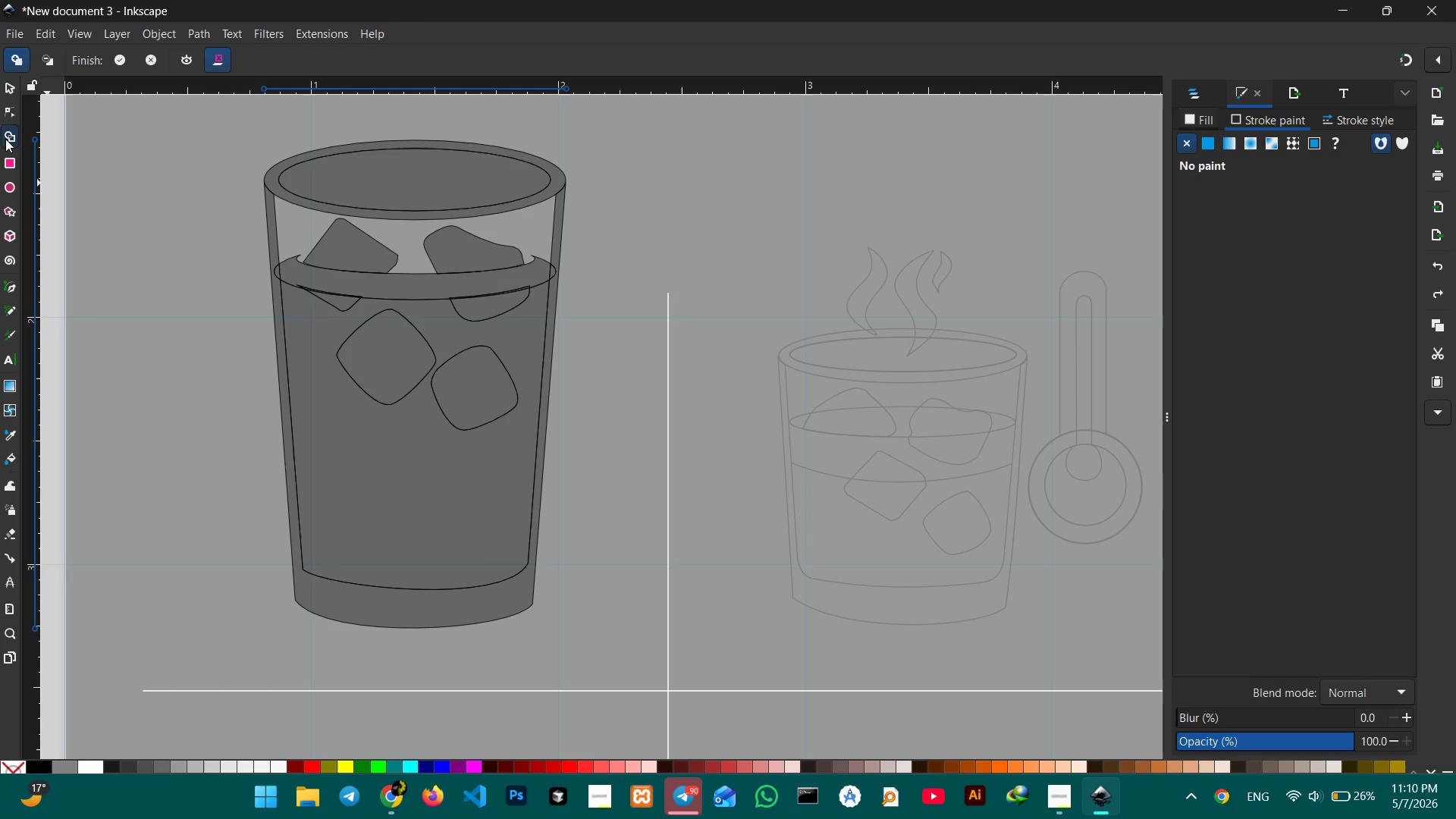 
left_click([360, 437])
 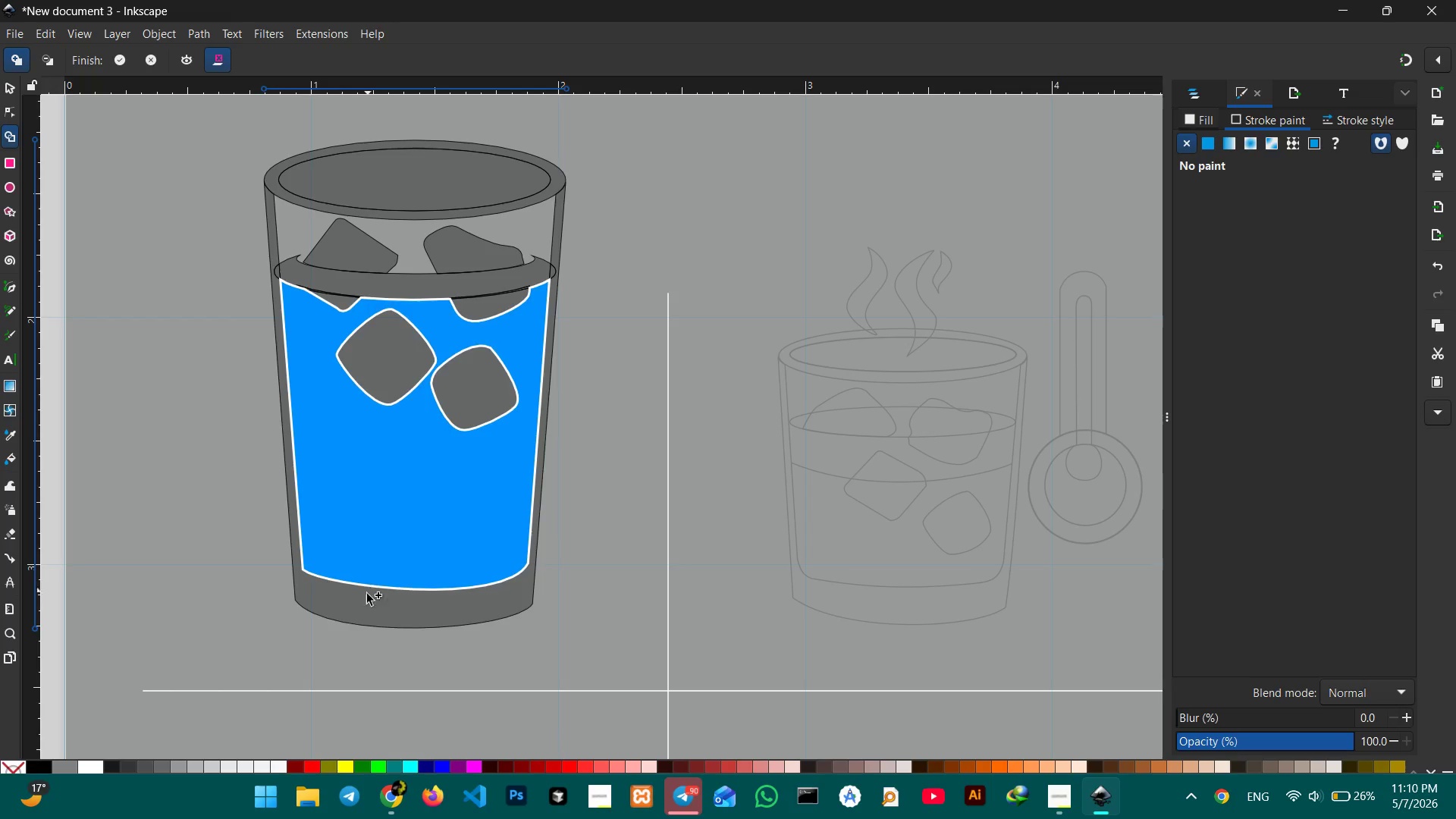 
left_click([362, 601])
 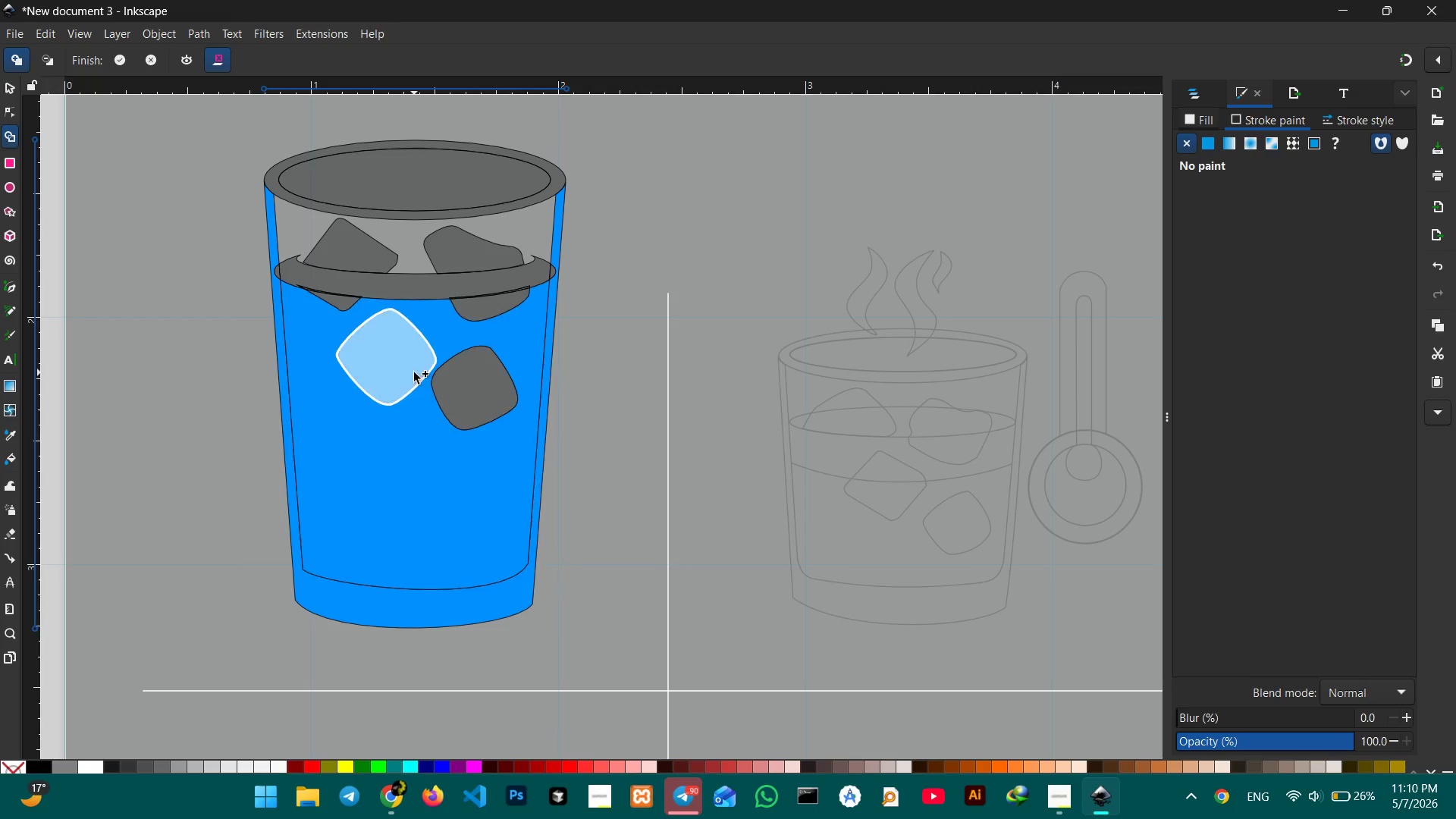 
left_click([410, 372])
 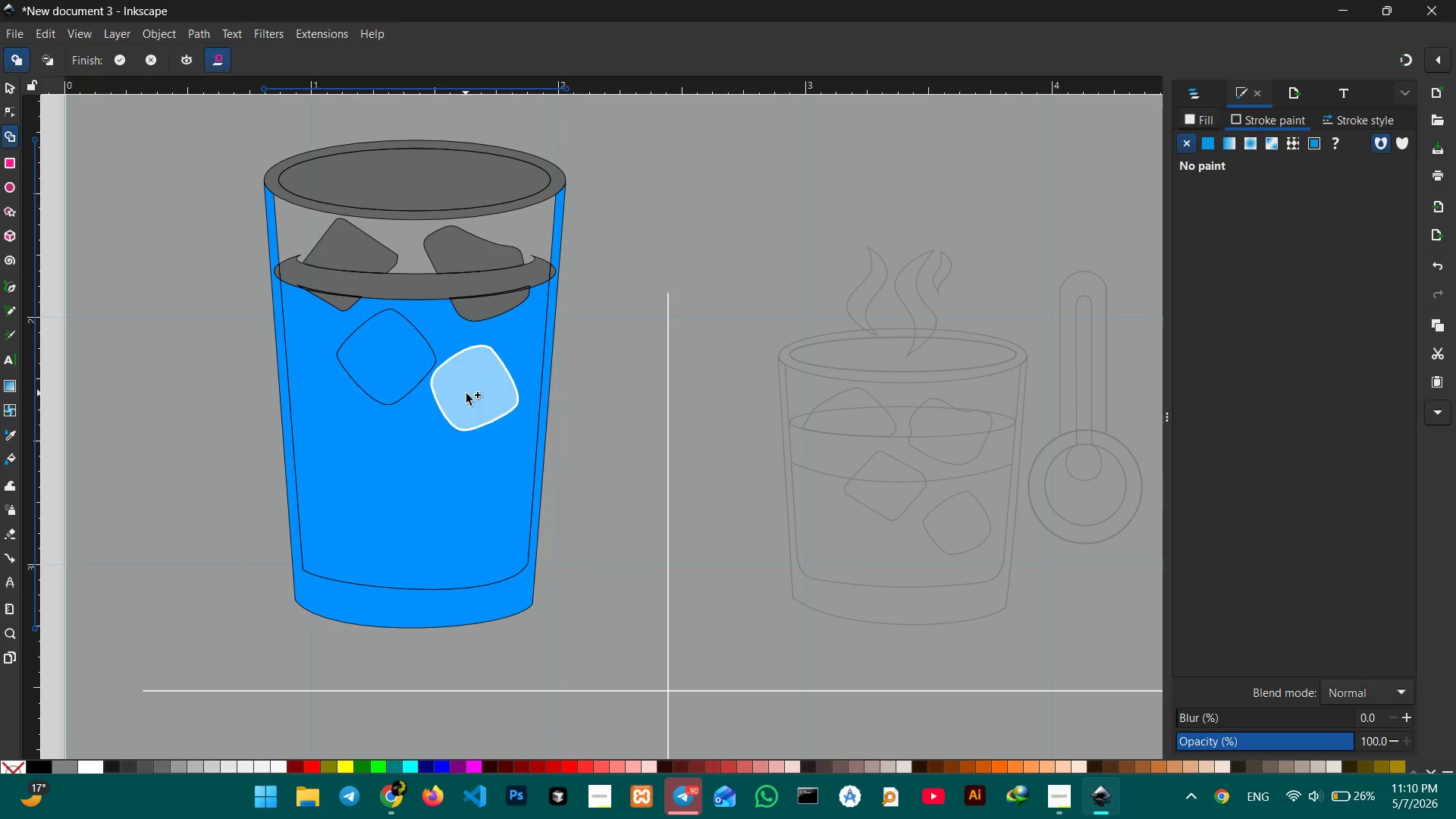 
double_click([466, 394])
 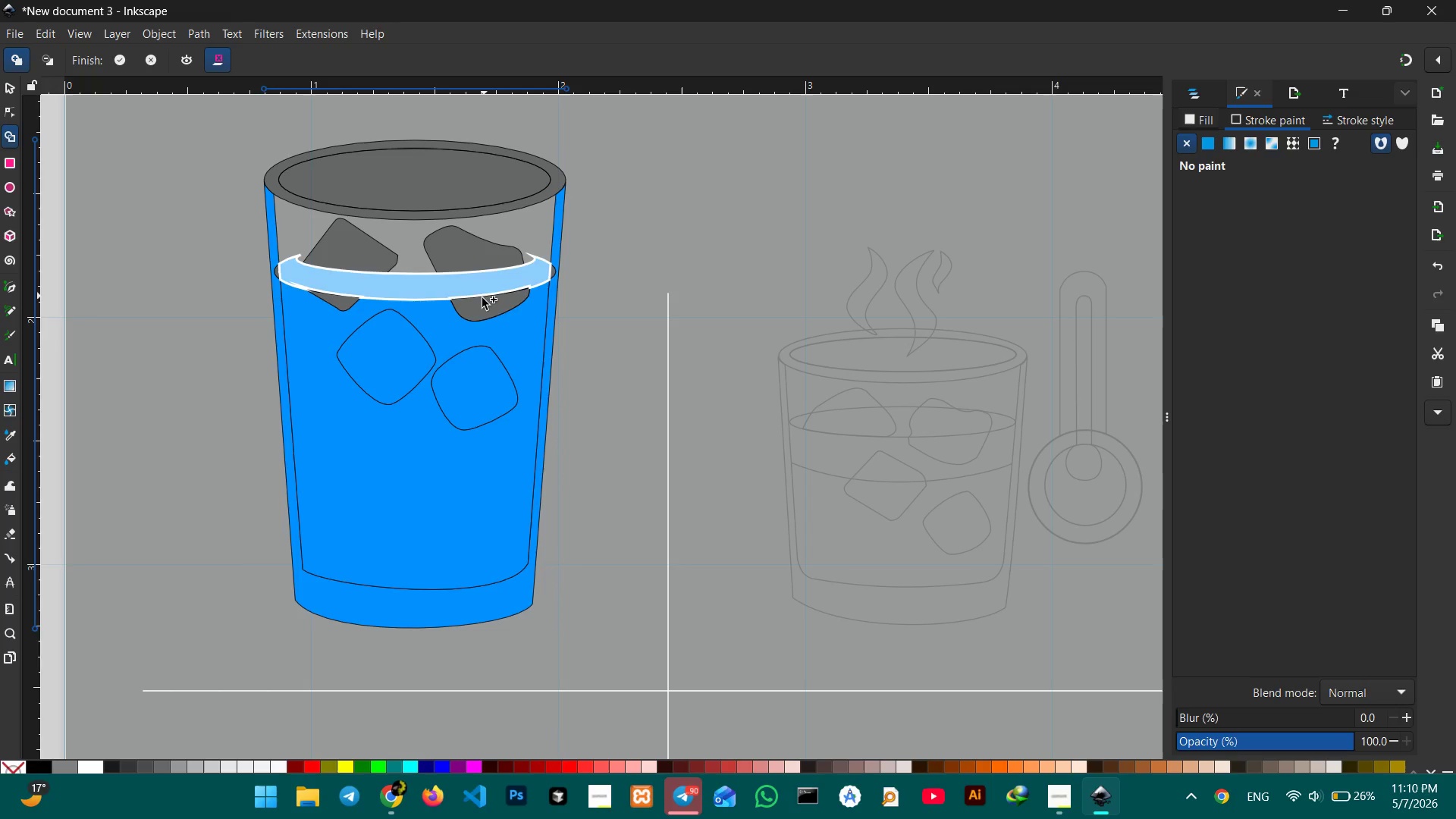 
left_click([481, 307])
 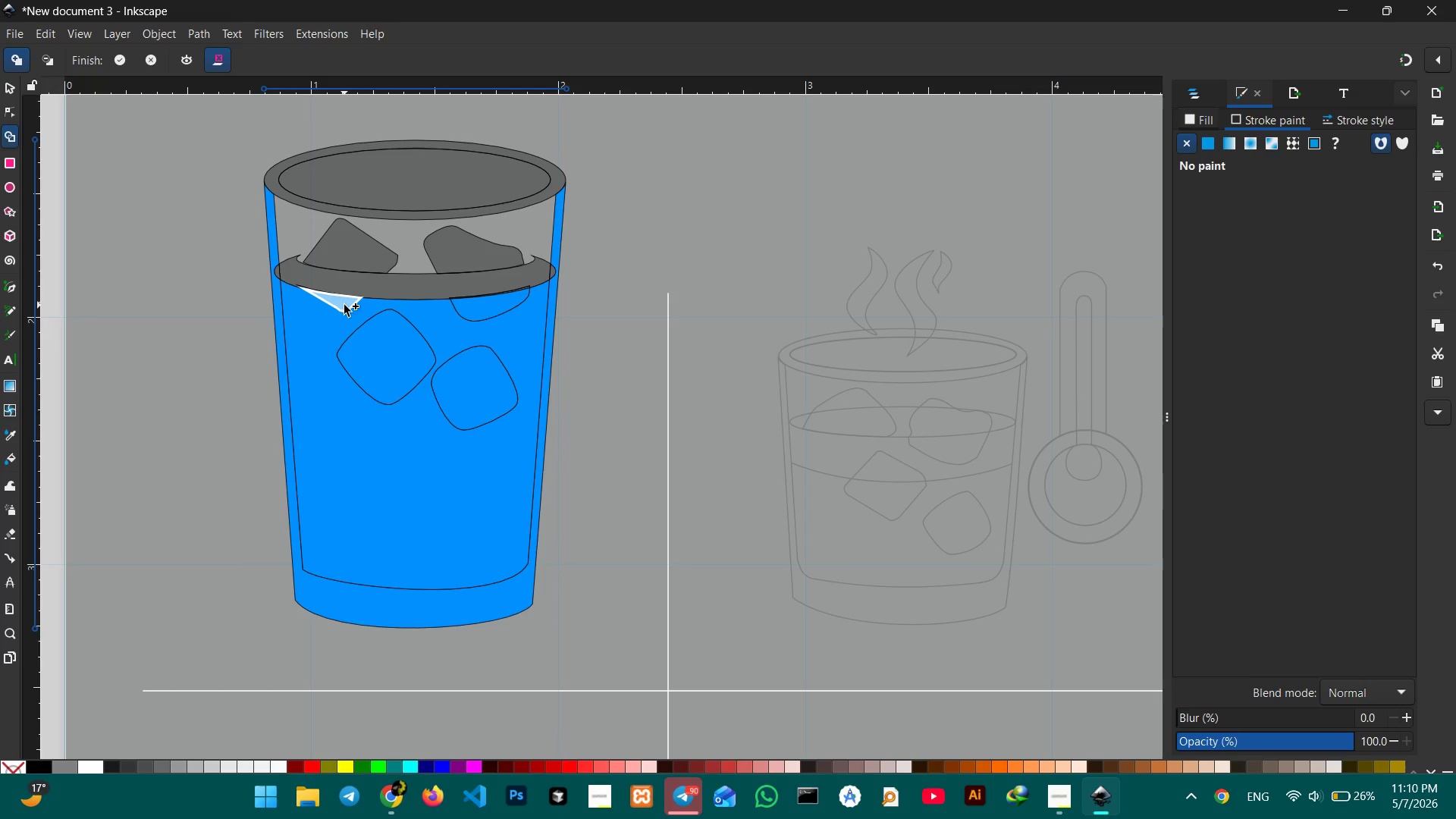 
left_click([341, 305])
 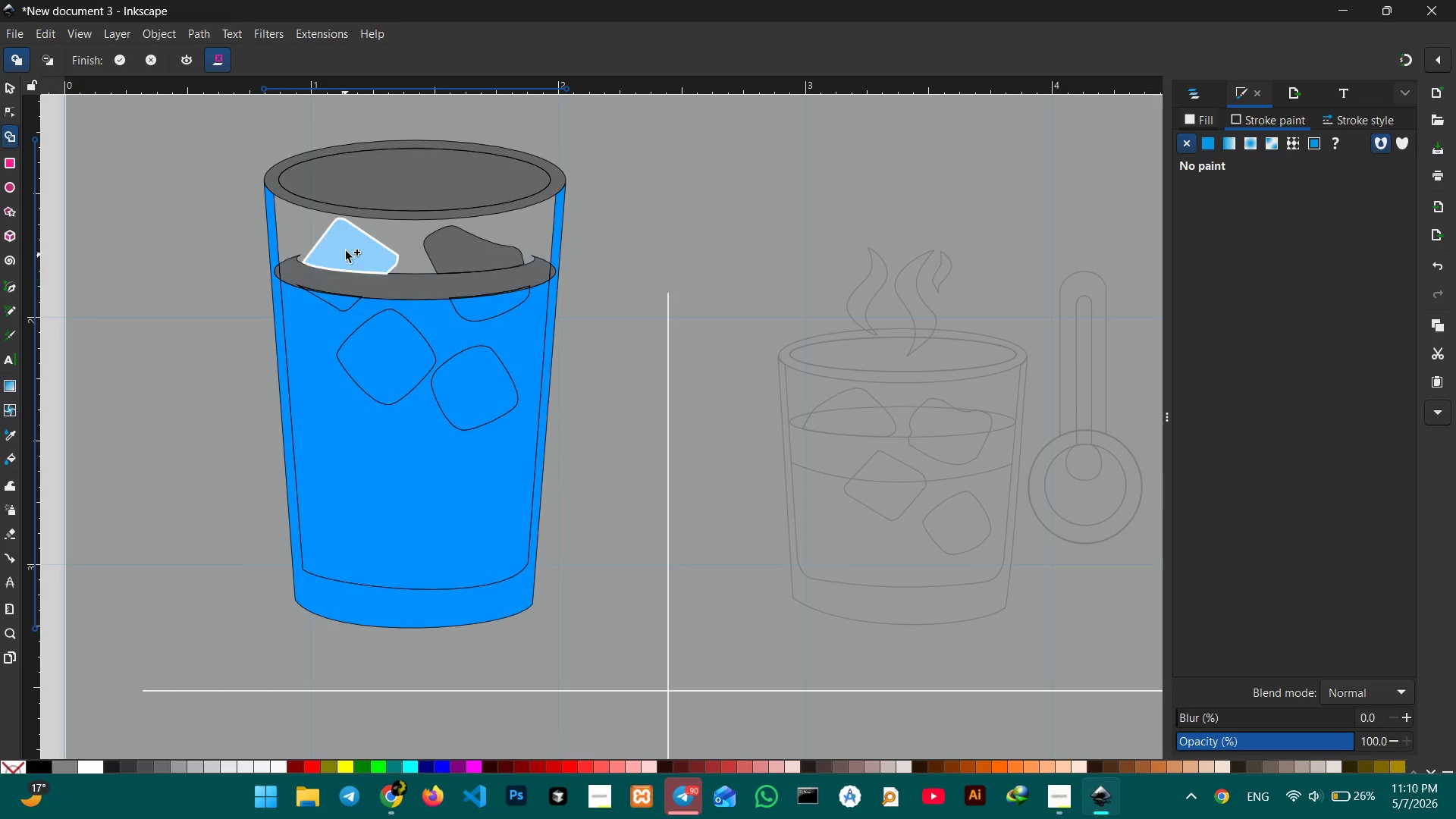 
double_click([346, 249])
 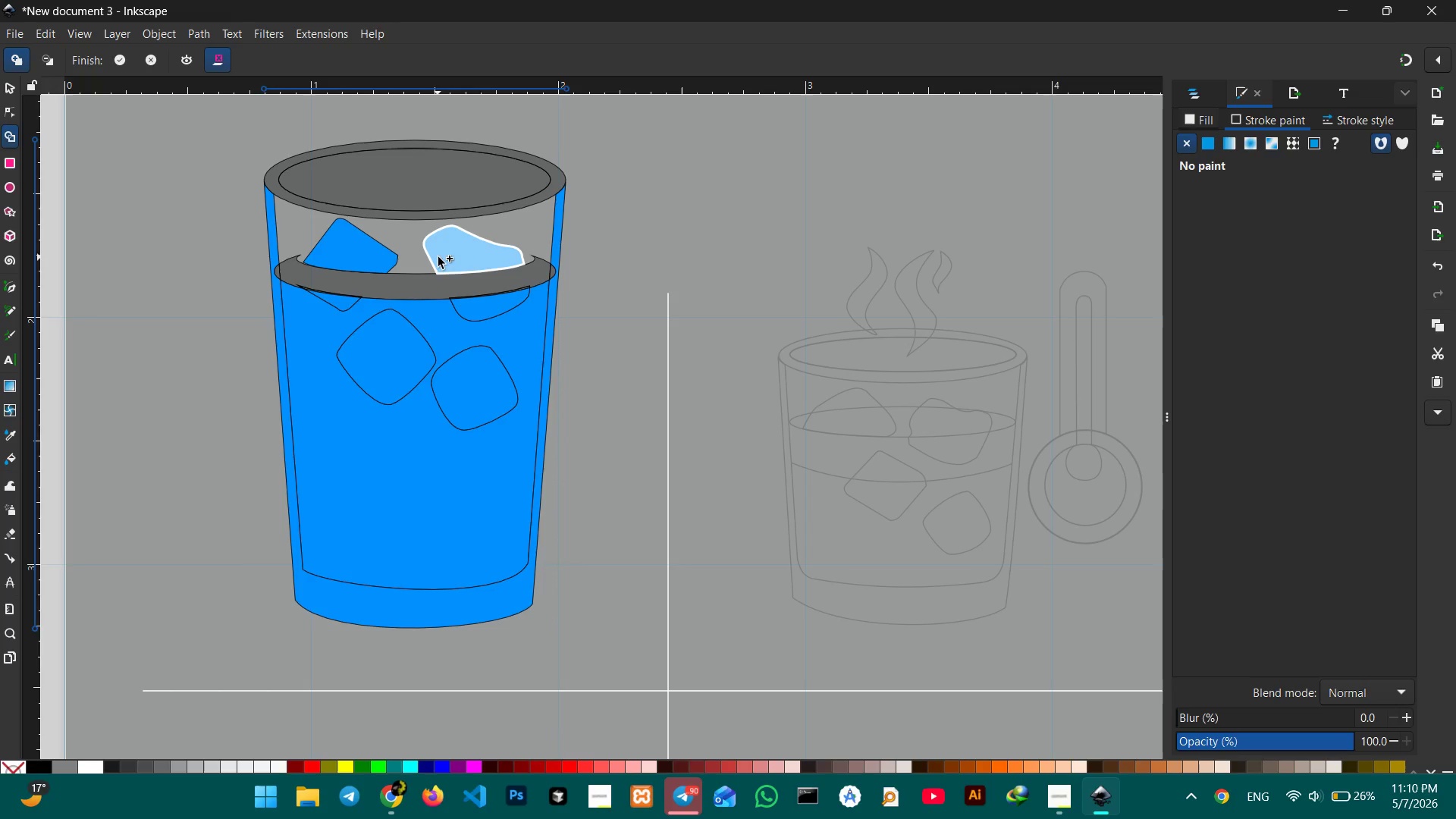 
left_click([481, 258])
 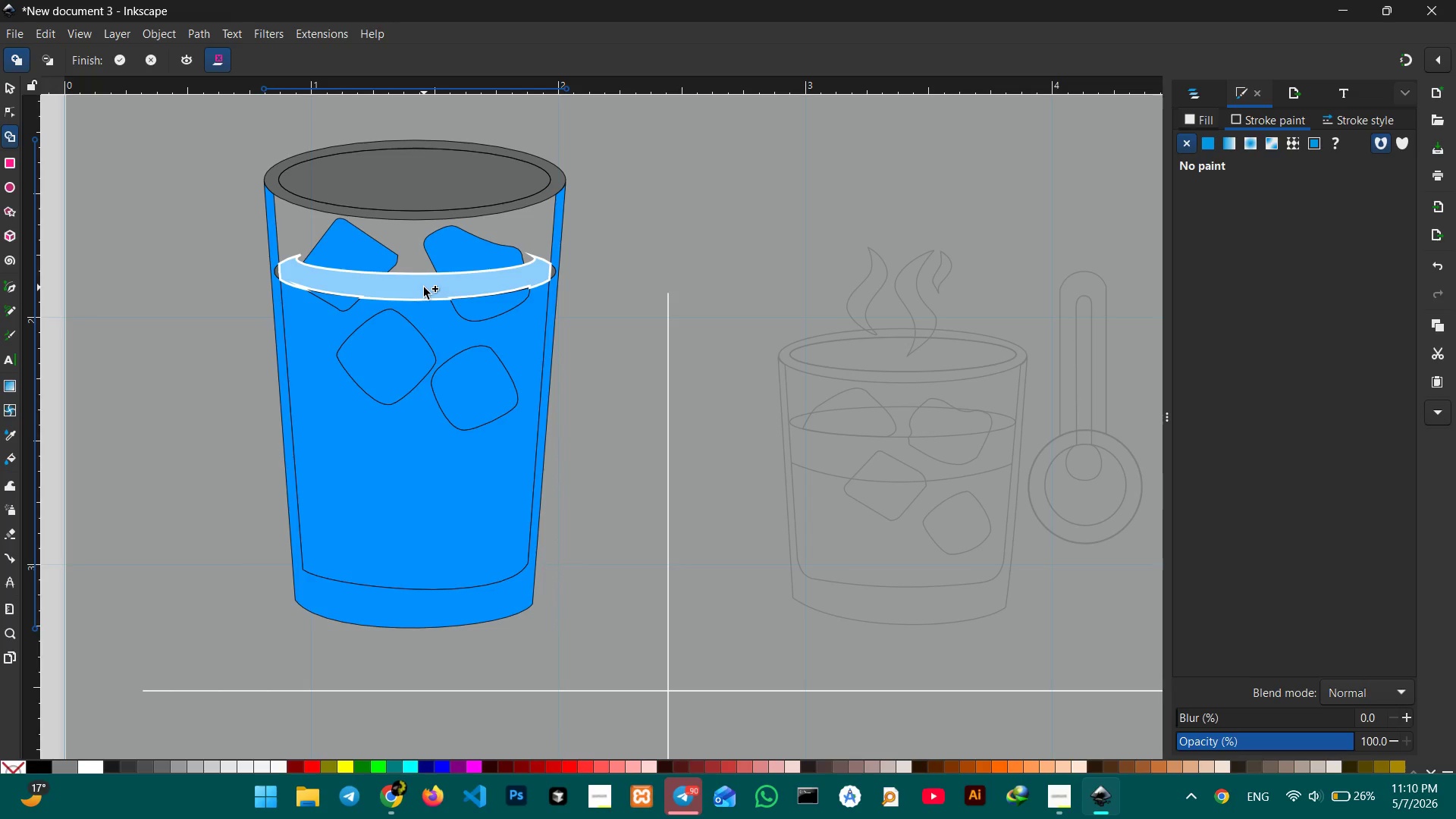 
left_click([424, 287])
 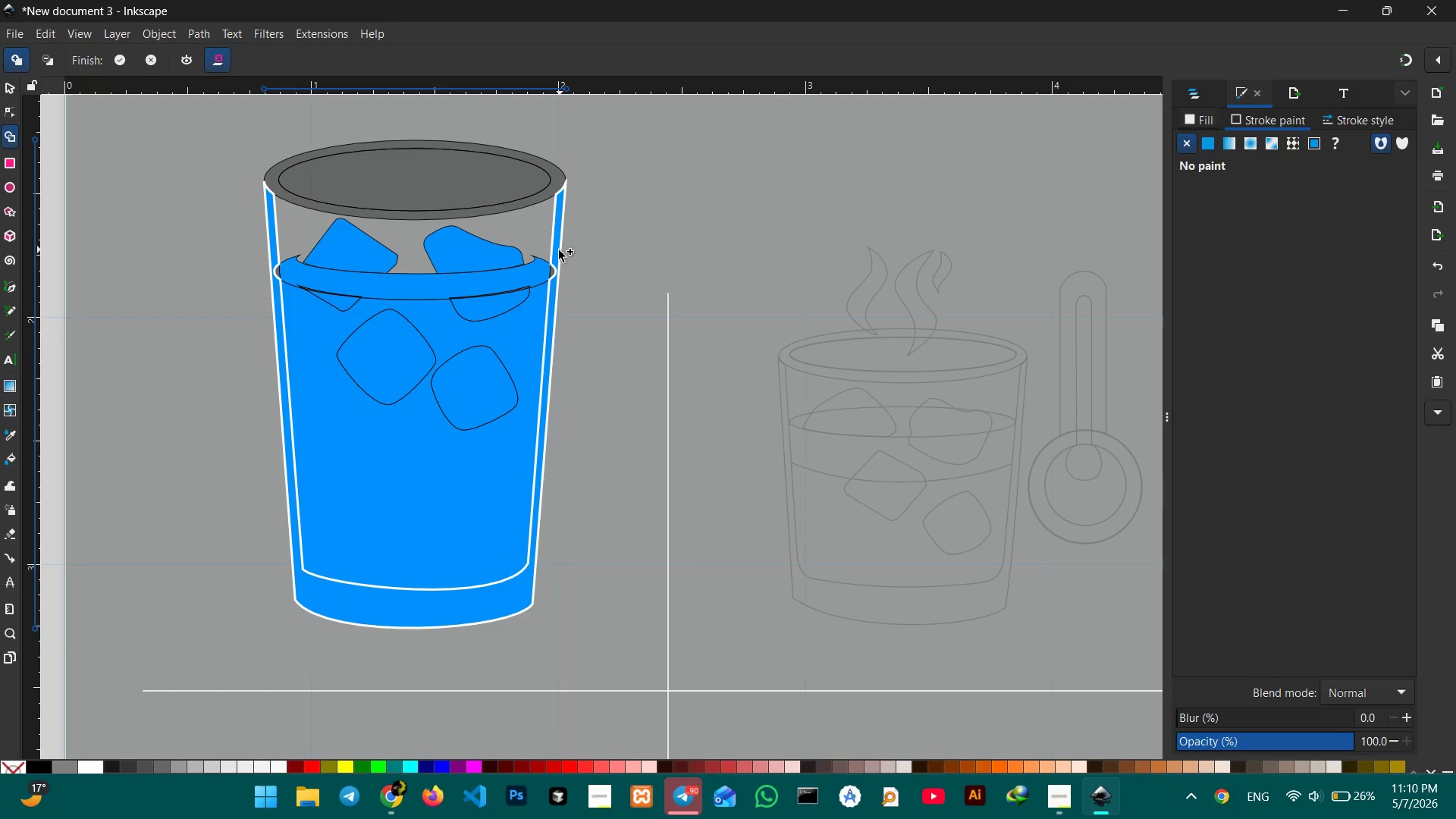 
left_click_drag(start_coordinate=[557, 251], to_coordinate=[554, 273])
 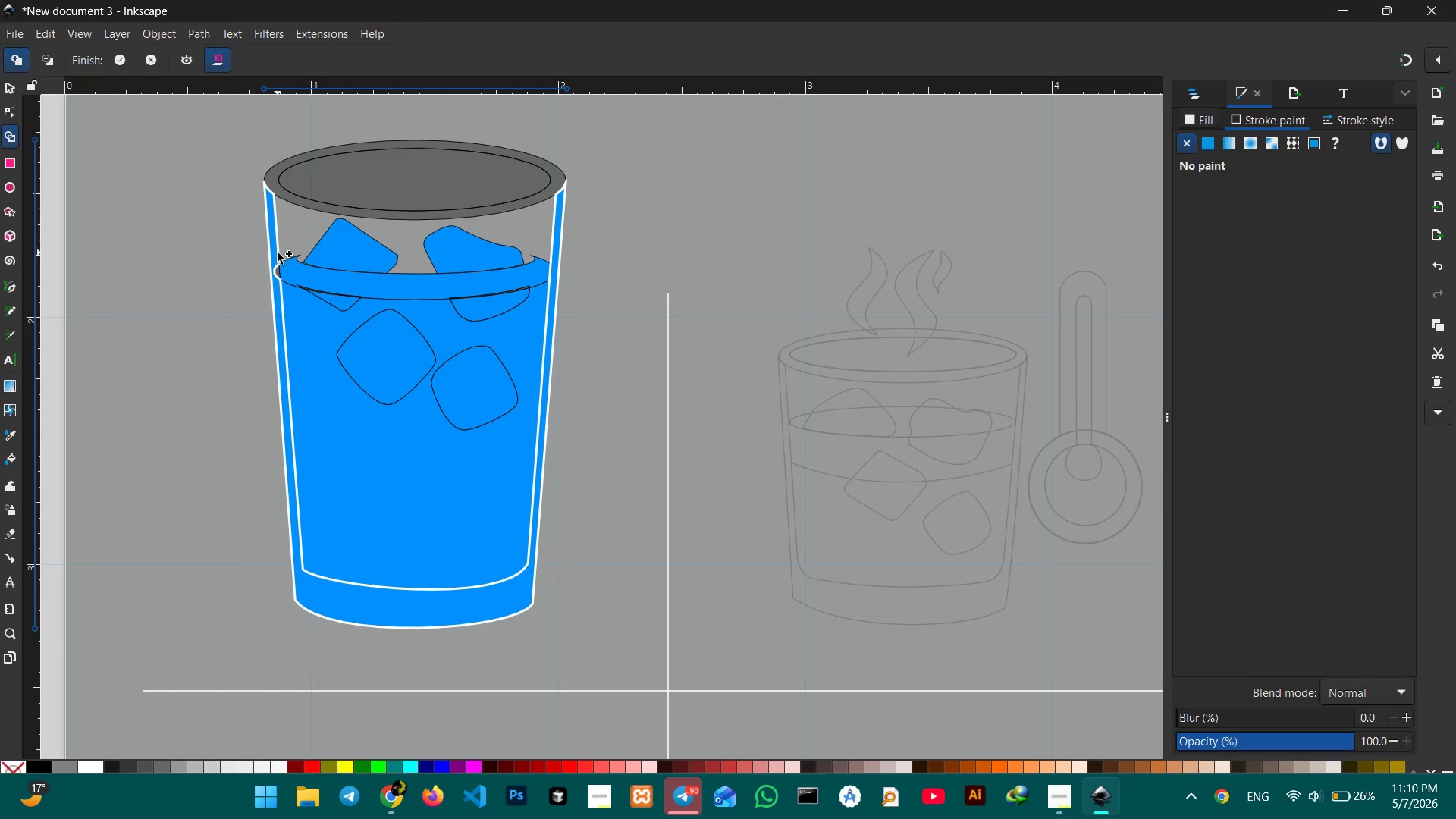 
left_click_drag(start_coordinate=[275, 251], to_coordinate=[276, 275])
 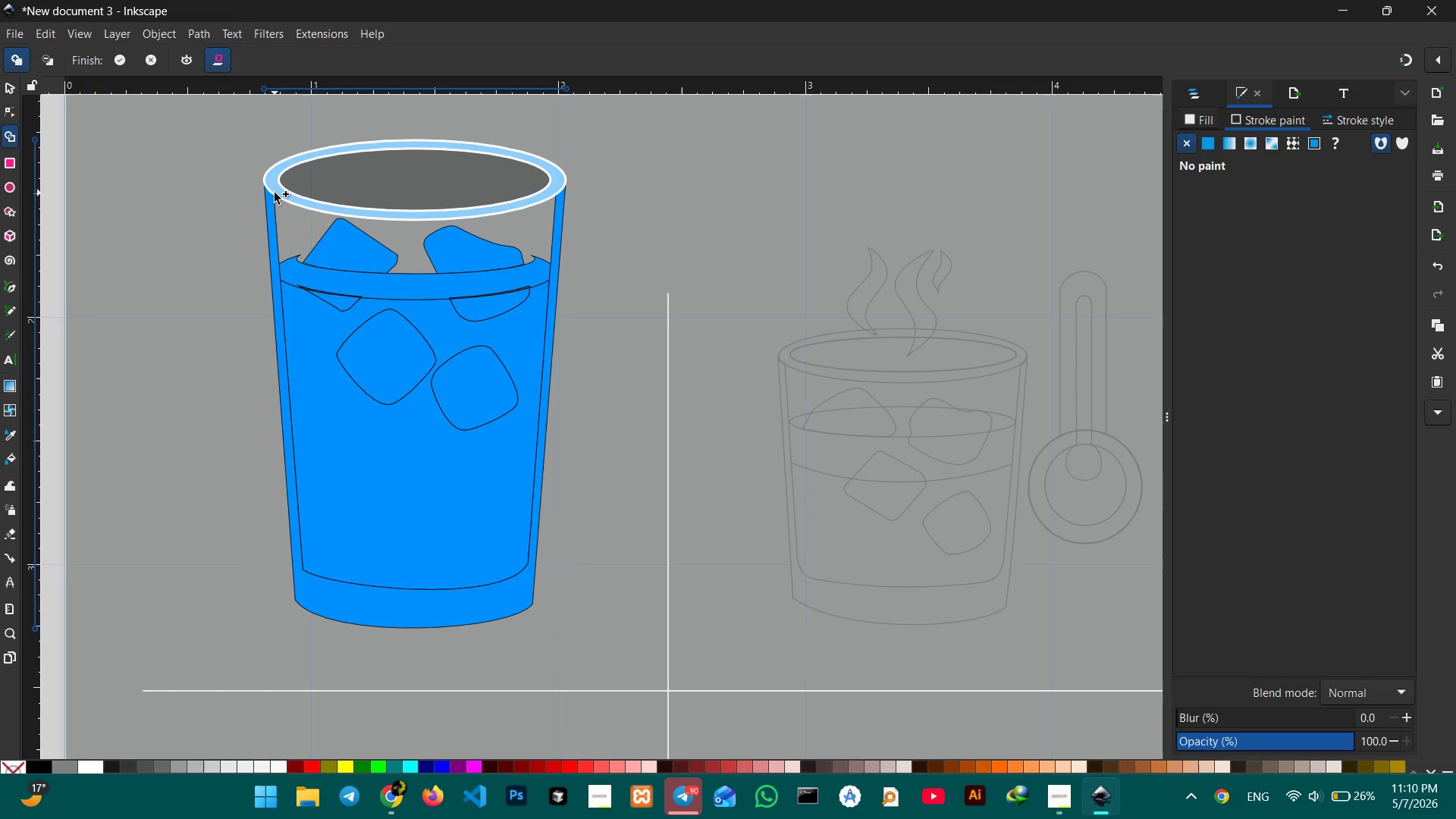 
left_click([275, 192])
 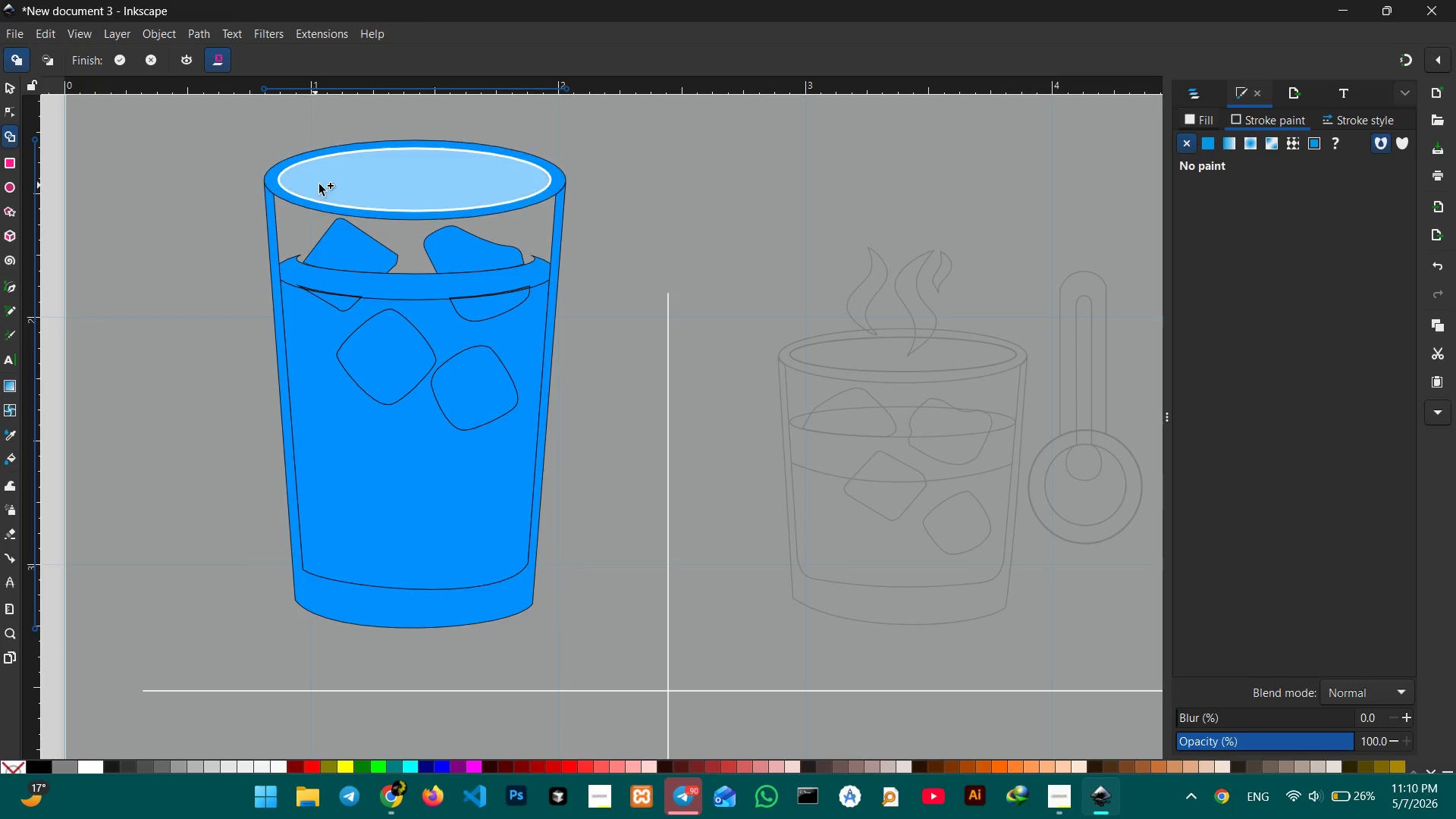 
double_click([323, 184])
 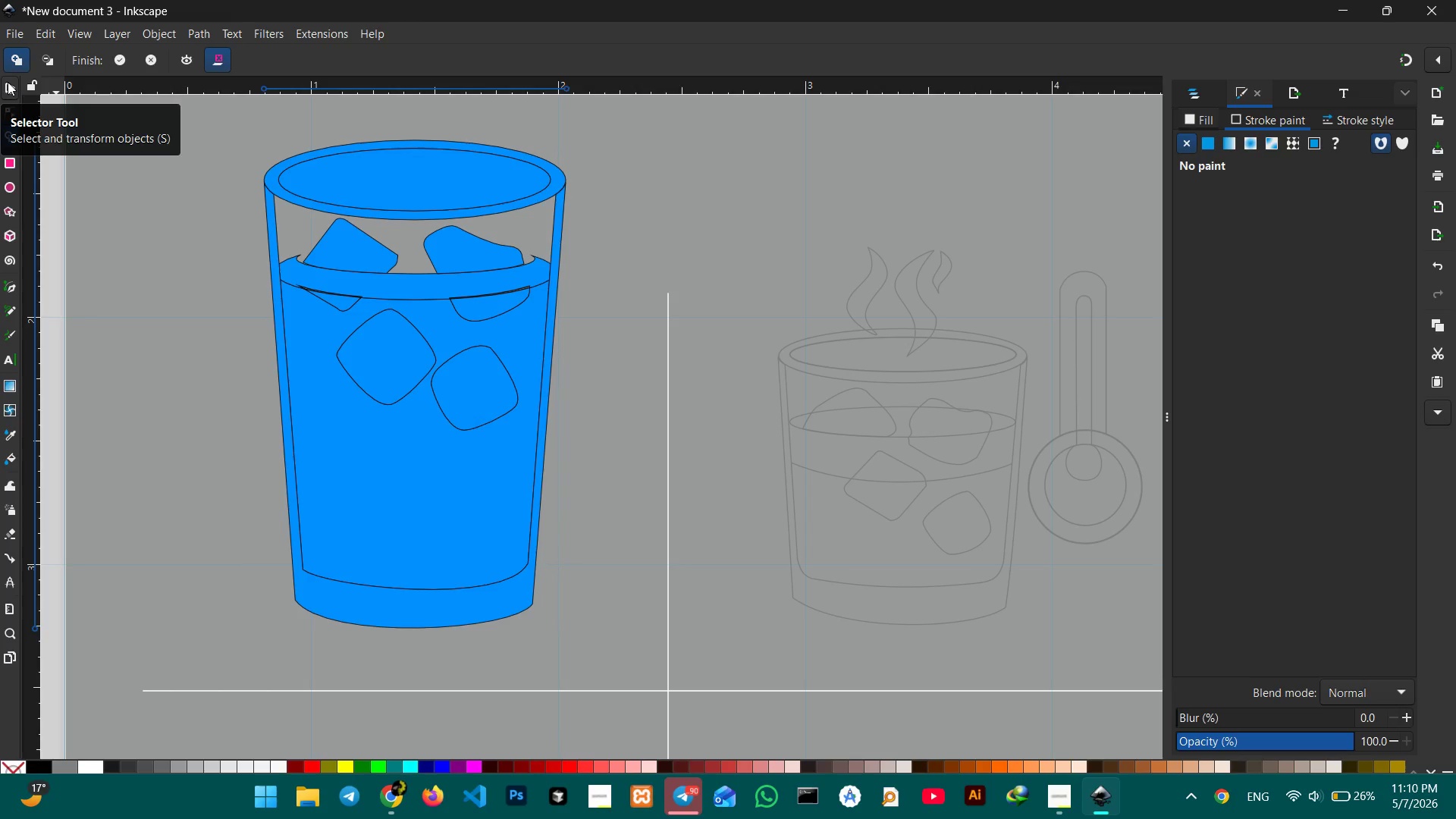 
wait(5.84)
 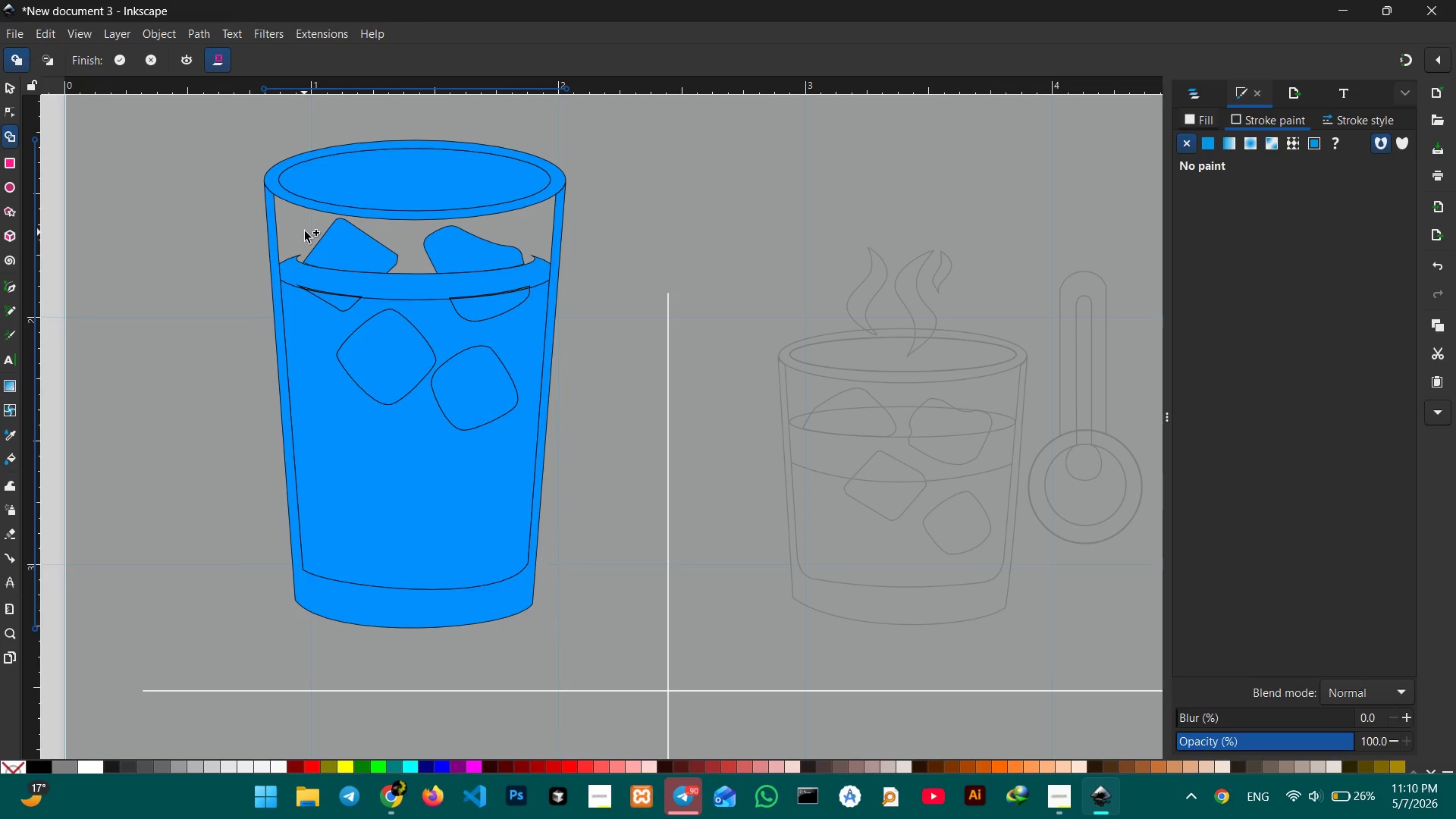 
left_click([8, 82])
 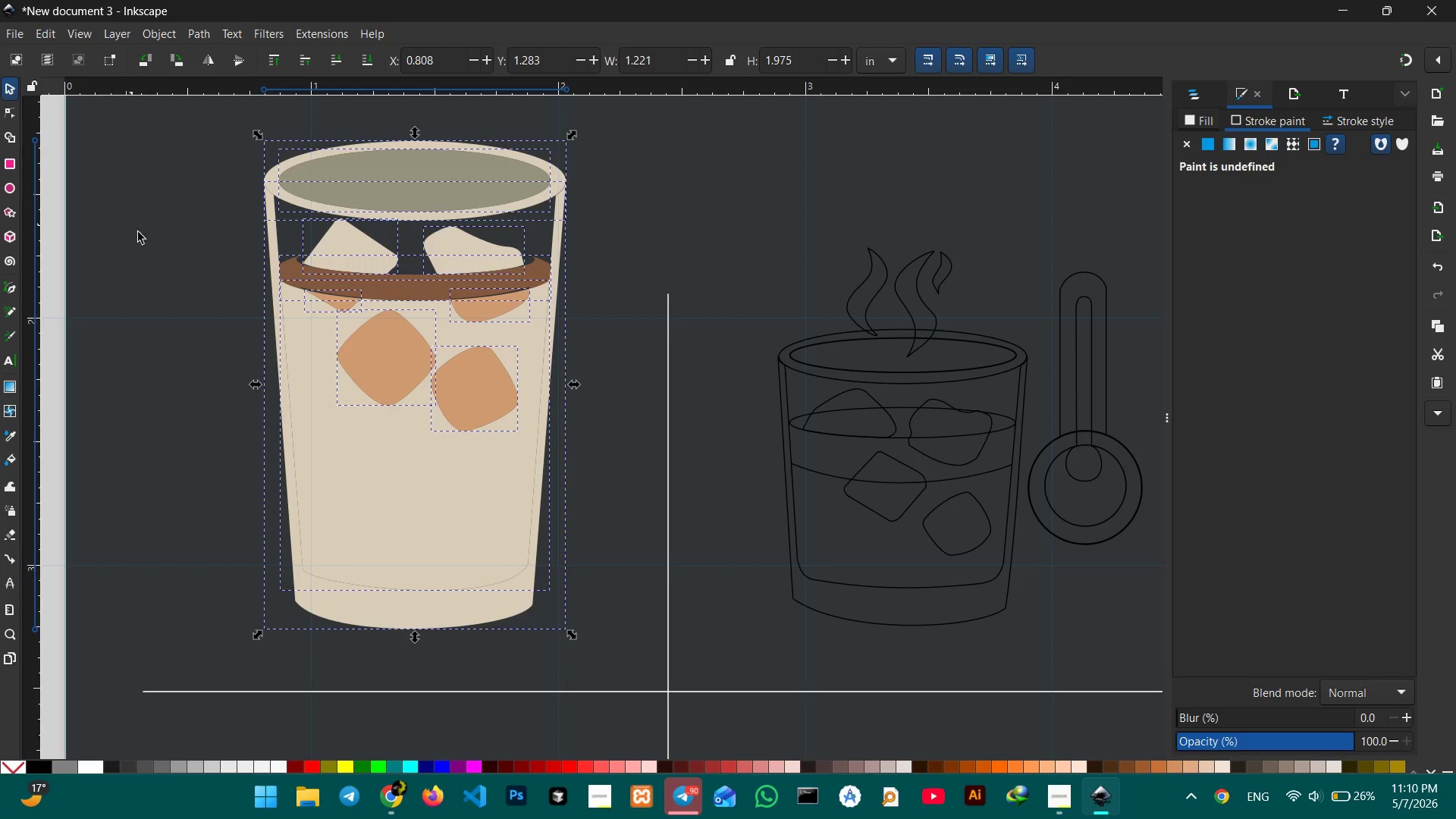 
left_click([180, 265])
 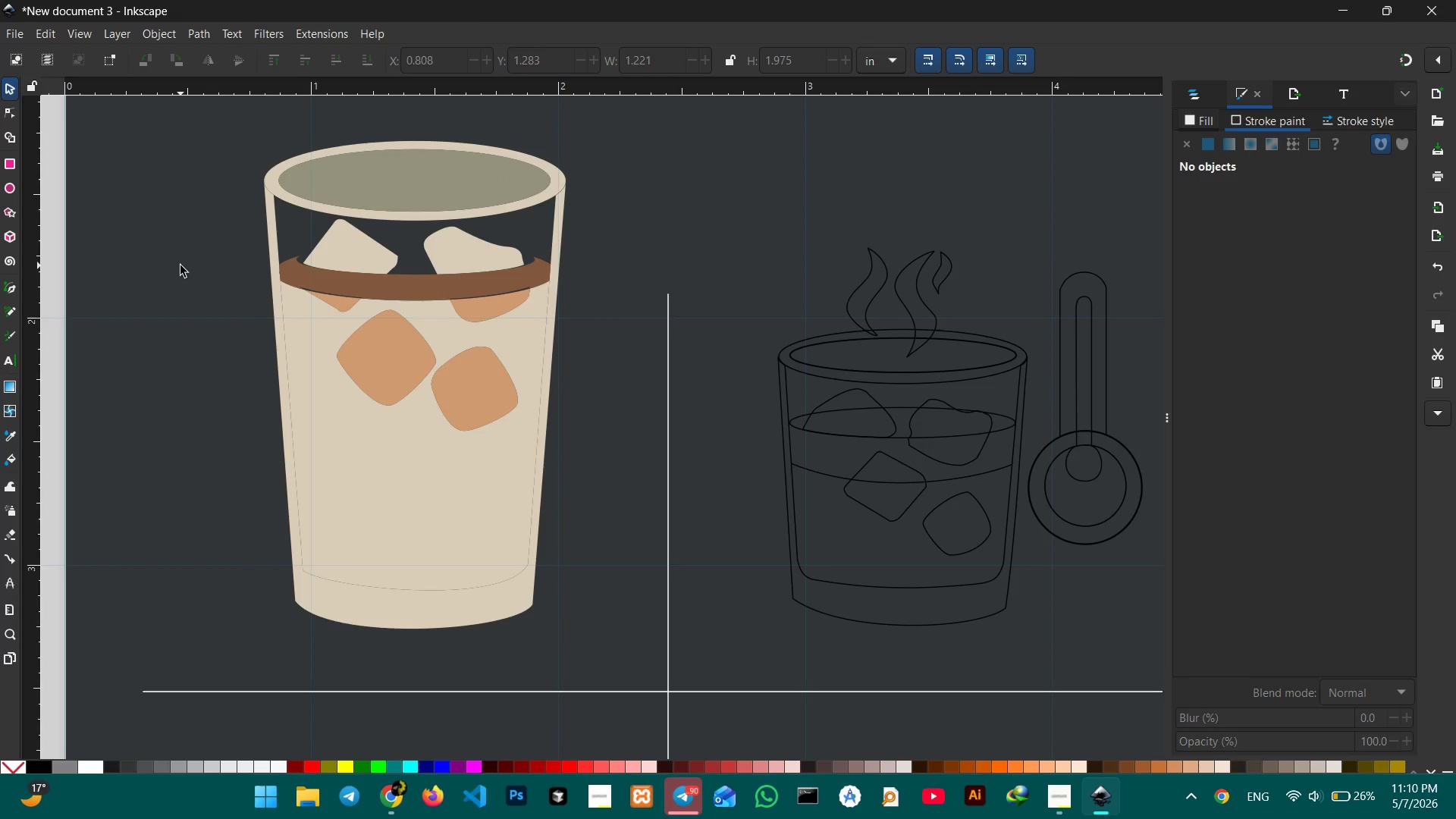 
left_click([180, 265])
 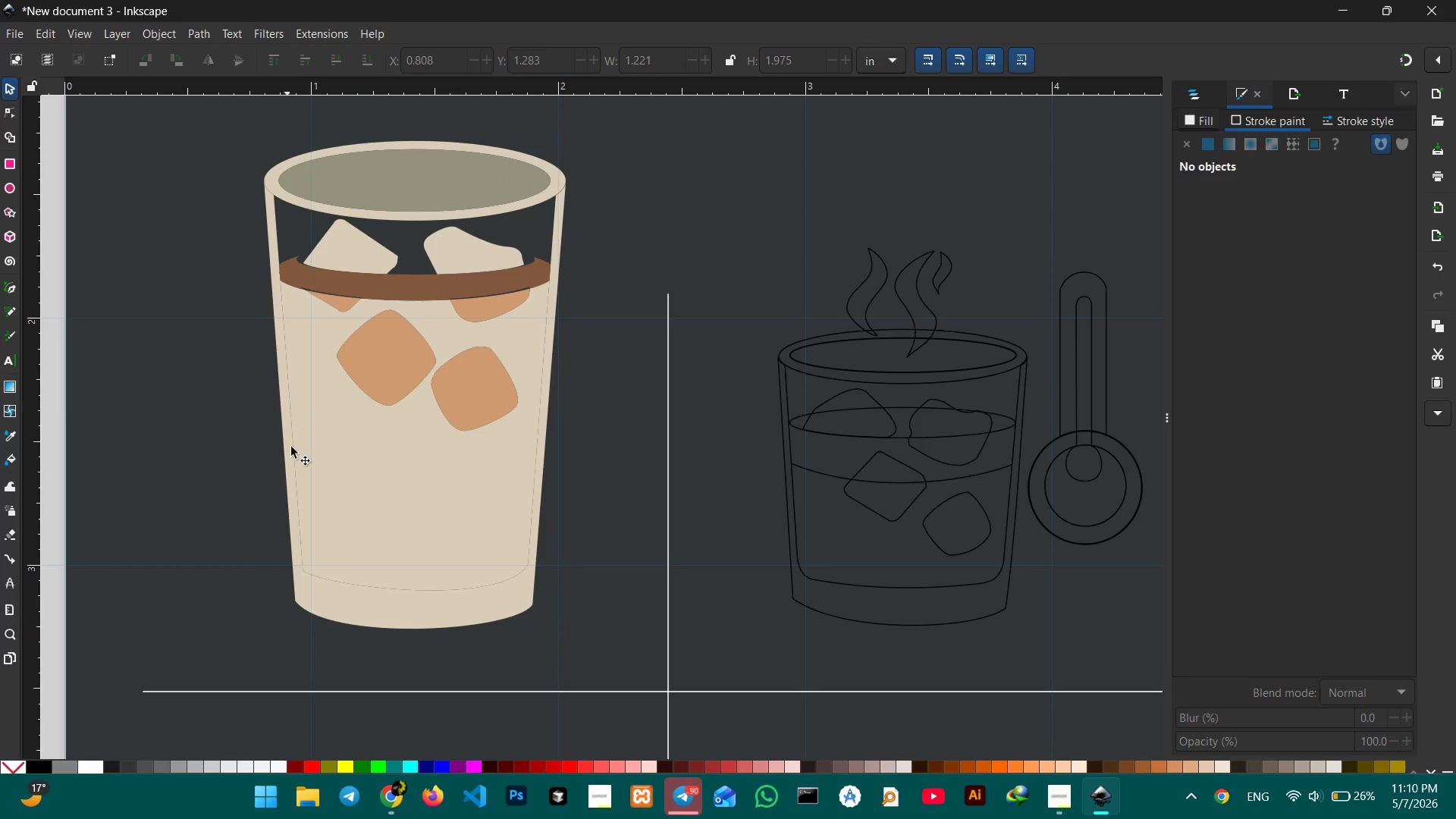 
left_click([337, 486])
 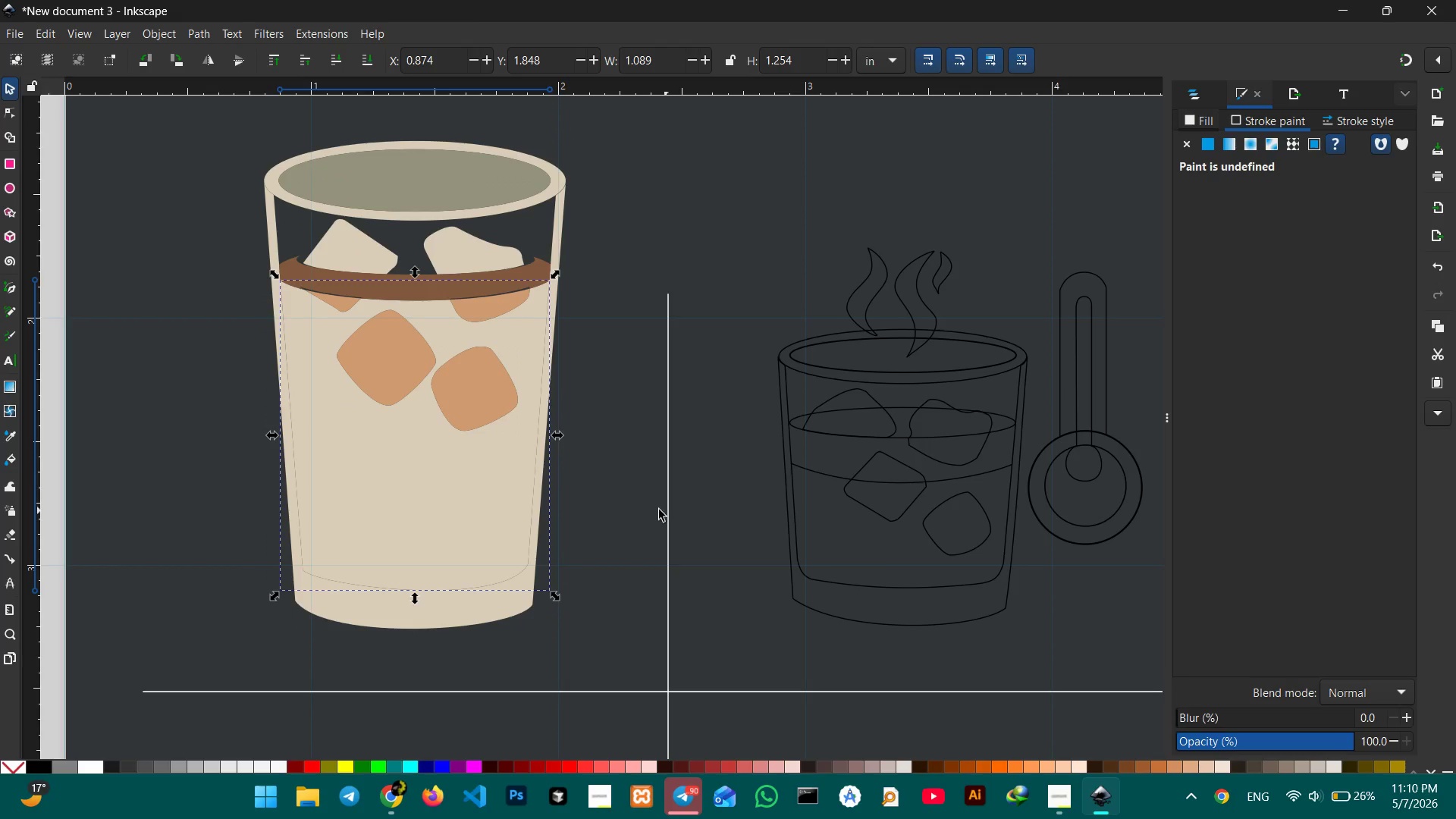 
hold_key(key=ControlLeft, duration=0.39)
scroll: coordinate [625, 507], scroll_direction: down, amount: 2.0
 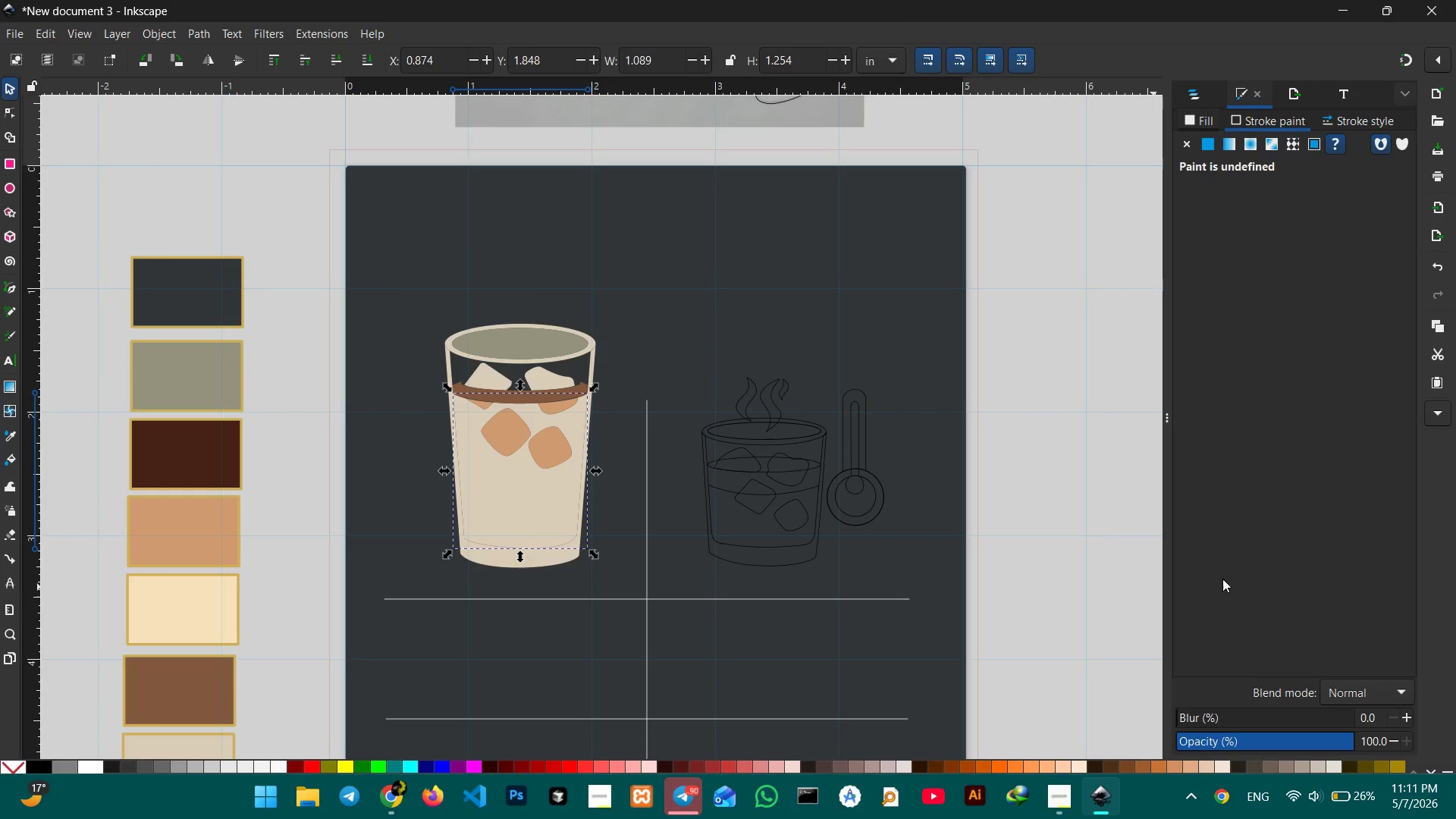 
left_click([1210, 139])
 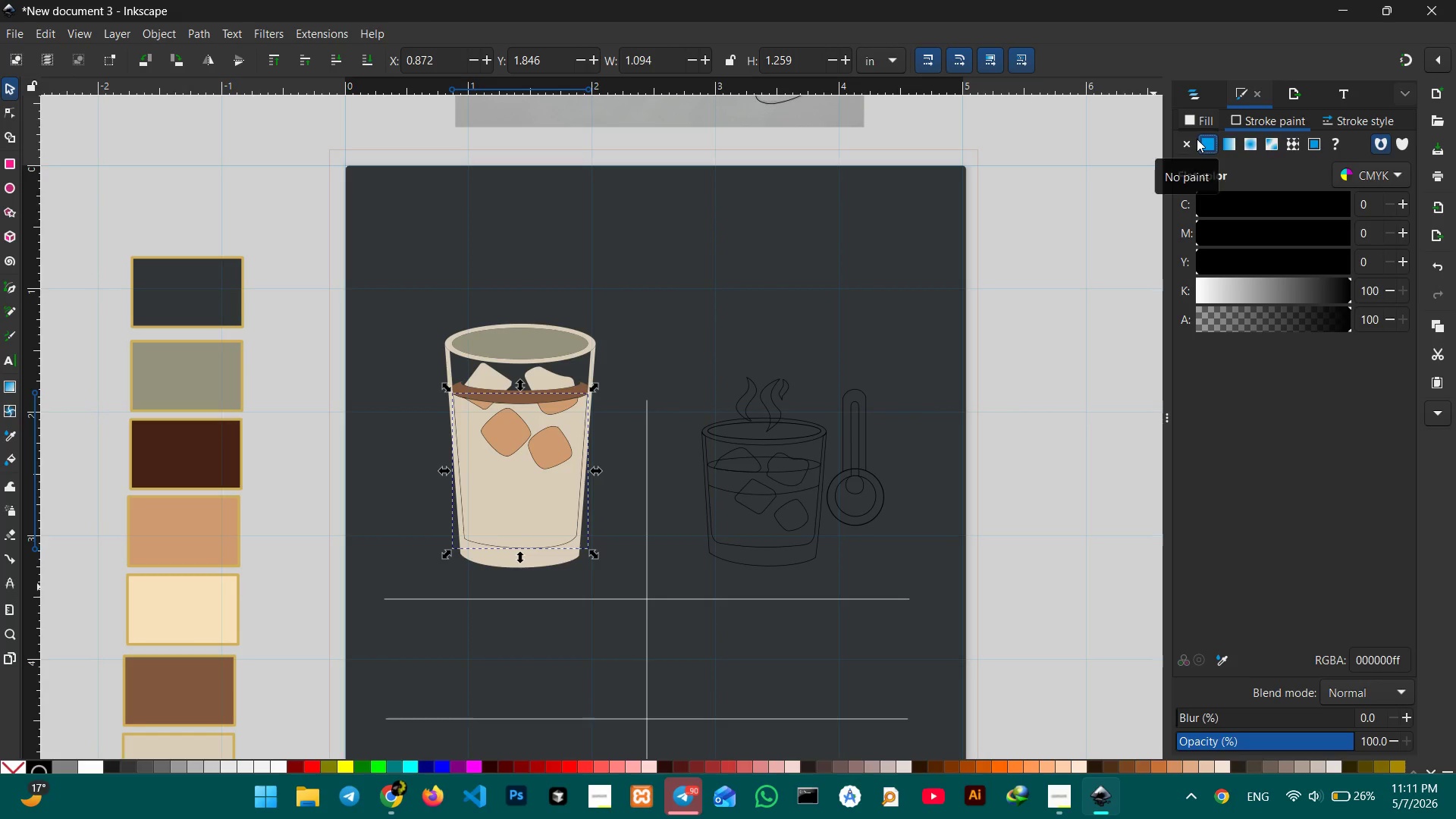 
left_click([1186, 140])
 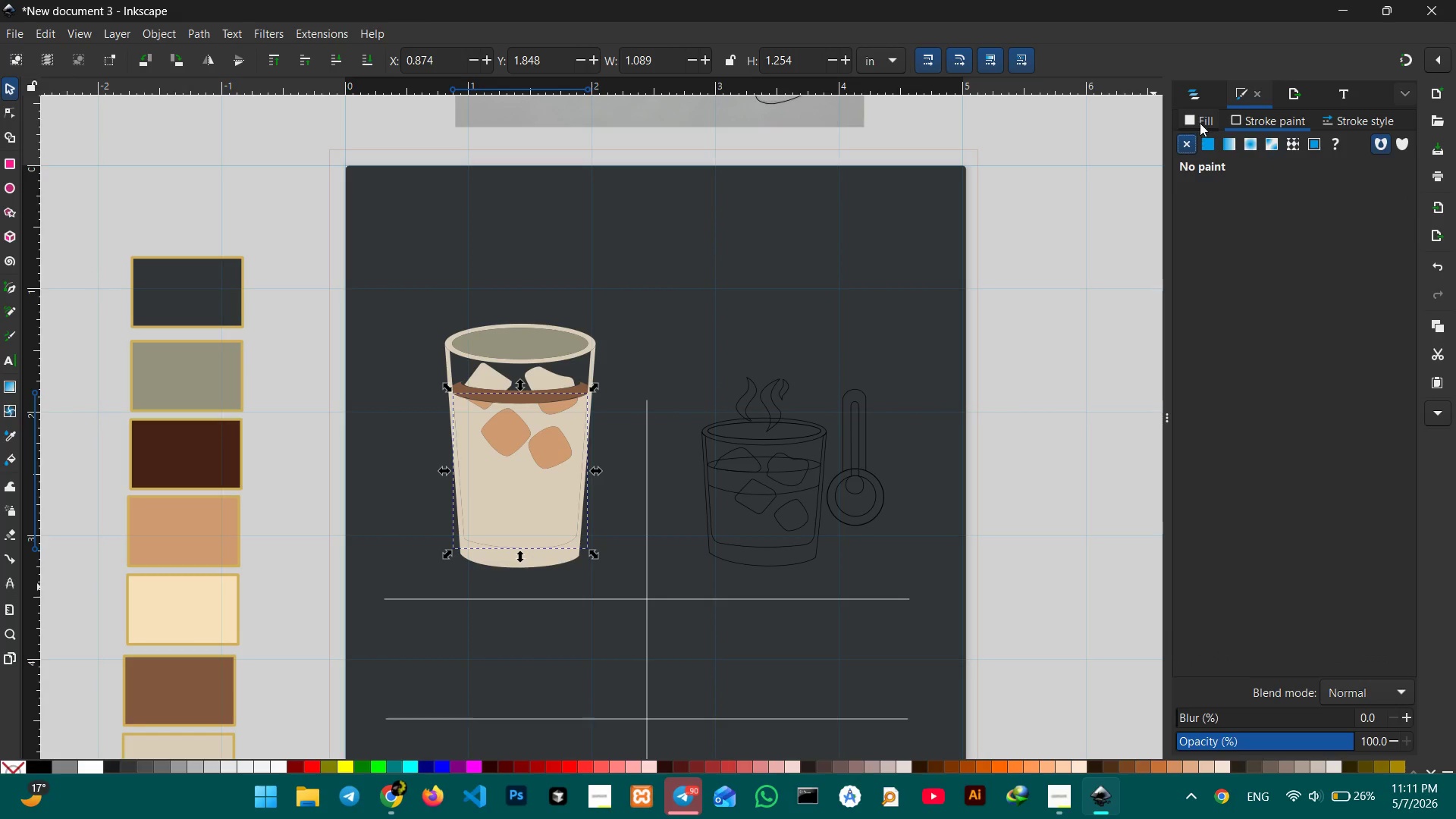 
left_click([1202, 118])
 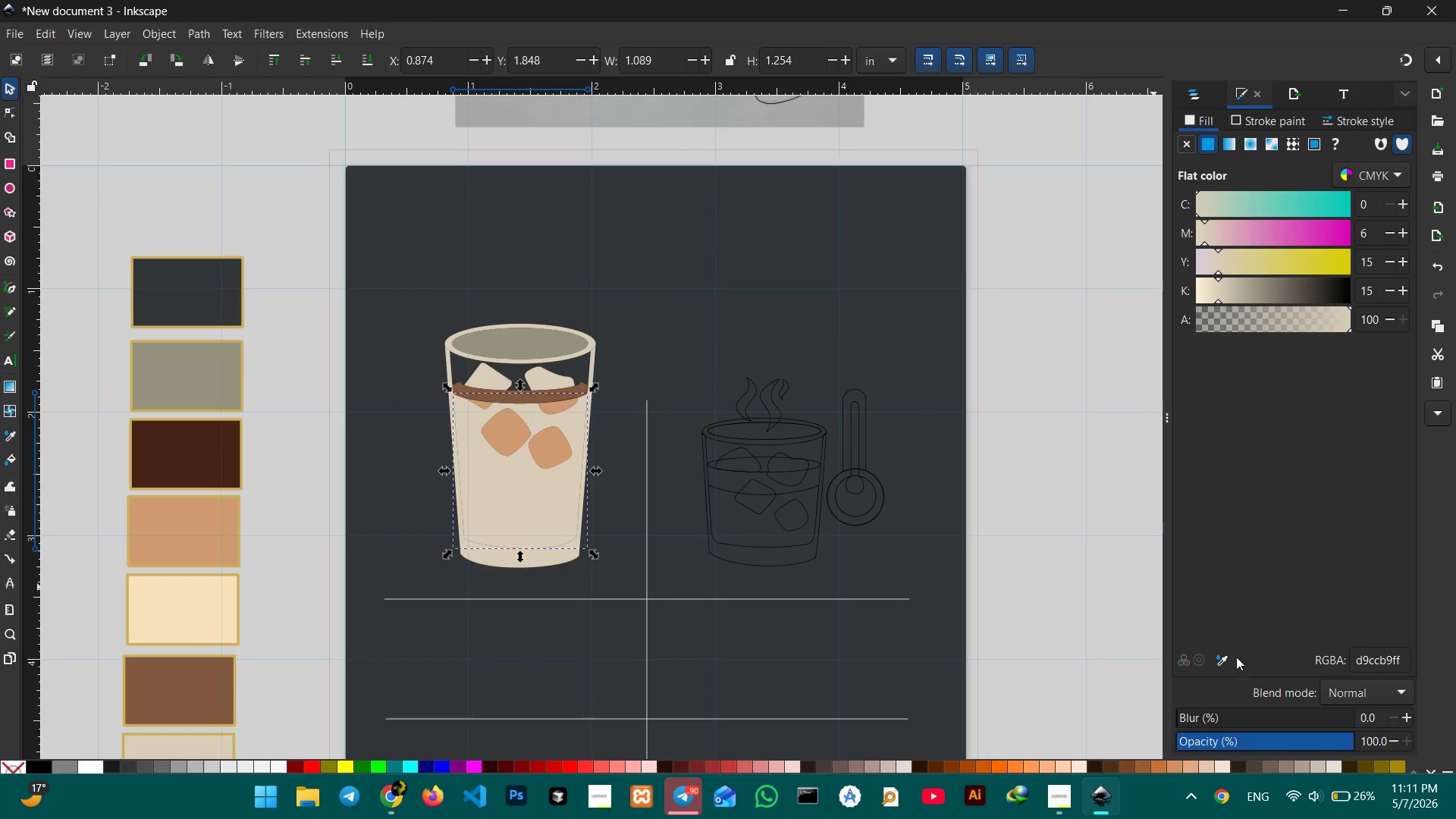 
left_click([1228, 658])
 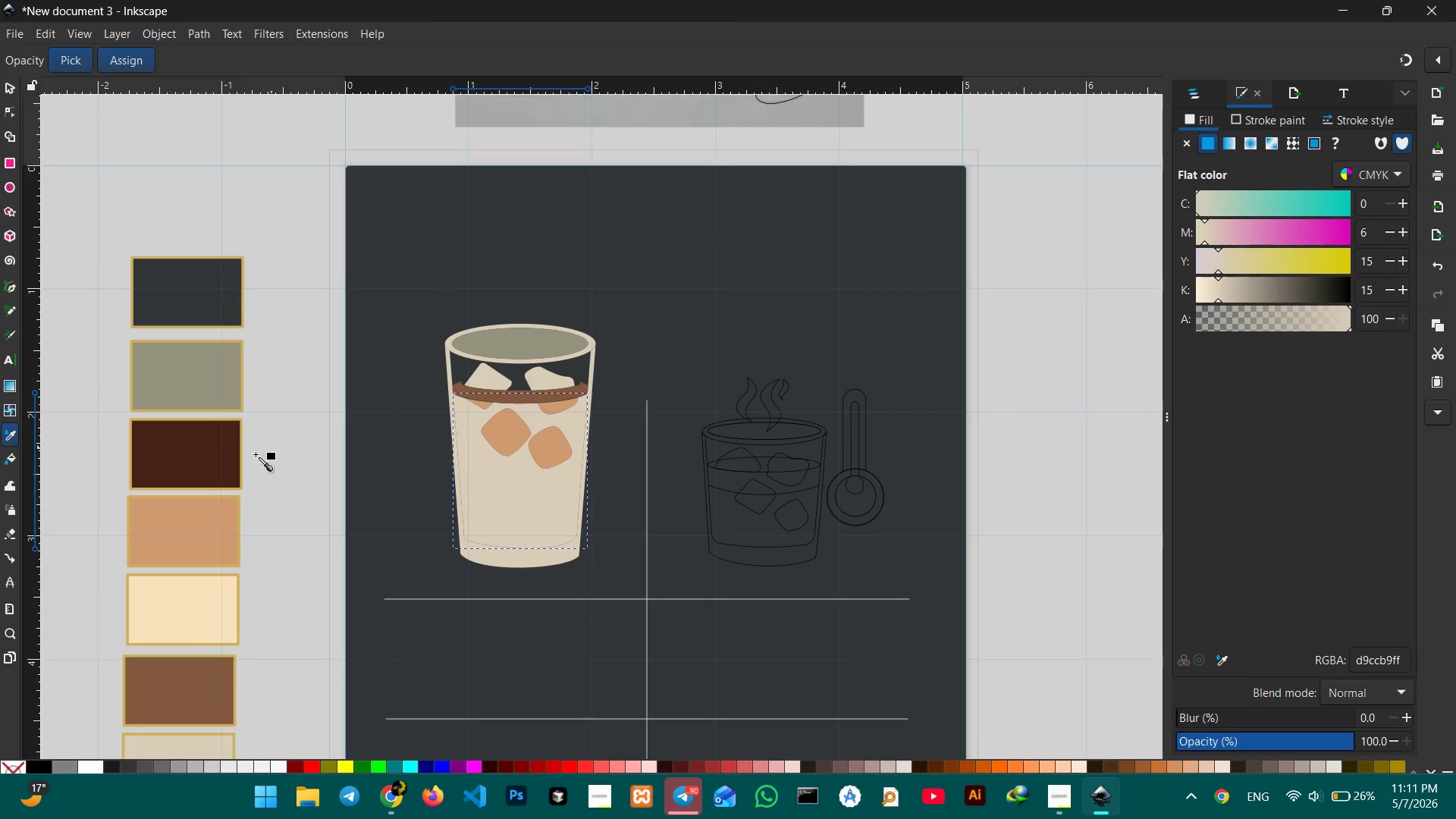 
left_click([188, 459])
 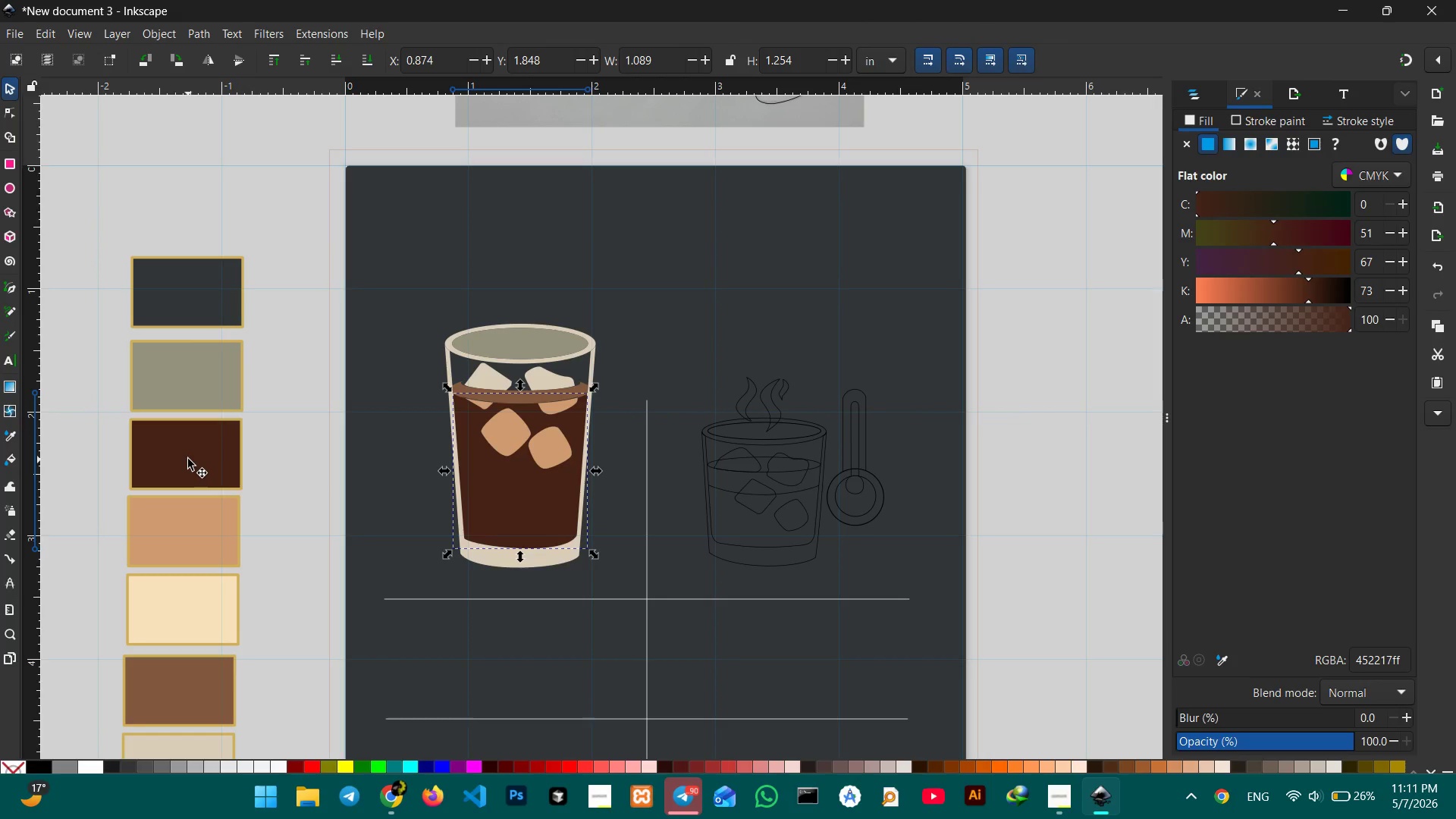 
scroll: coordinate [199, 457], scroll_direction: down, amount: 2.0
 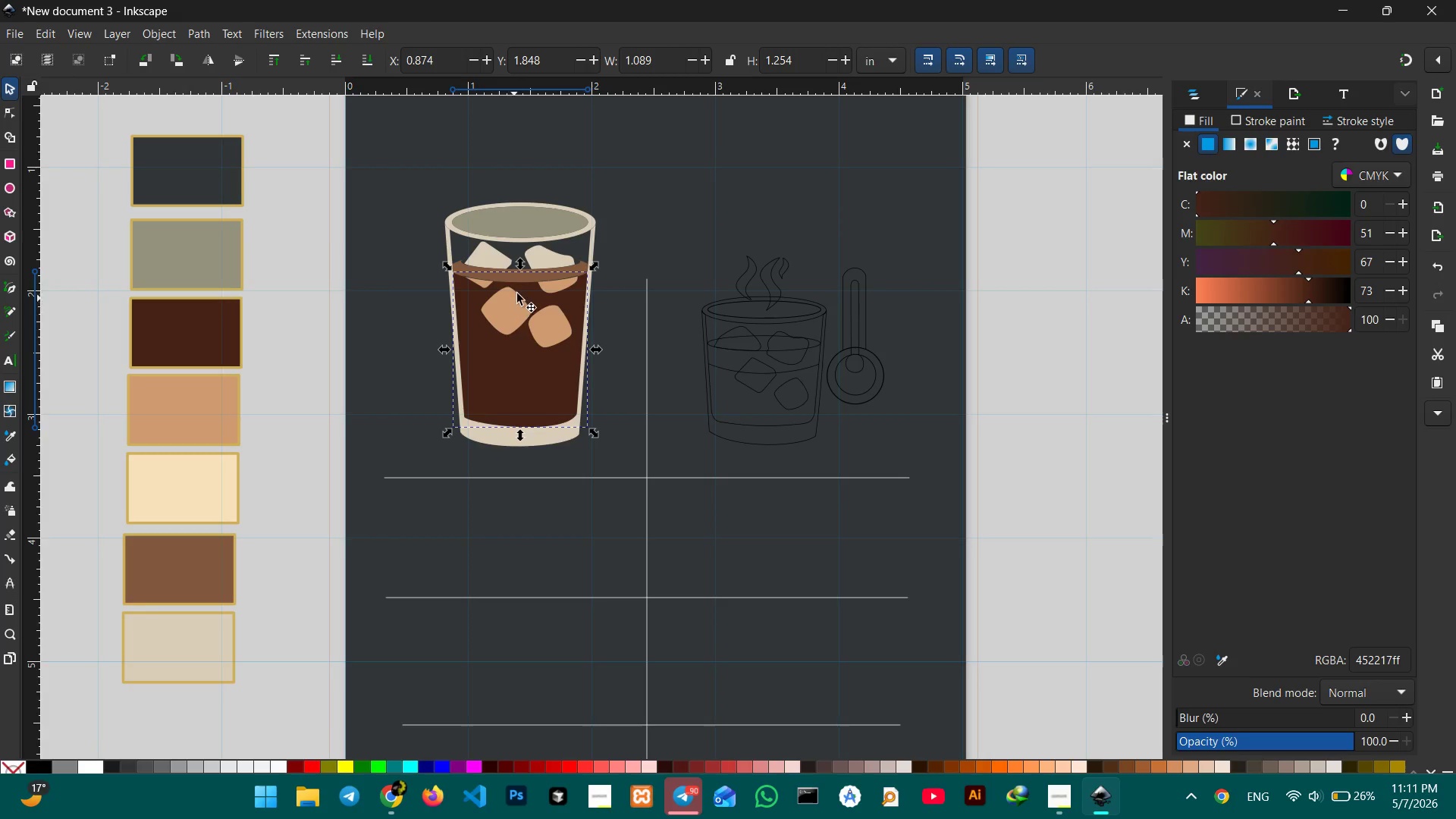 
left_click([517, 281])
 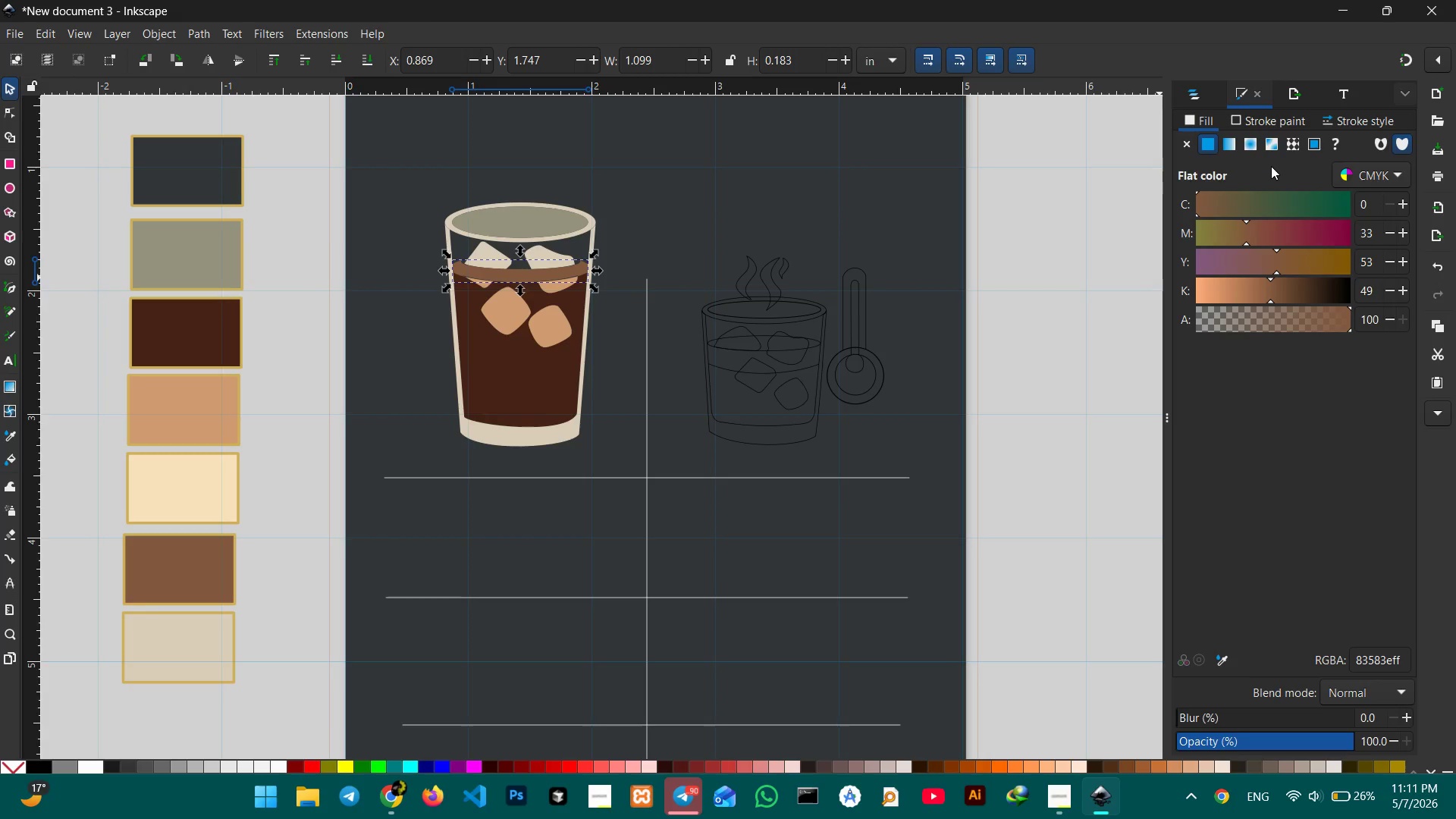 
left_click([1224, 148])
 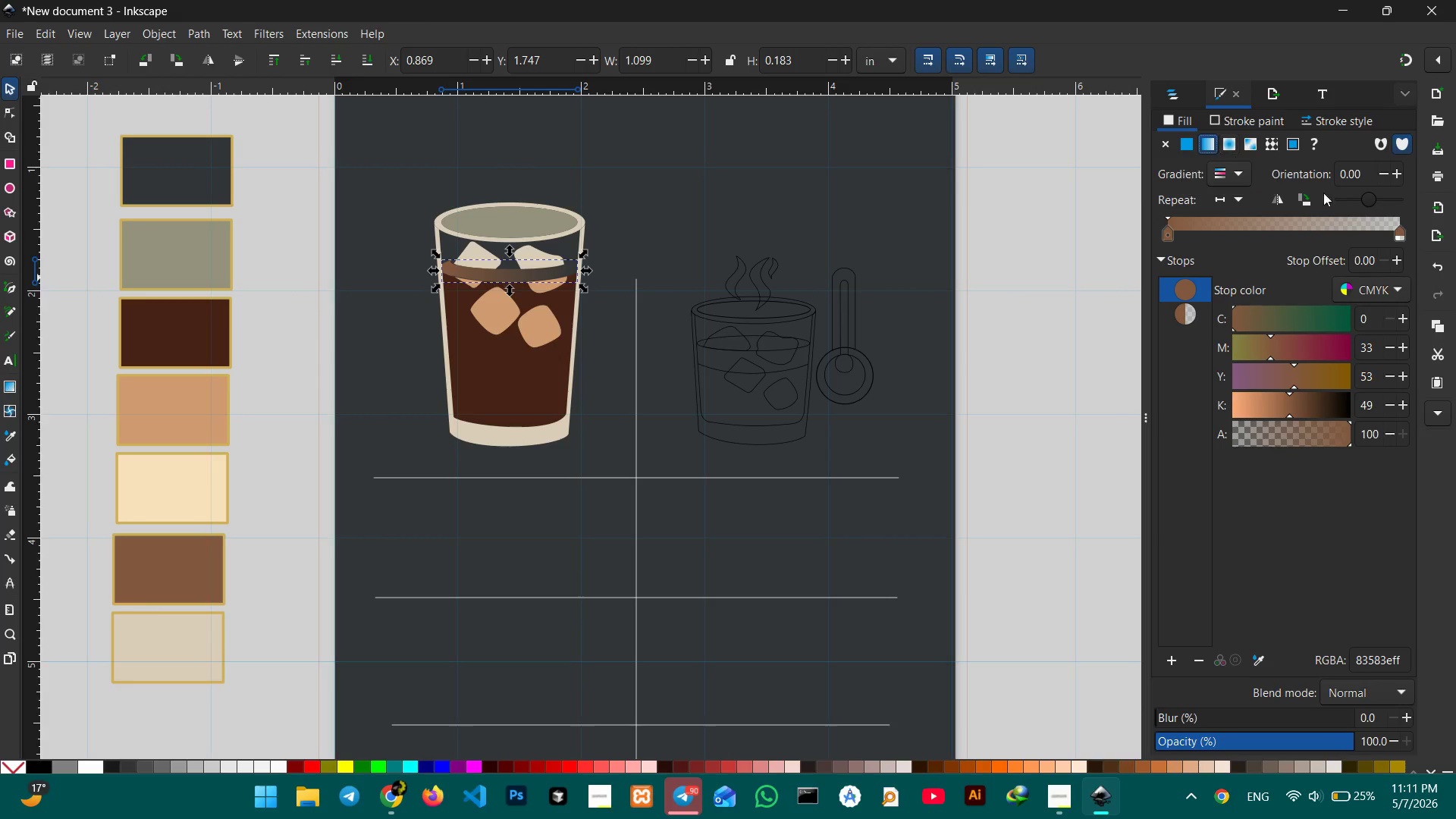 
left_click([1298, 202])
 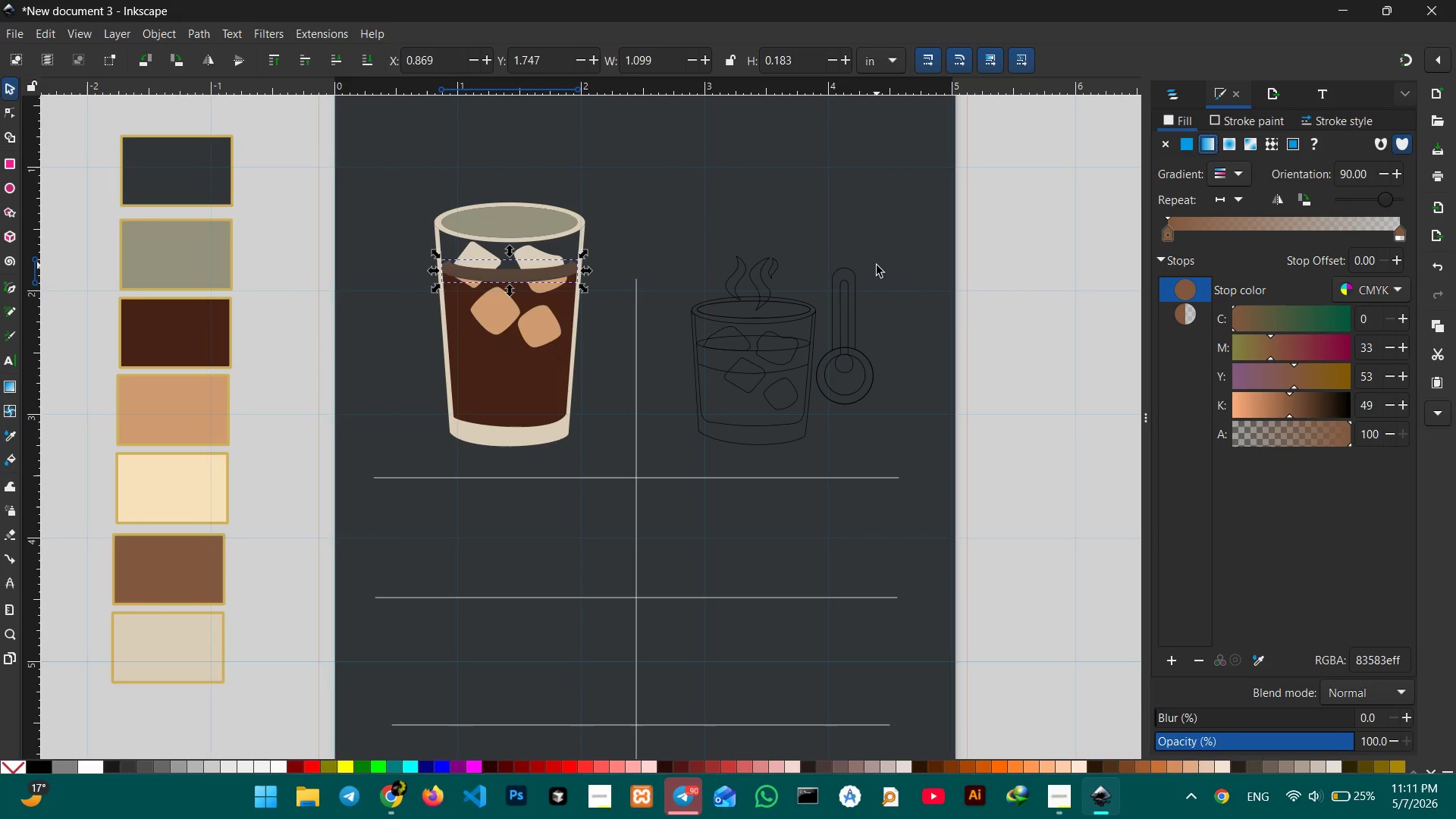 
left_click([1185, 292])
 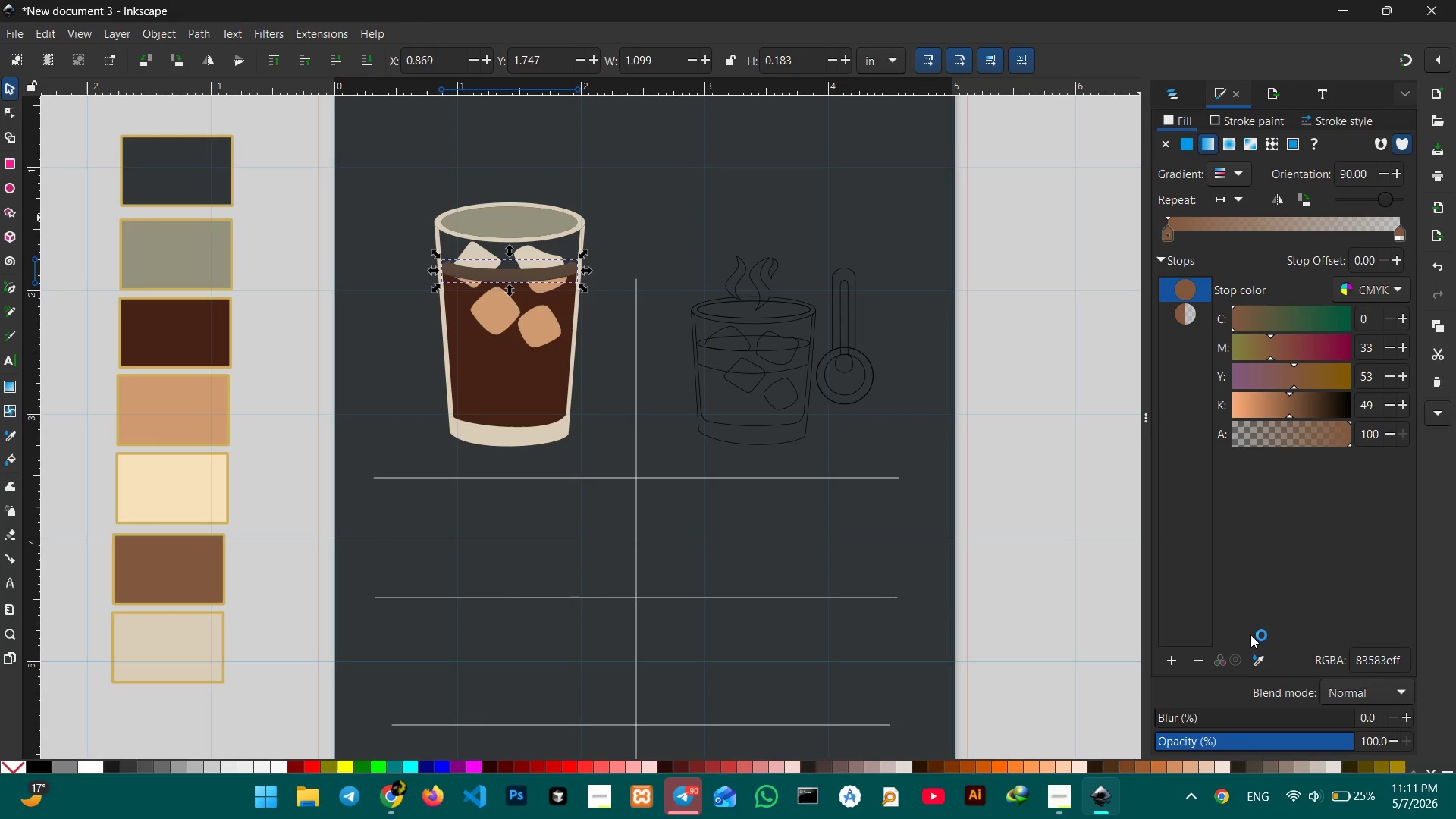 
left_click([1259, 661])
 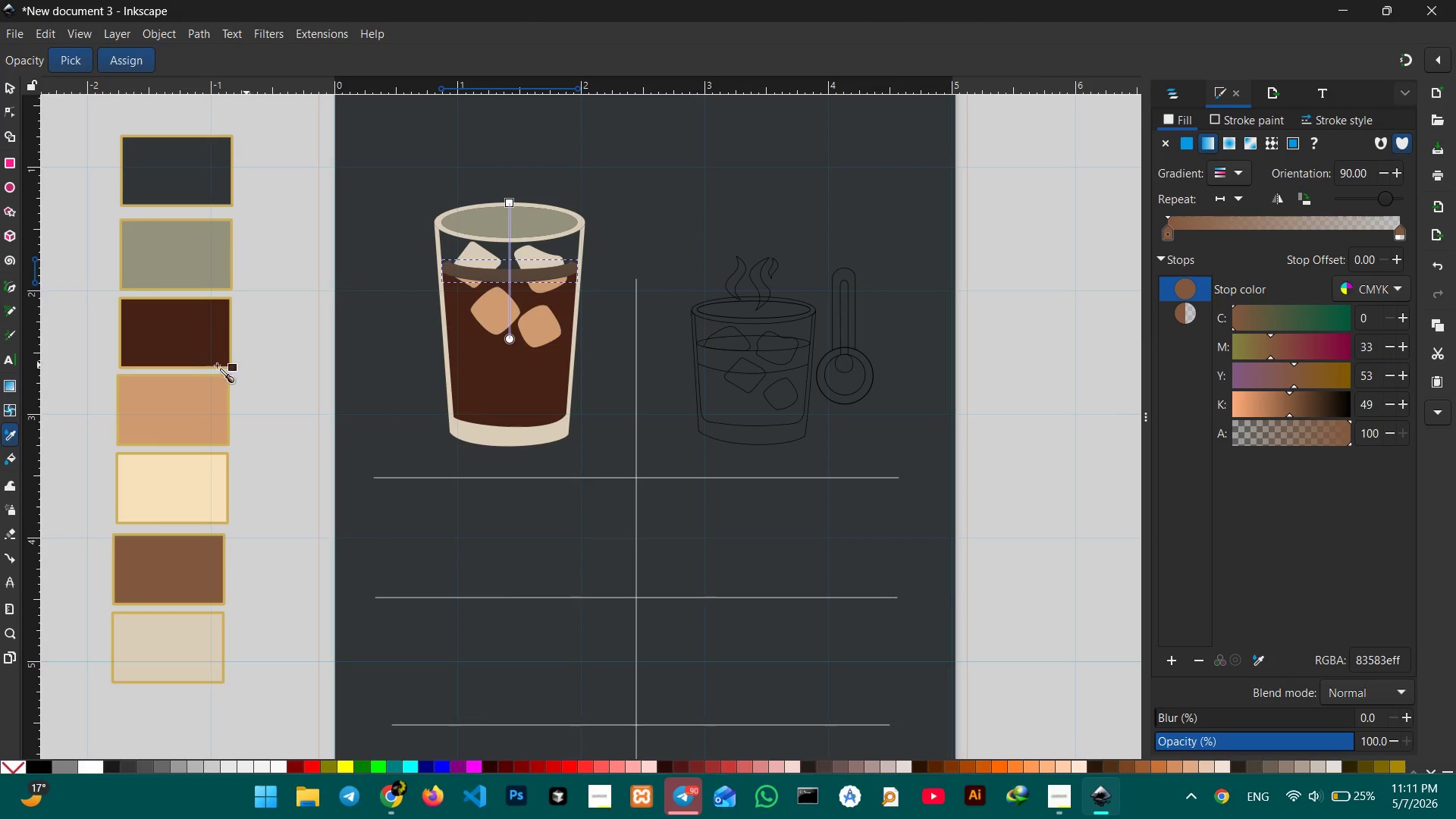 
left_click([201, 407])
 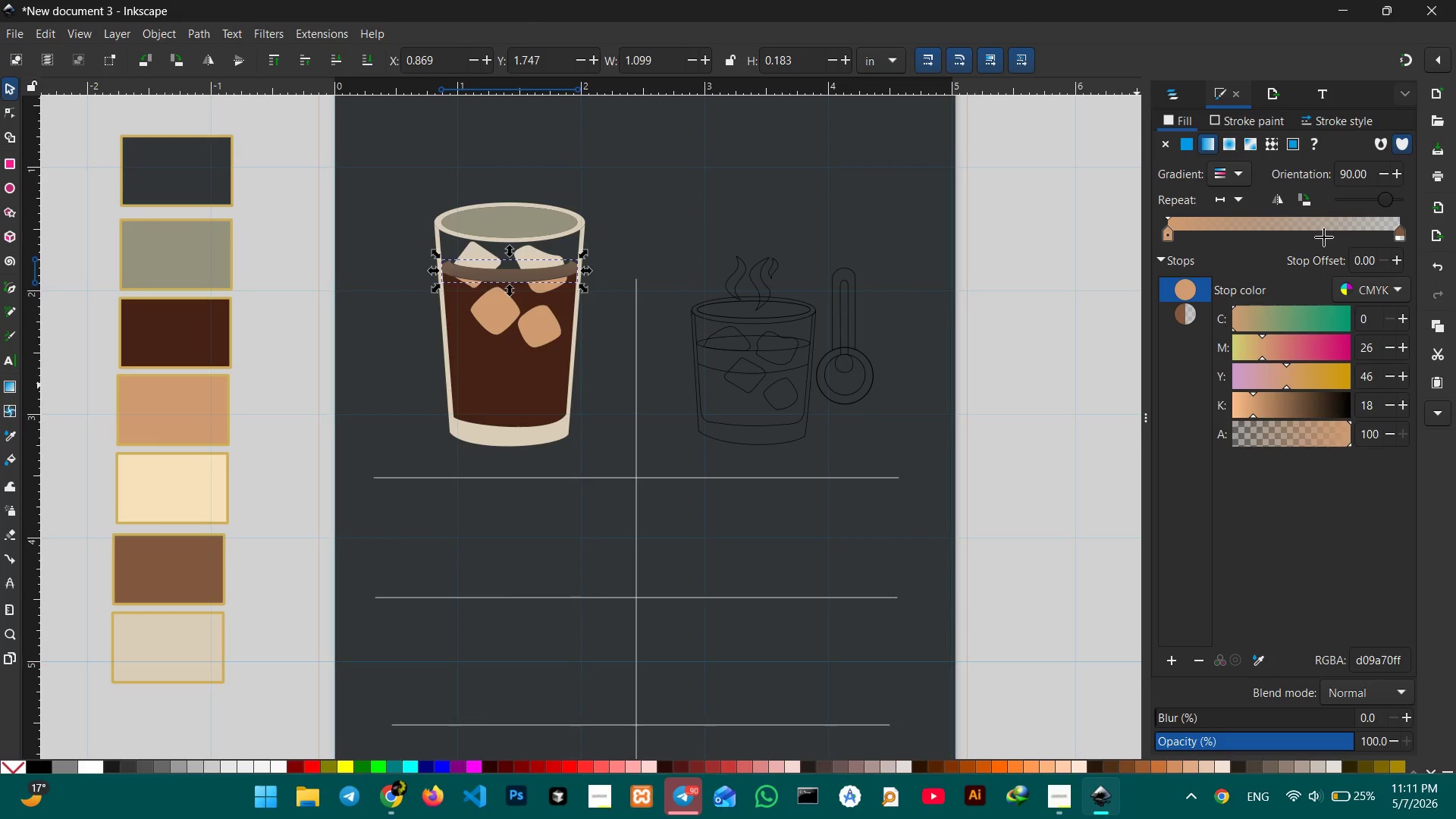 
left_click([1404, 237])
 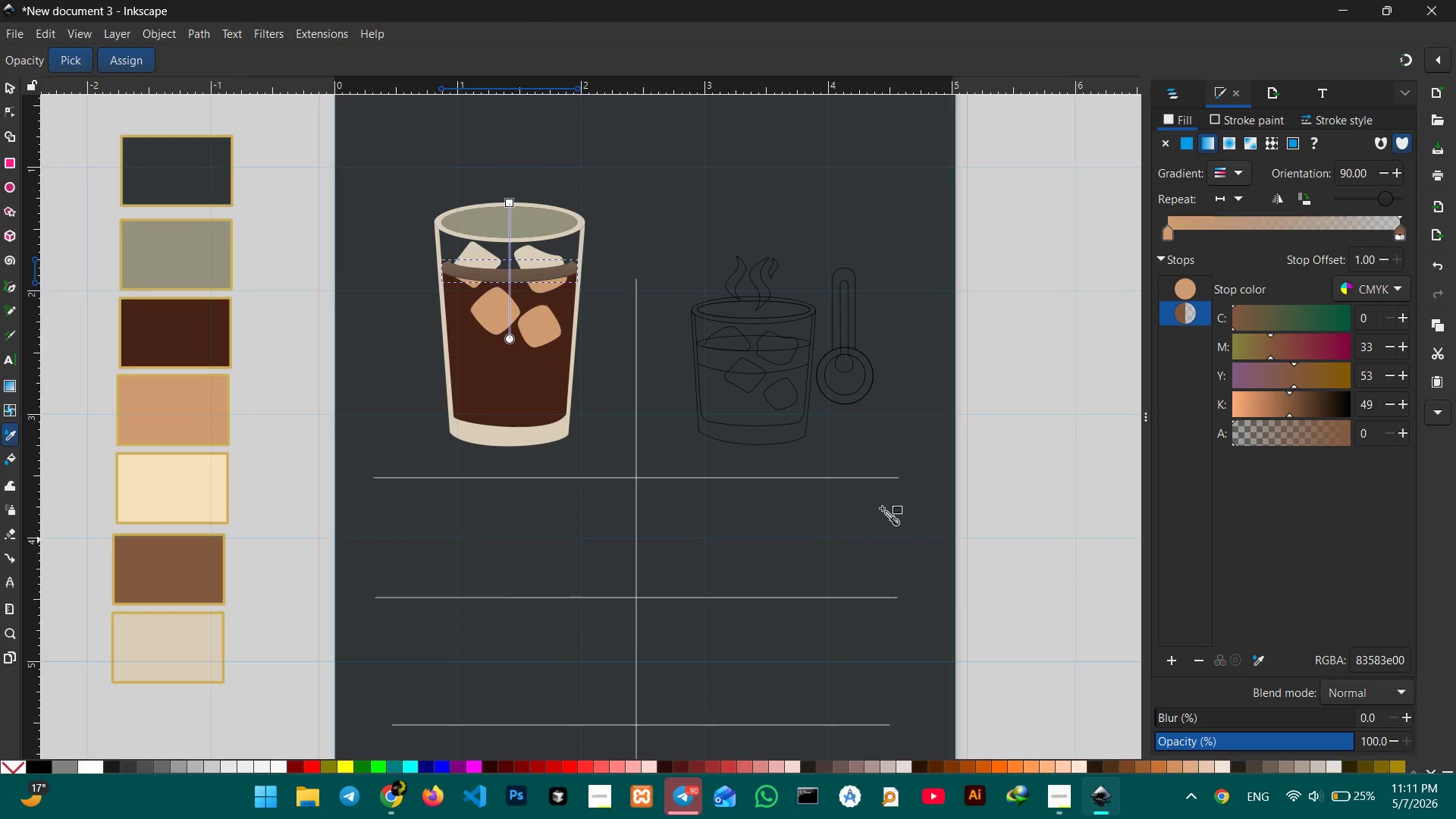 
left_click([158, 344])
 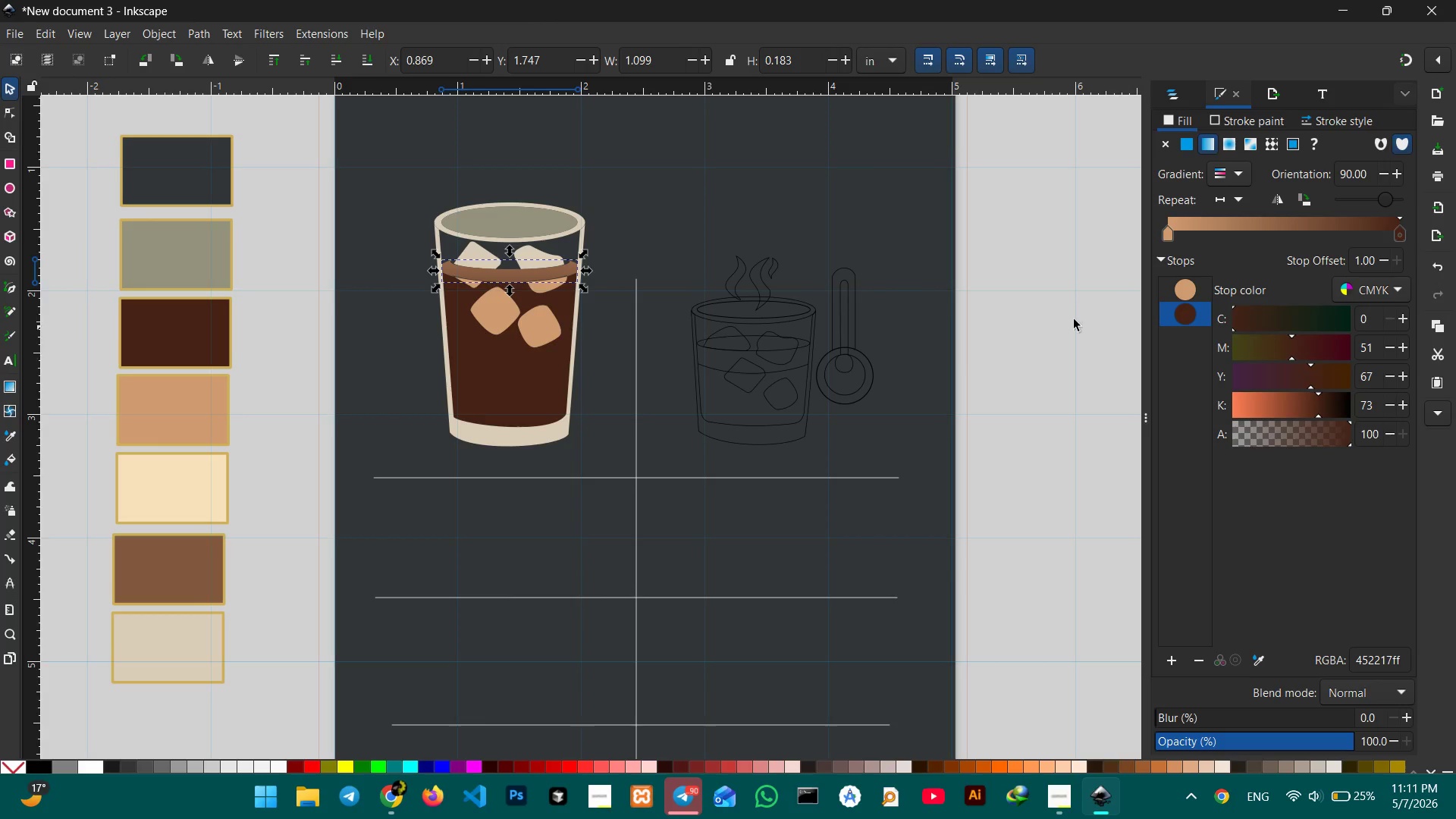 
left_click([1302, 200])
 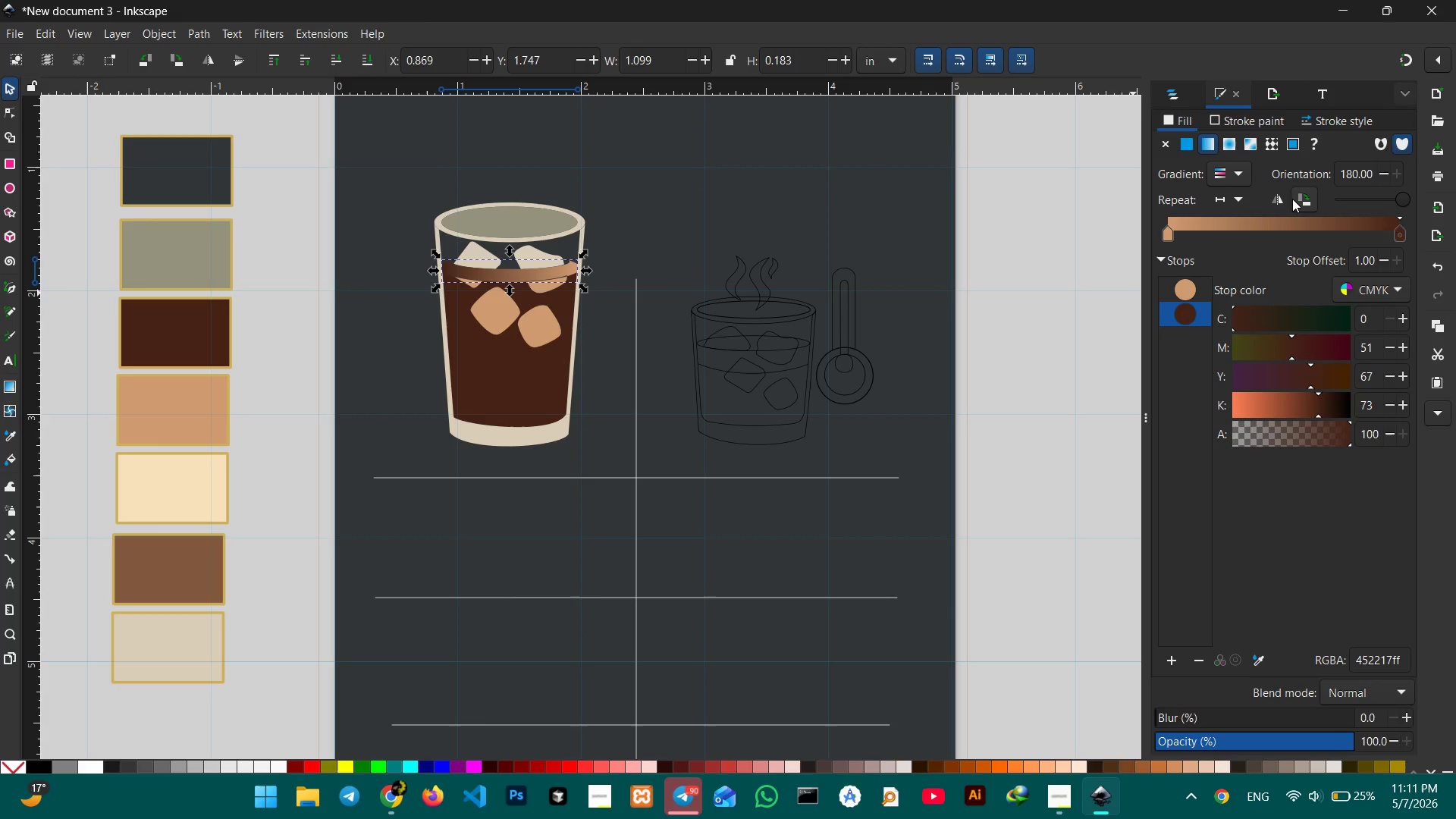 
left_click([1288, 198])
 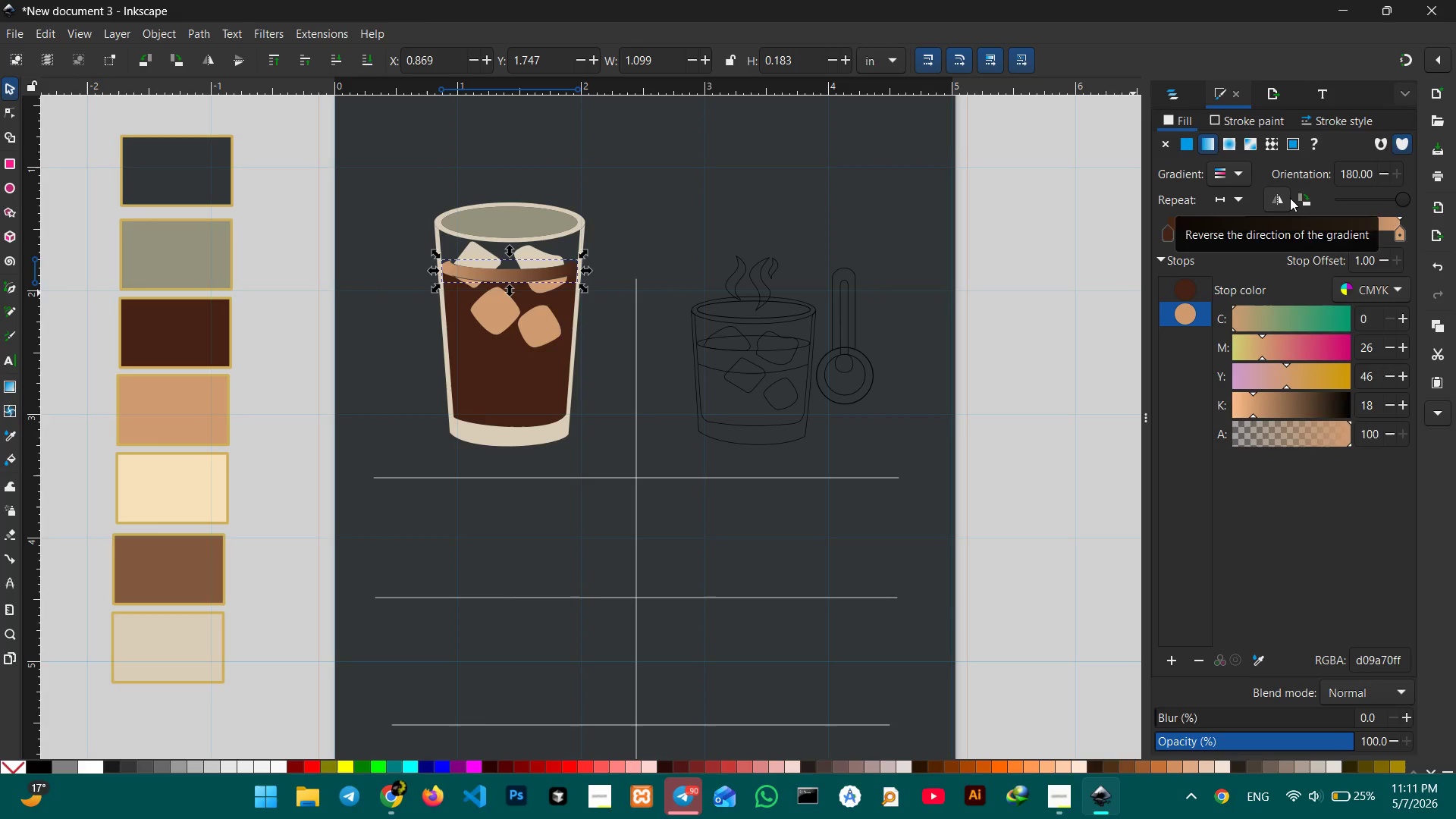 
left_click([1305, 196])
 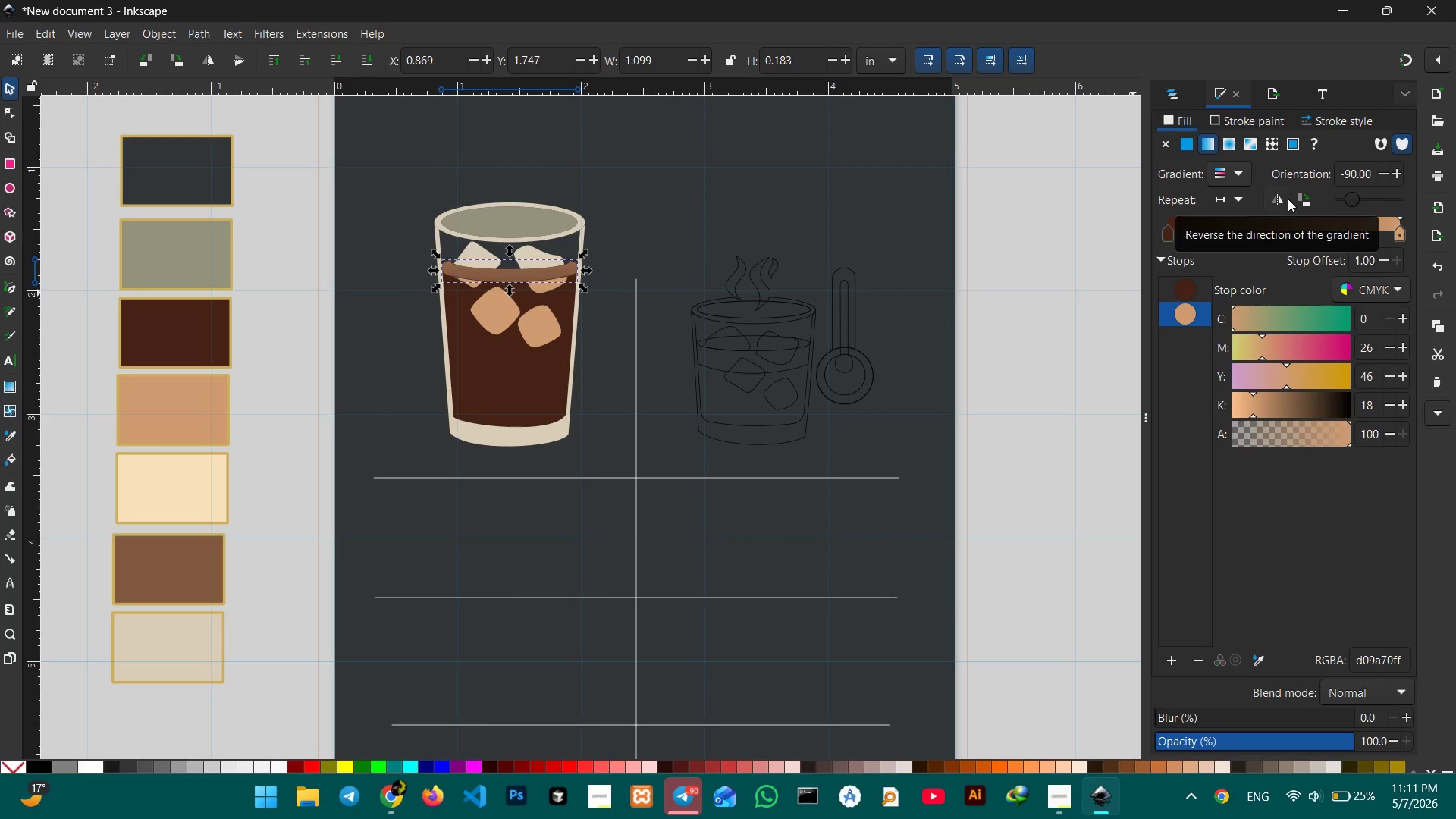 
left_click([1288, 199])
 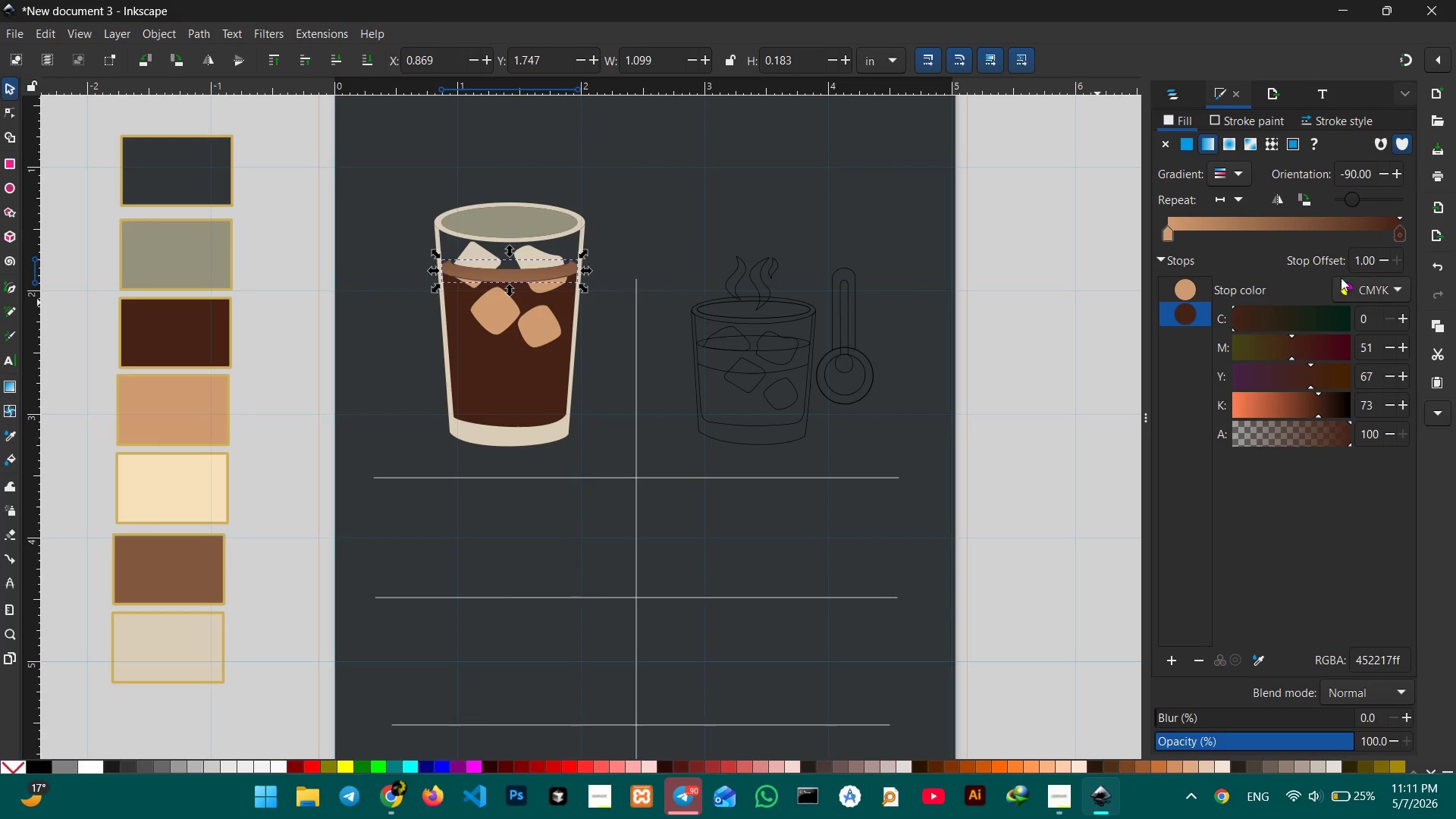 
left_click_drag(start_coordinate=[1404, 233], to_coordinate=[1316, 242])
 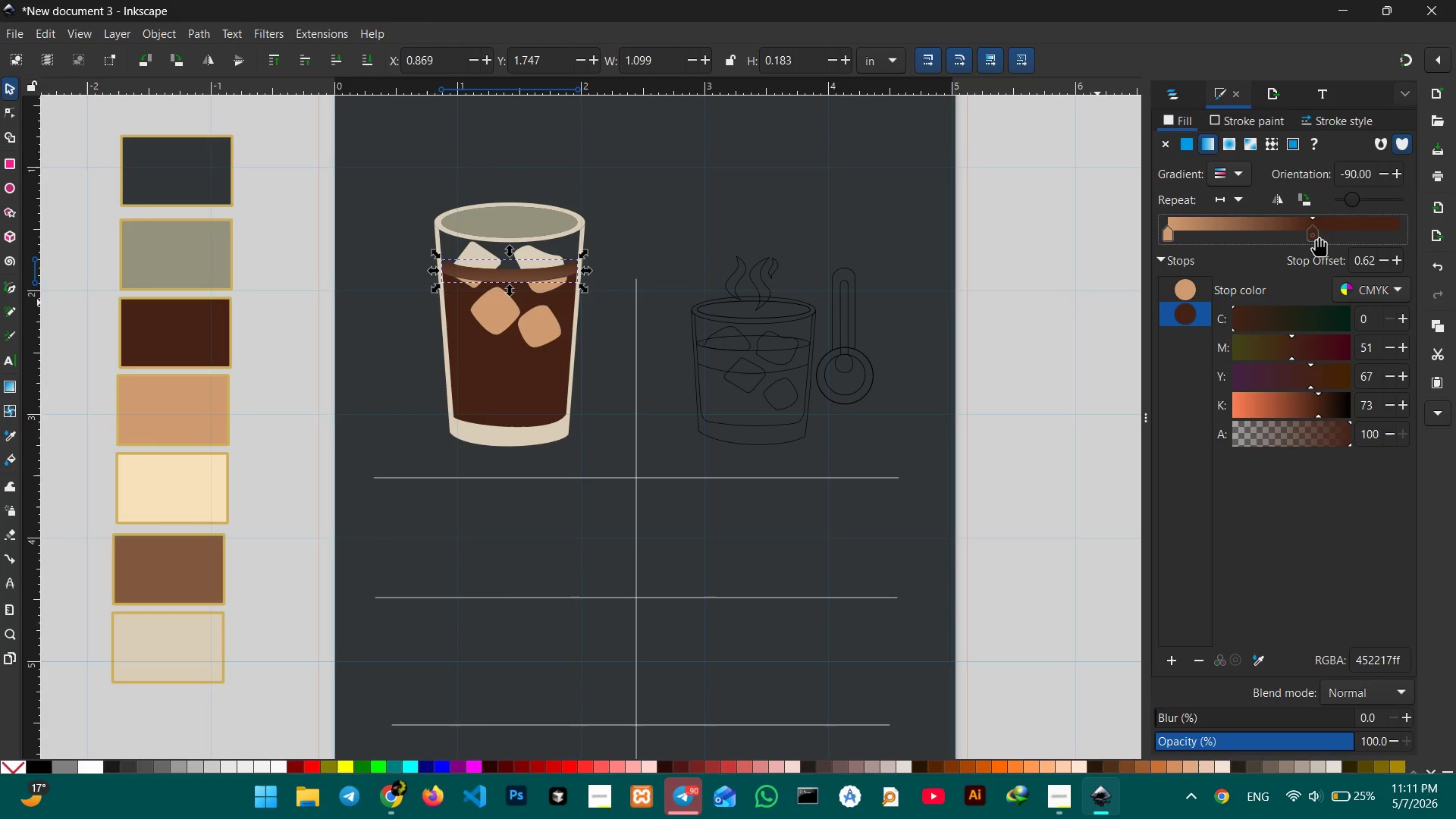 
left_click_drag(start_coordinate=[1318, 234], to_coordinate=[1413, 236])
 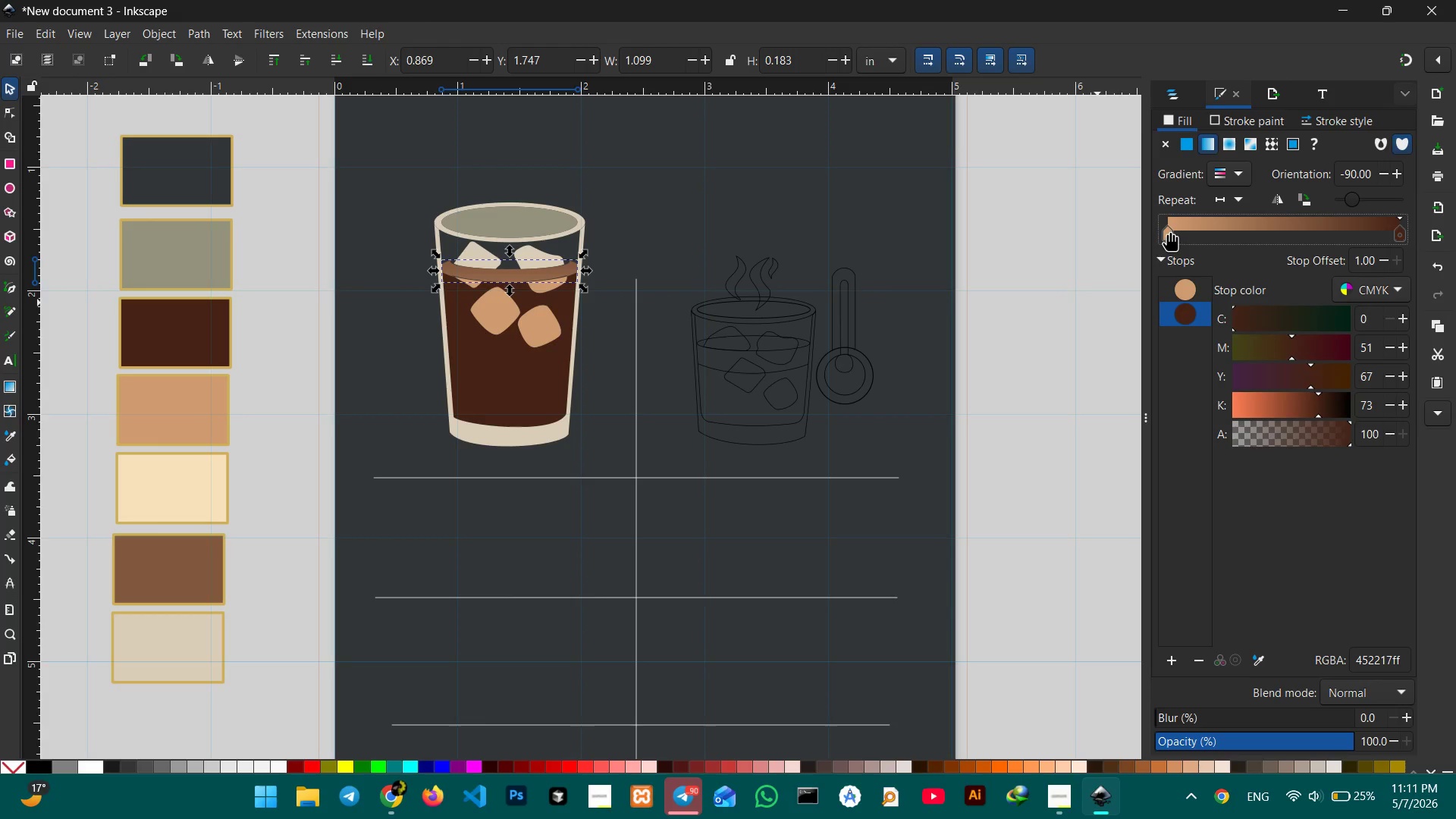 
left_click_drag(start_coordinate=[1168, 231], to_coordinate=[1193, 228])
 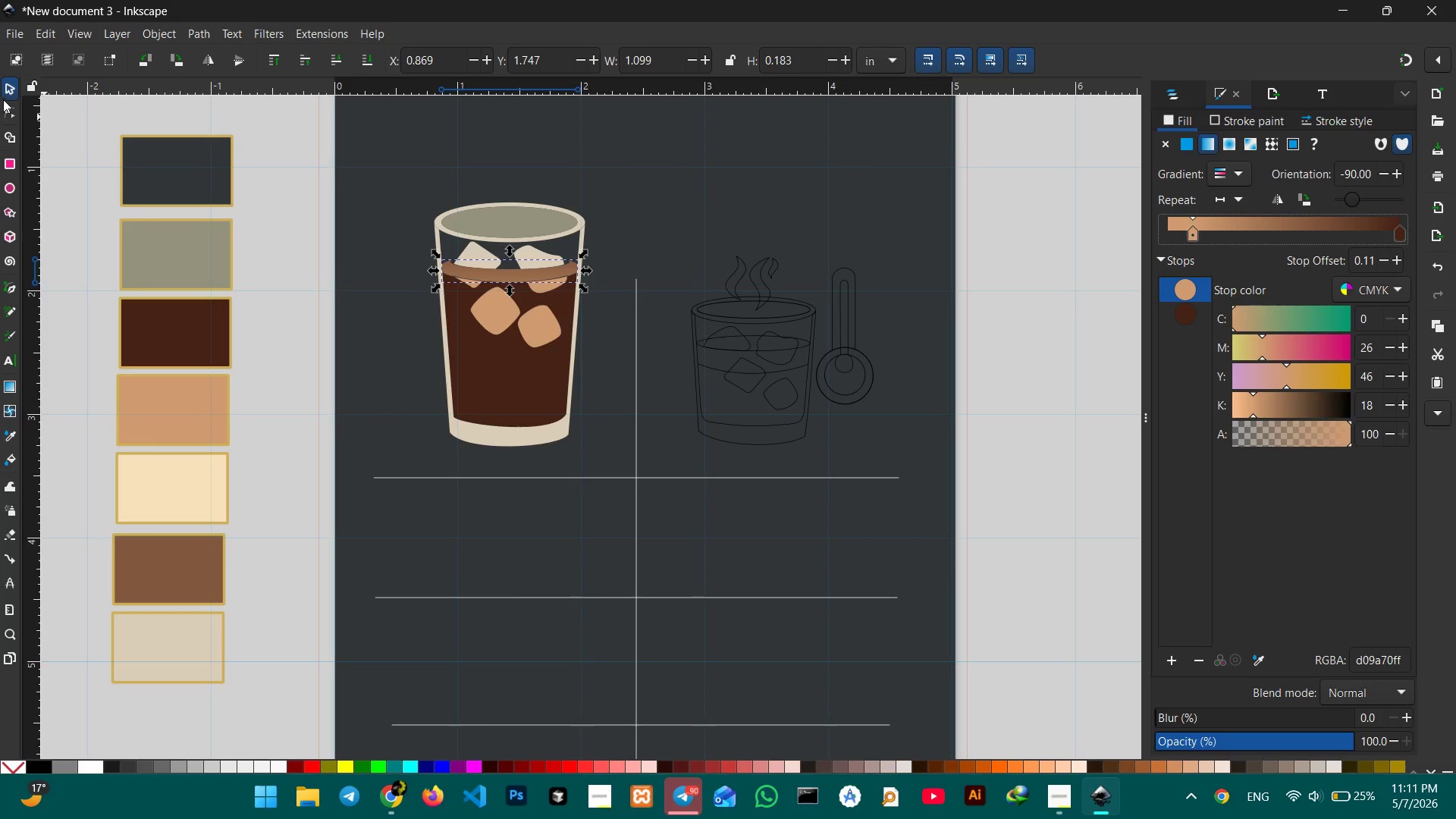 
left_click([8, 87])
 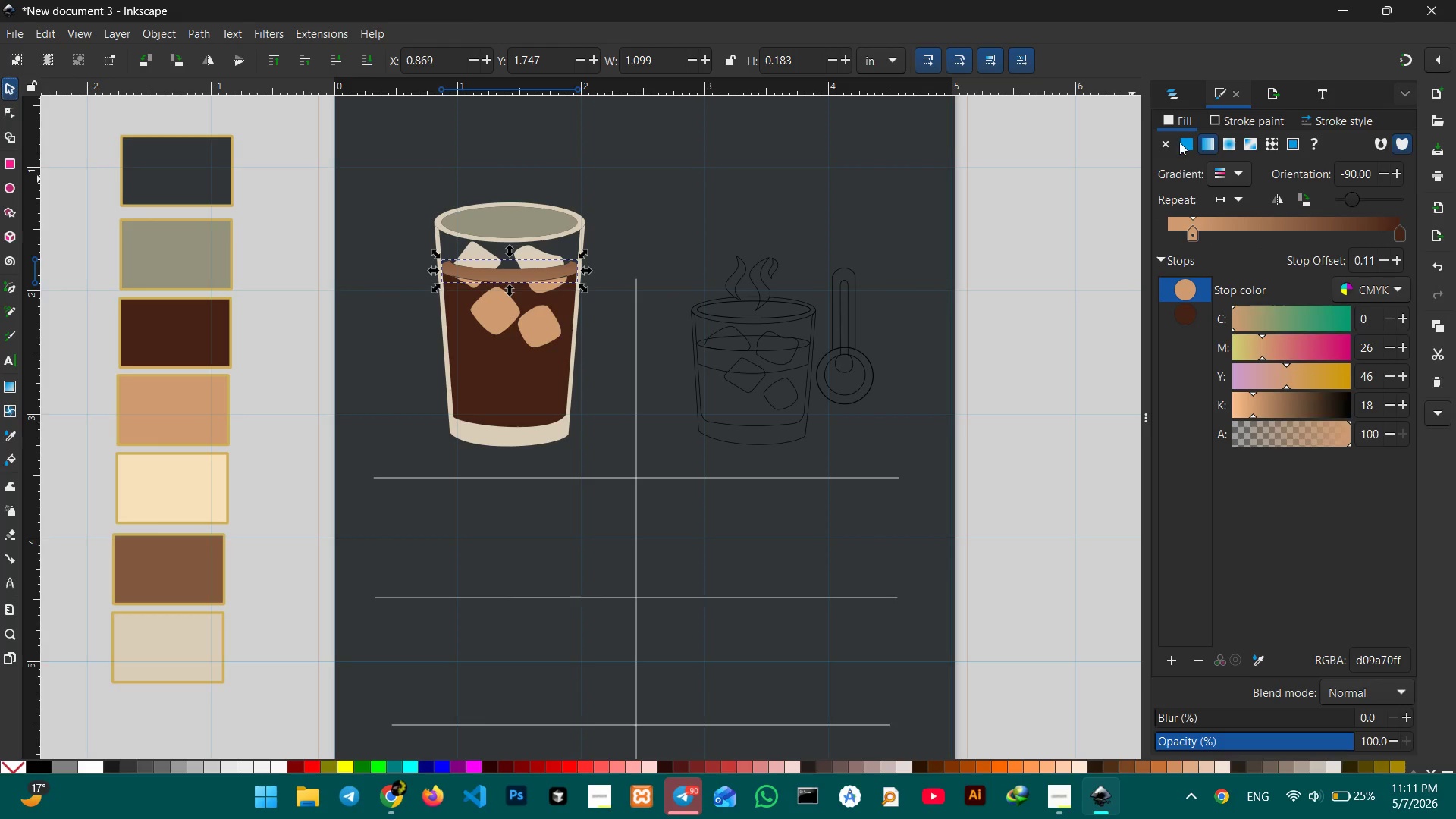 
left_click([1231, 123])
 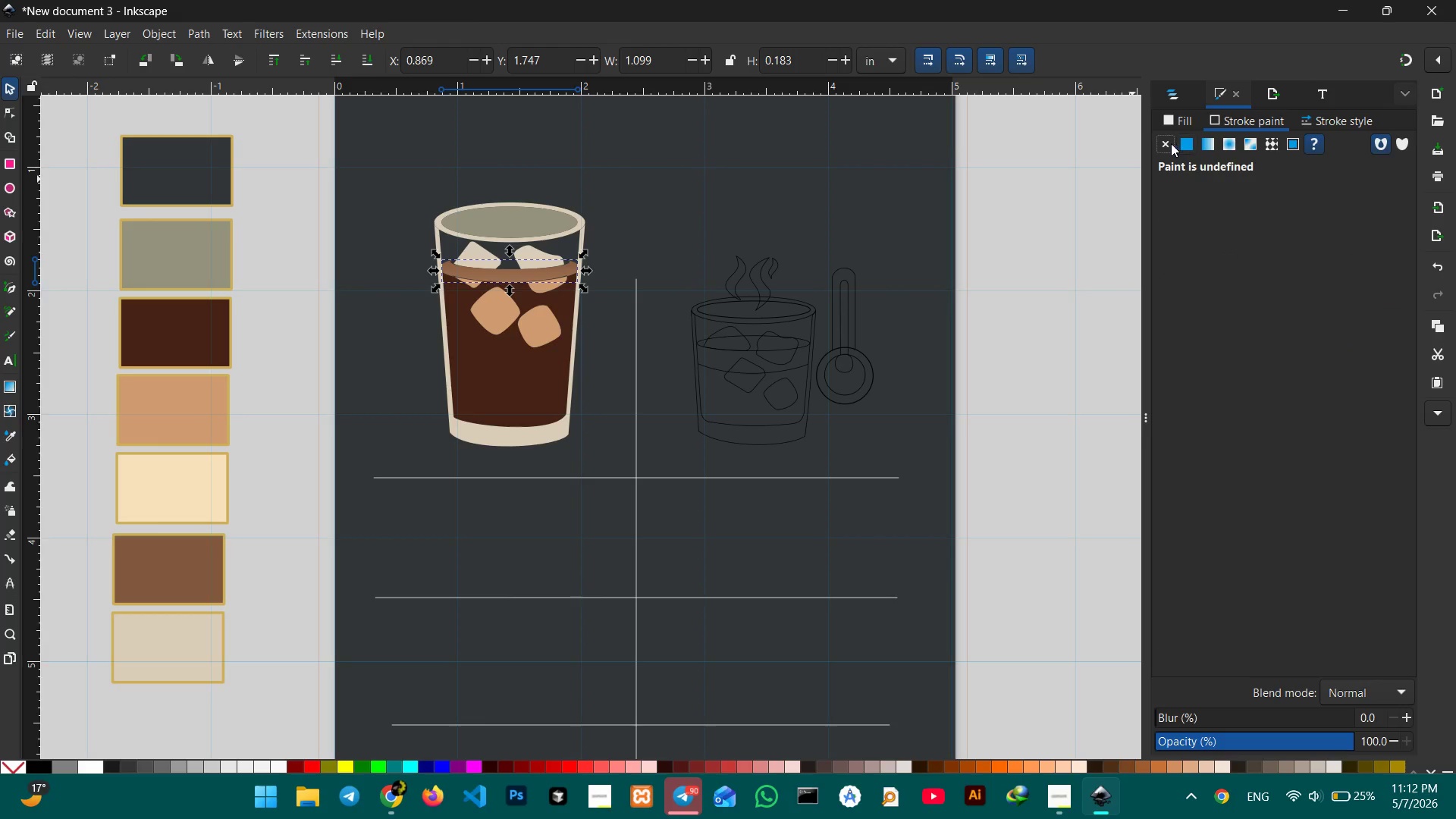 
left_click([1163, 143])
 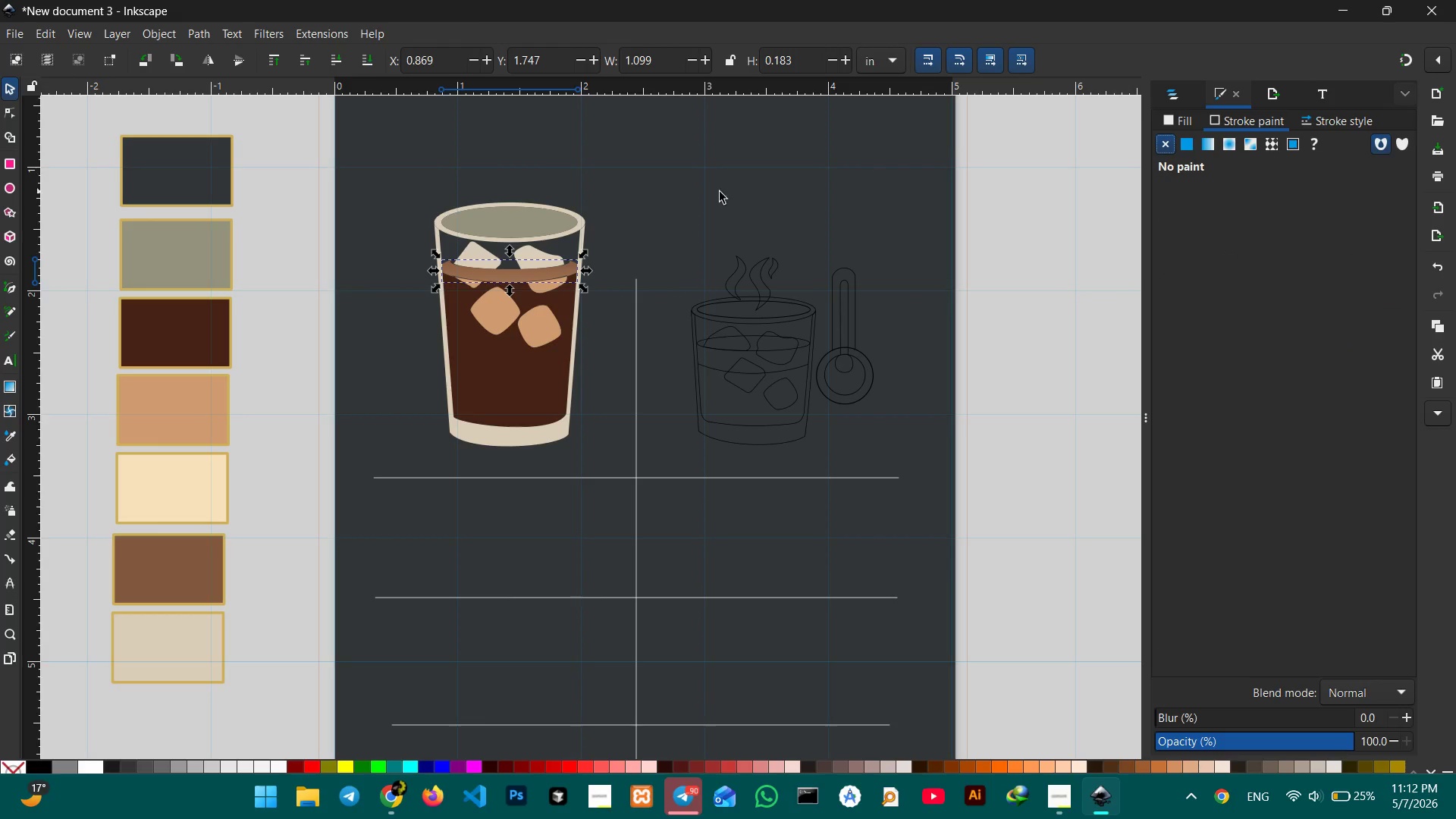 
left_click([601, 186])
 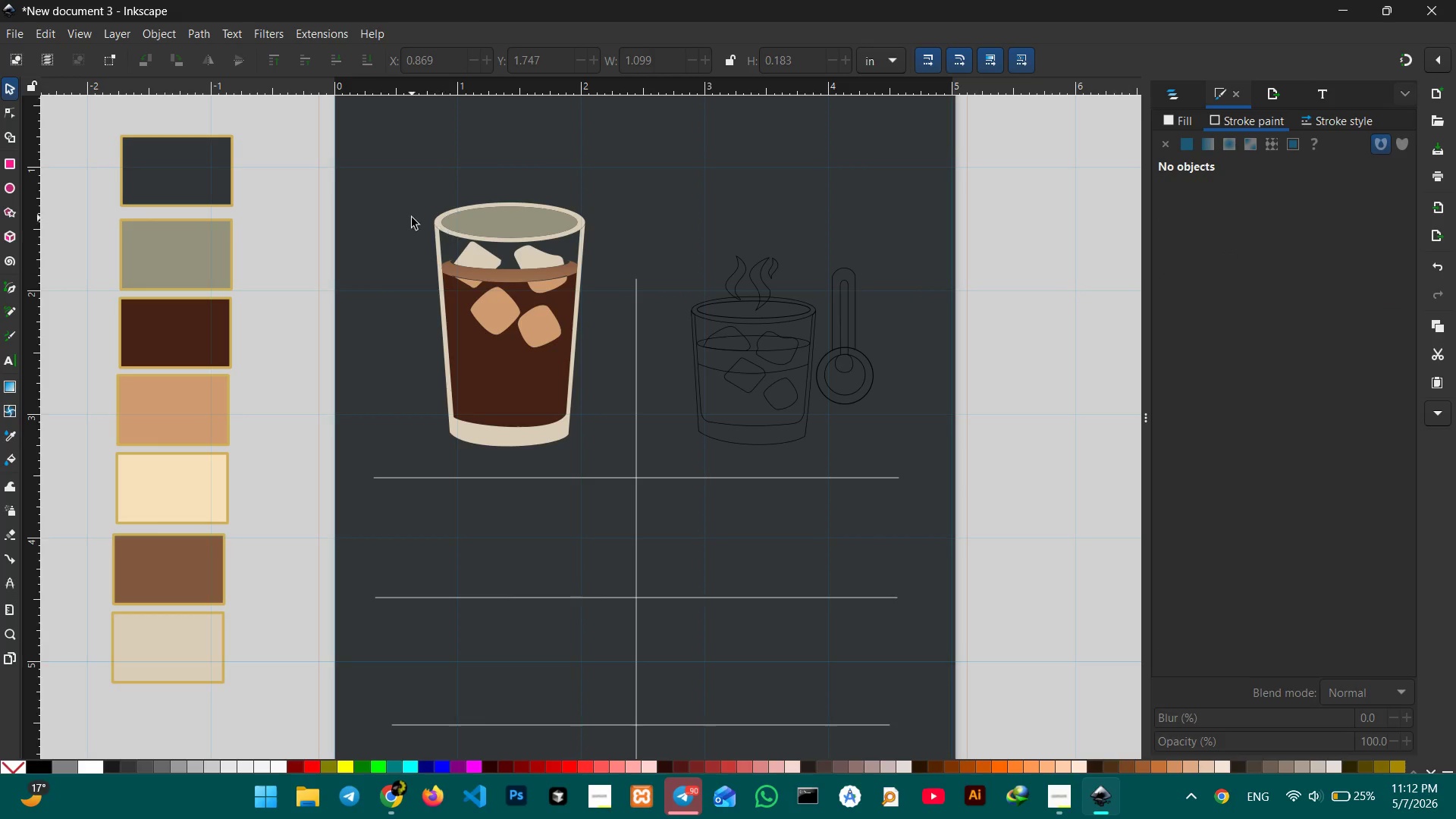 
left_click_drag(start_coordinate=[418, 217], to_coordinate=[593, 440])
 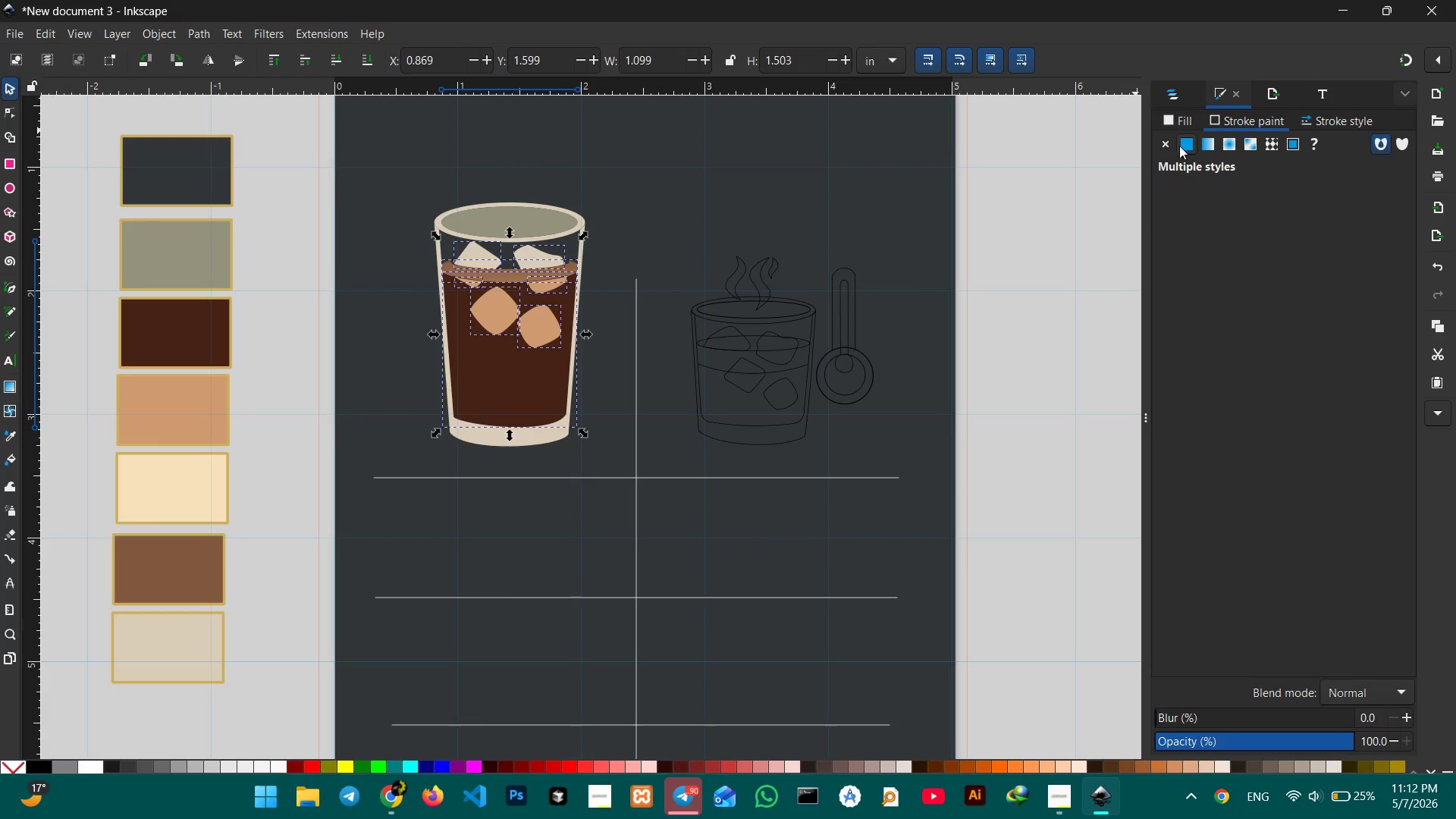 
left_click([1162, 149])
 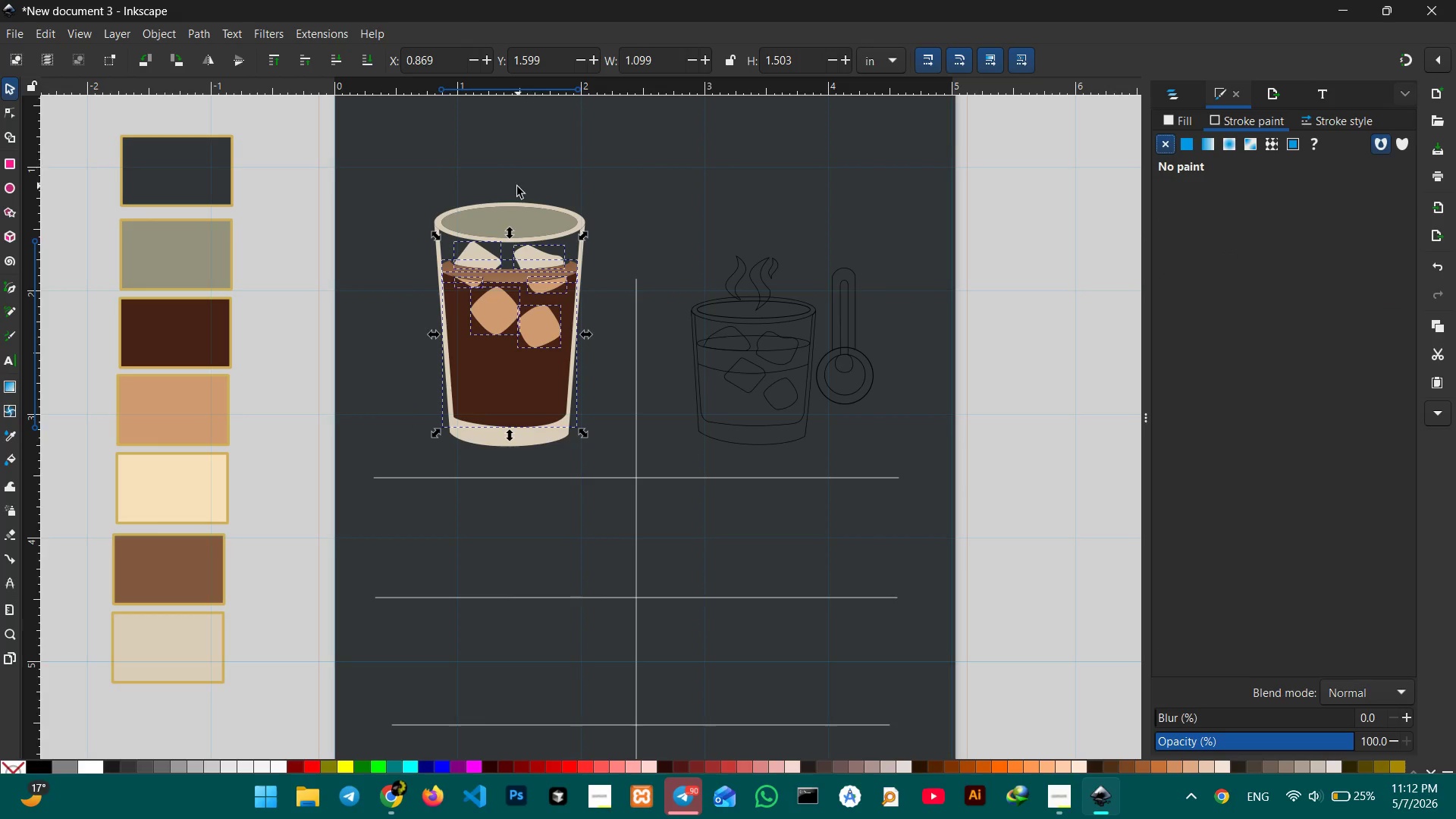 
left_click([552, 180])
 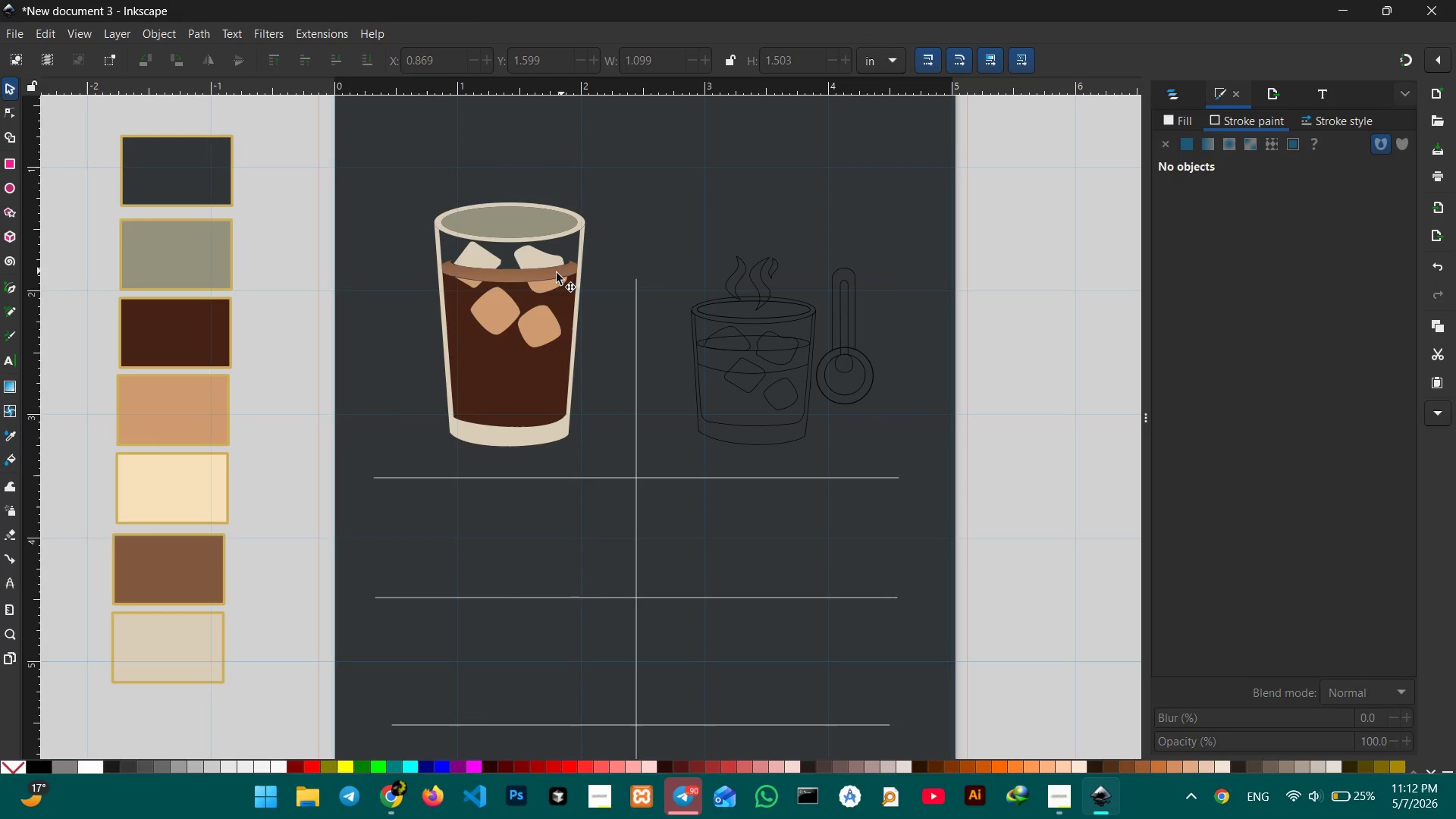 
left_click([554, 282])
 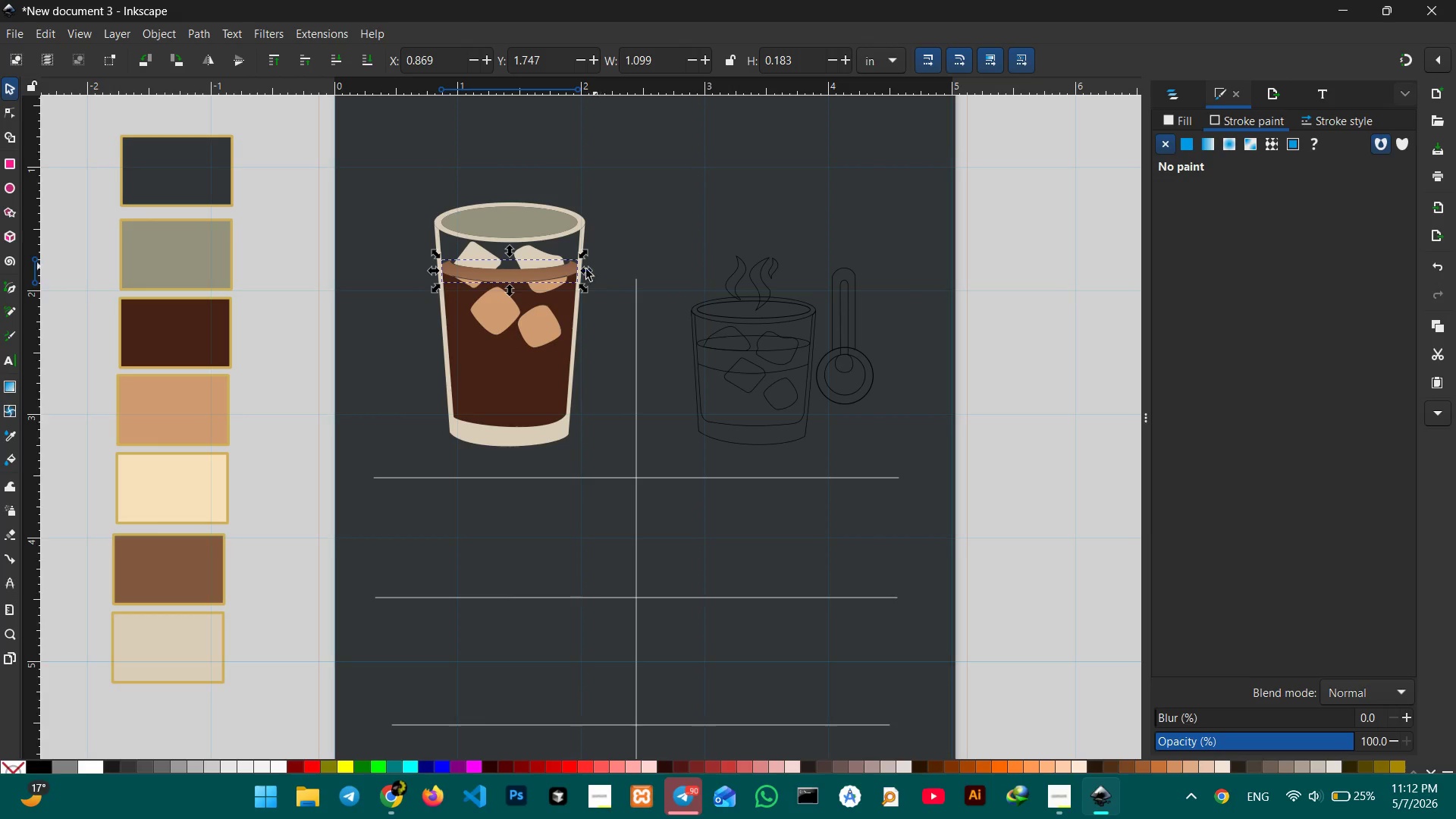 
left_click([550, 287])
 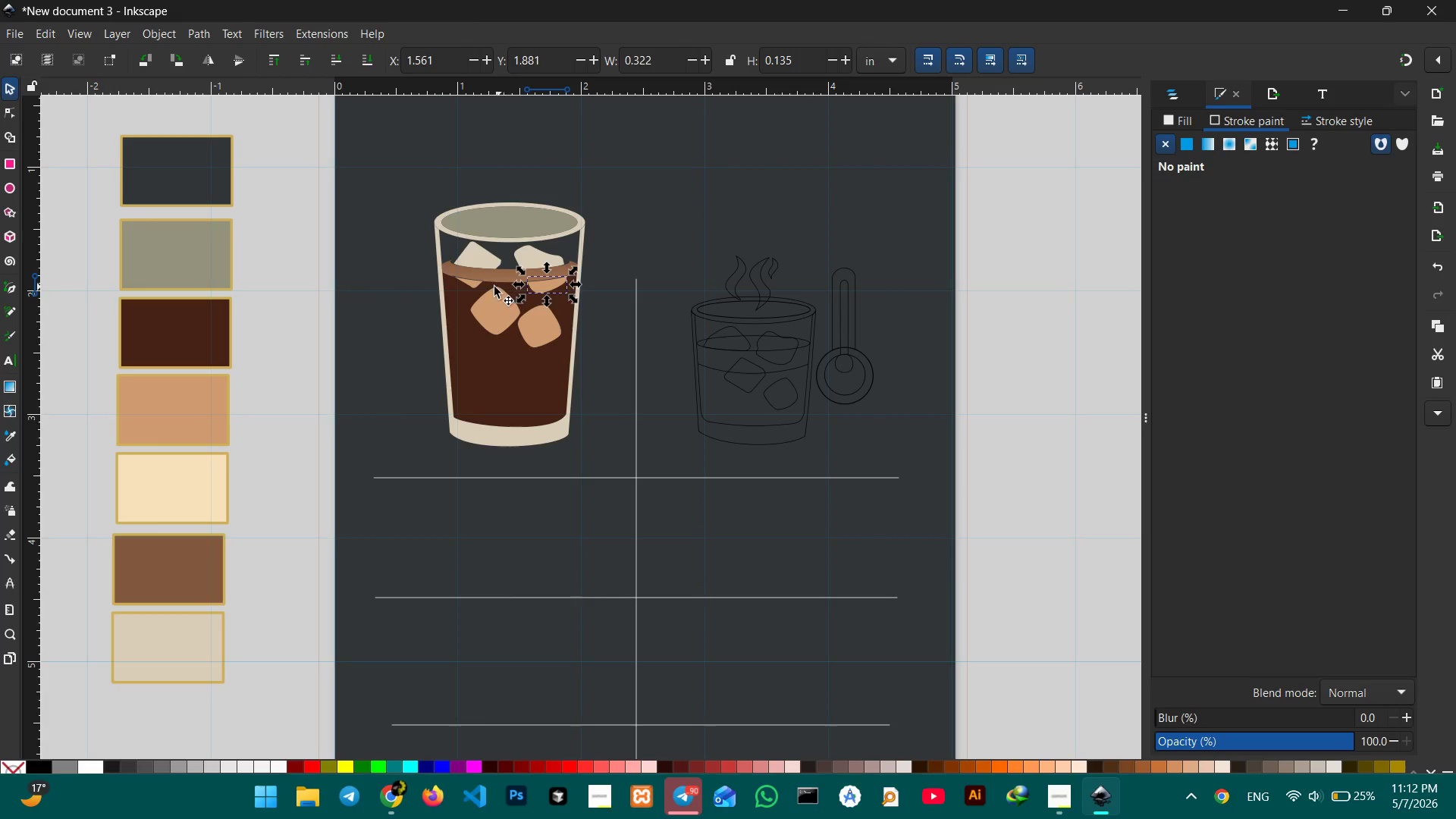 
left_click([472, 285])
 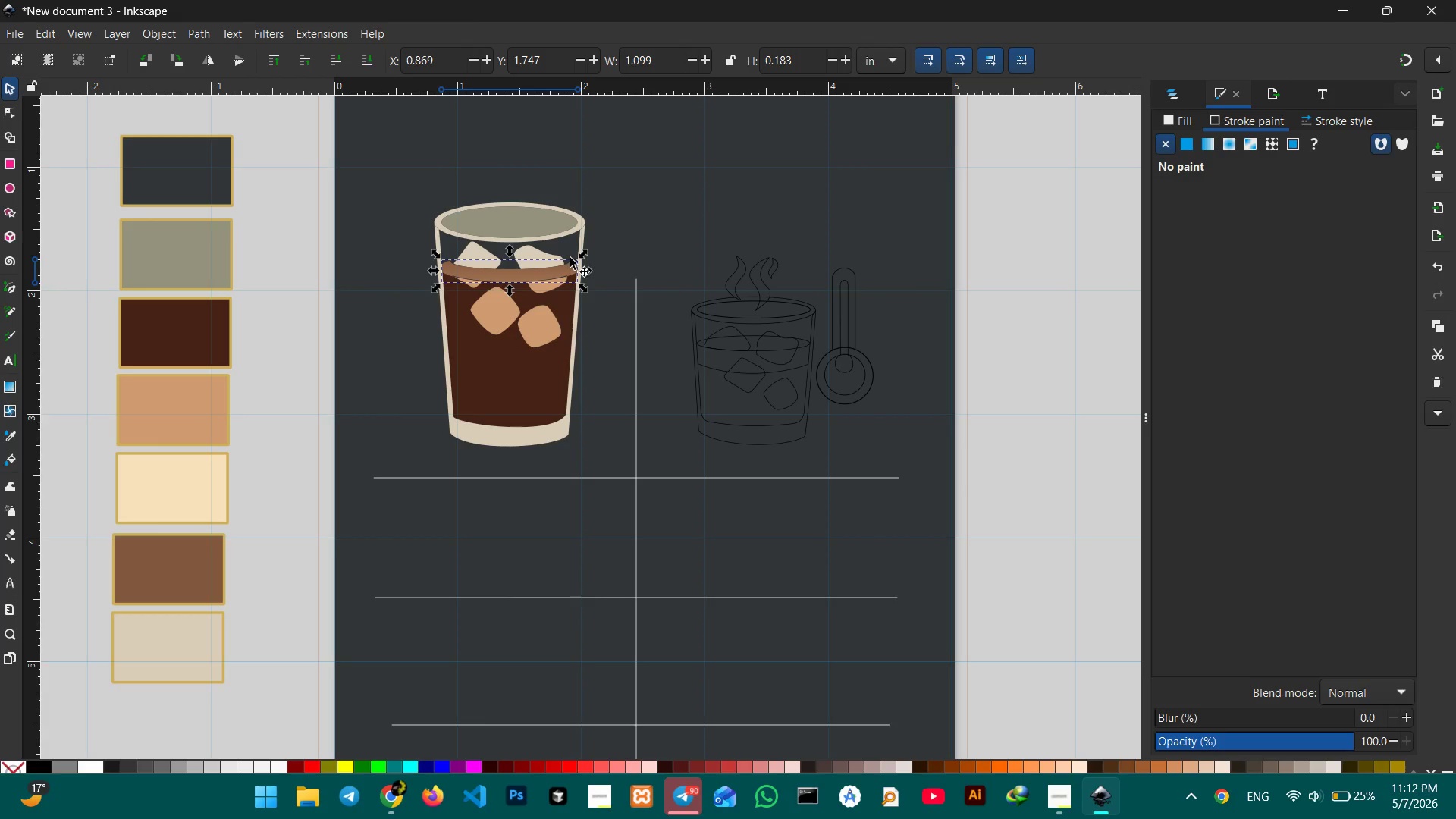 
left_click([648, 234])
 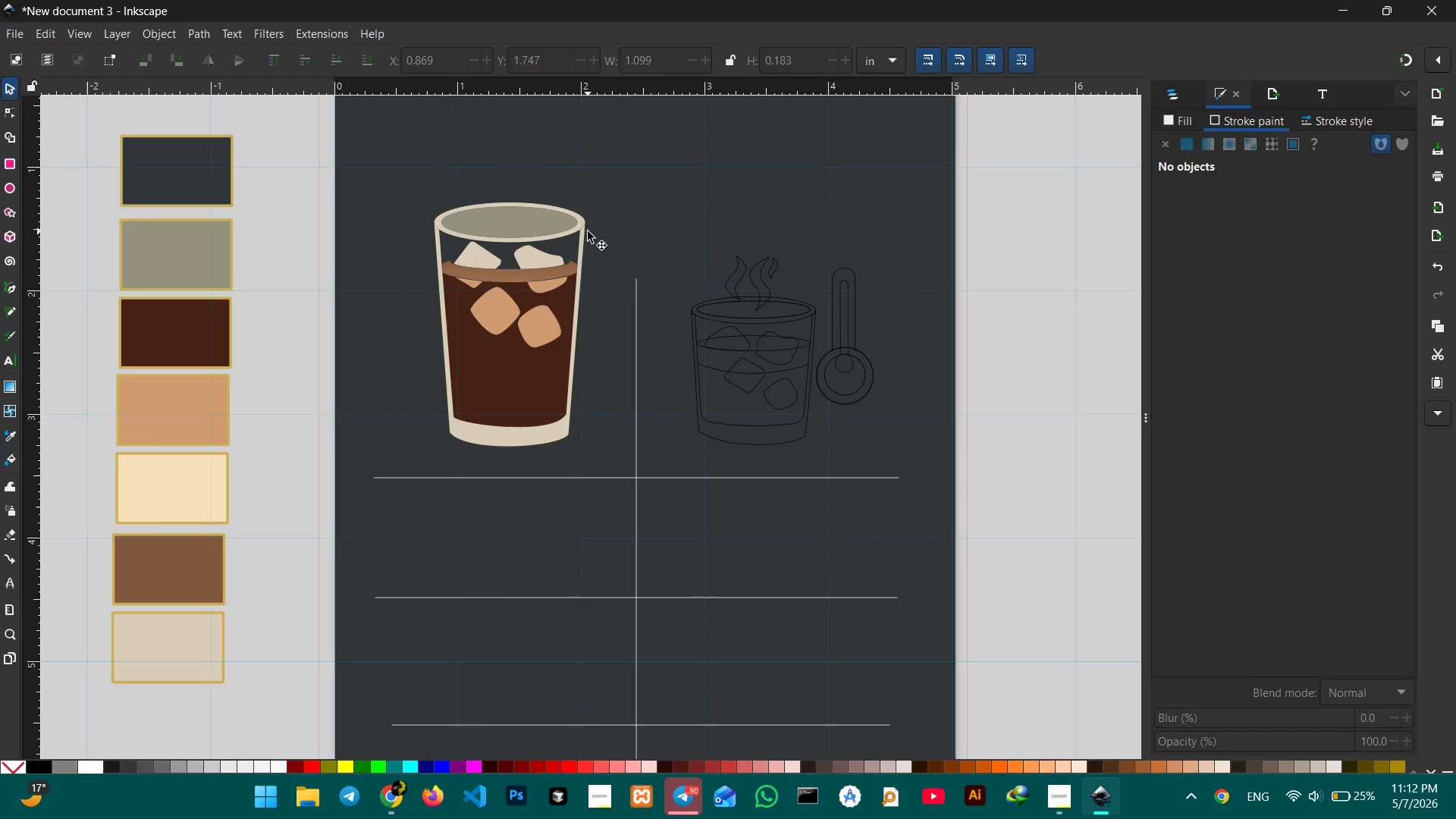 
left_click([553, 246])
 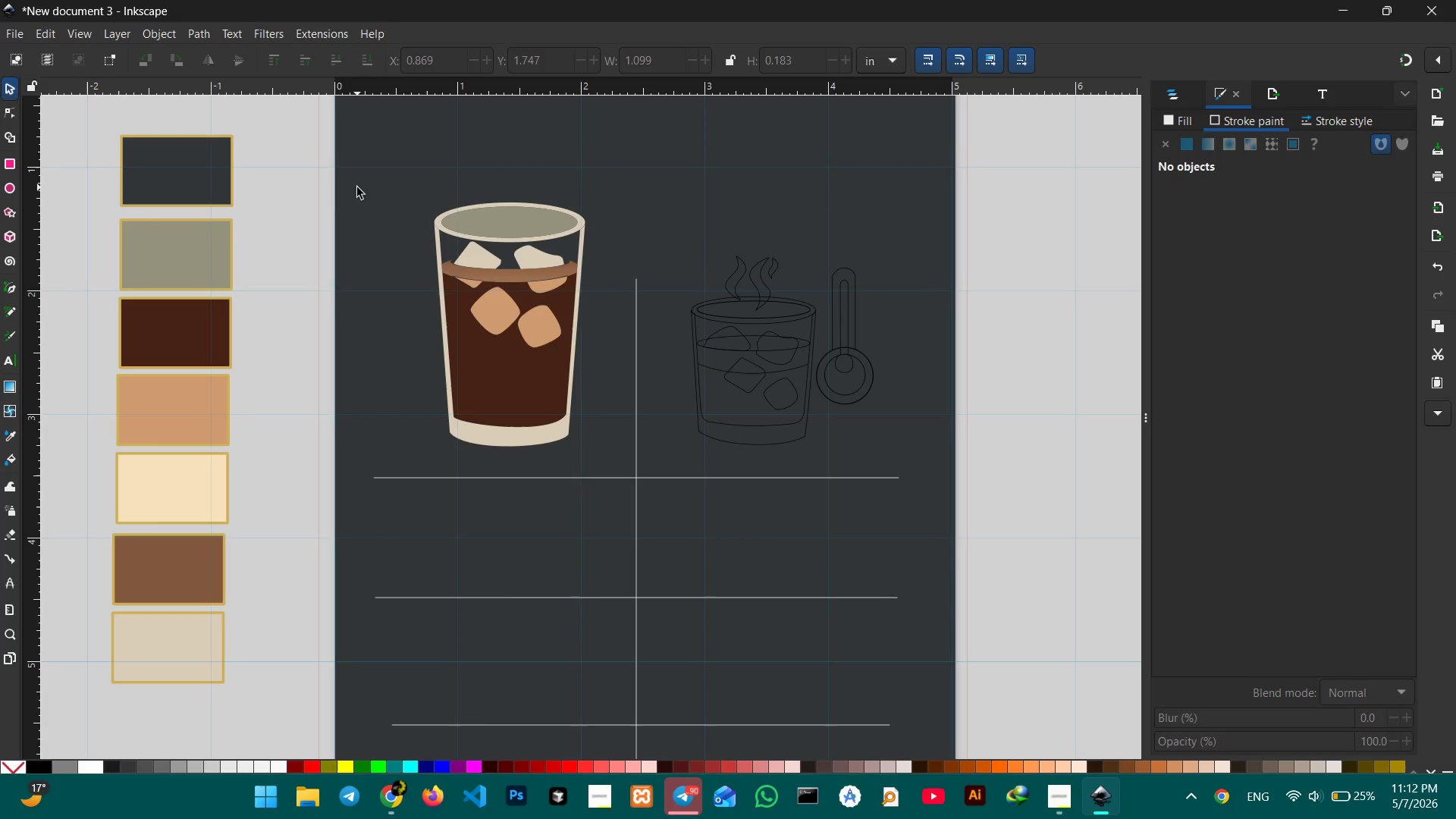 
left_click([4, 162])
 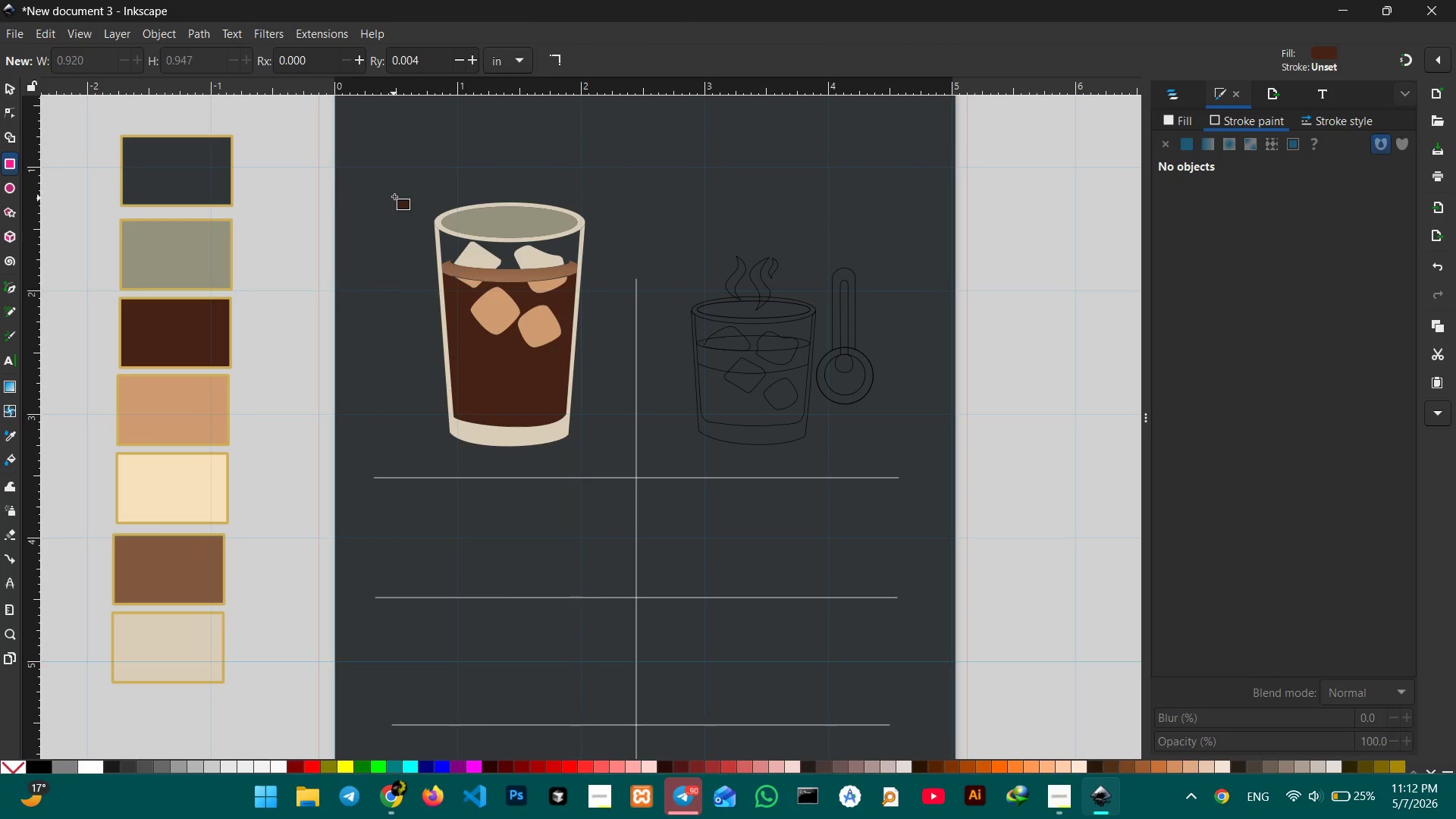 
left_click_drag(start_coordinate=[389, 183], to_coordinate=[607, 307])
 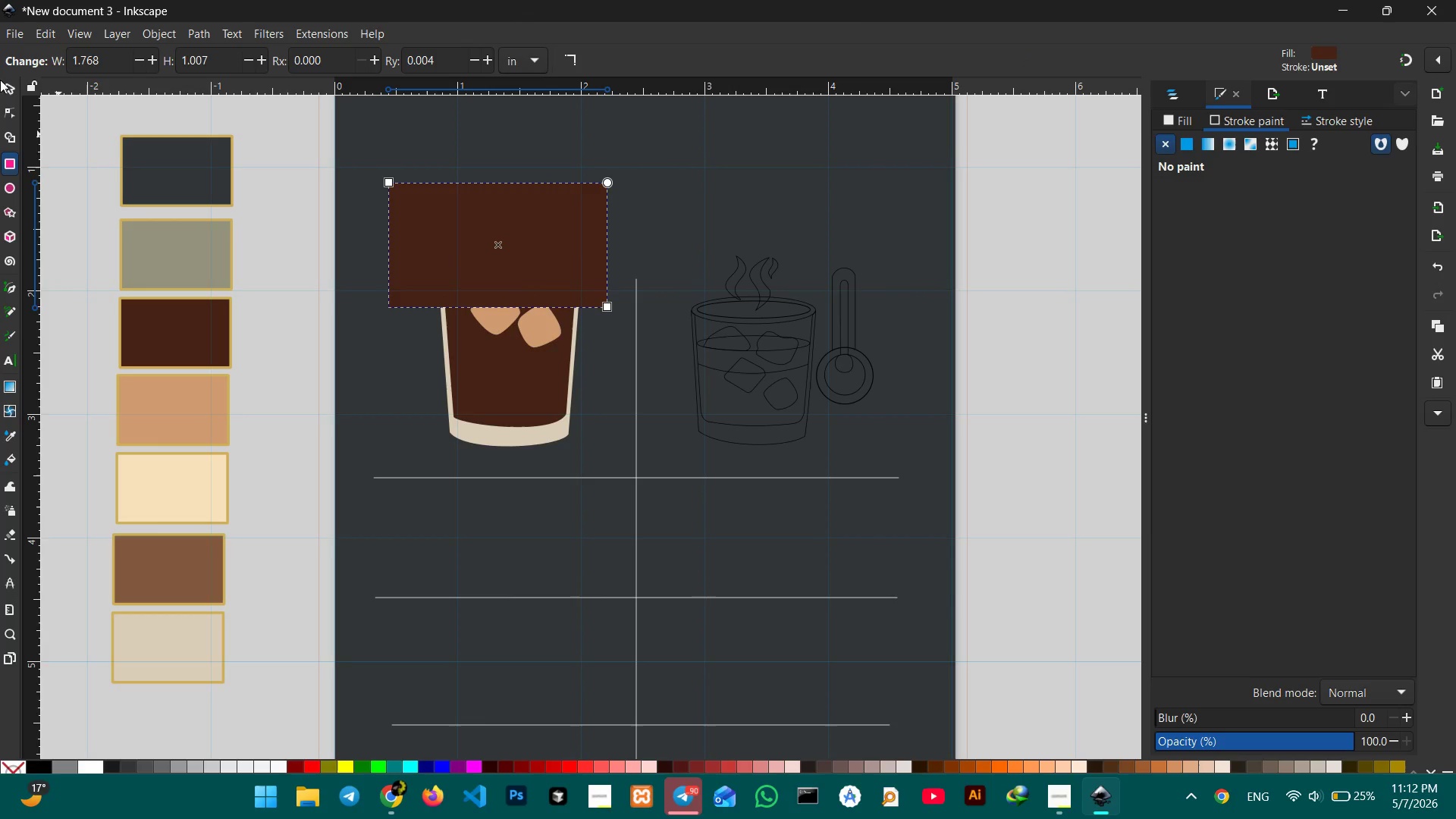 
left_click([1, 83])
 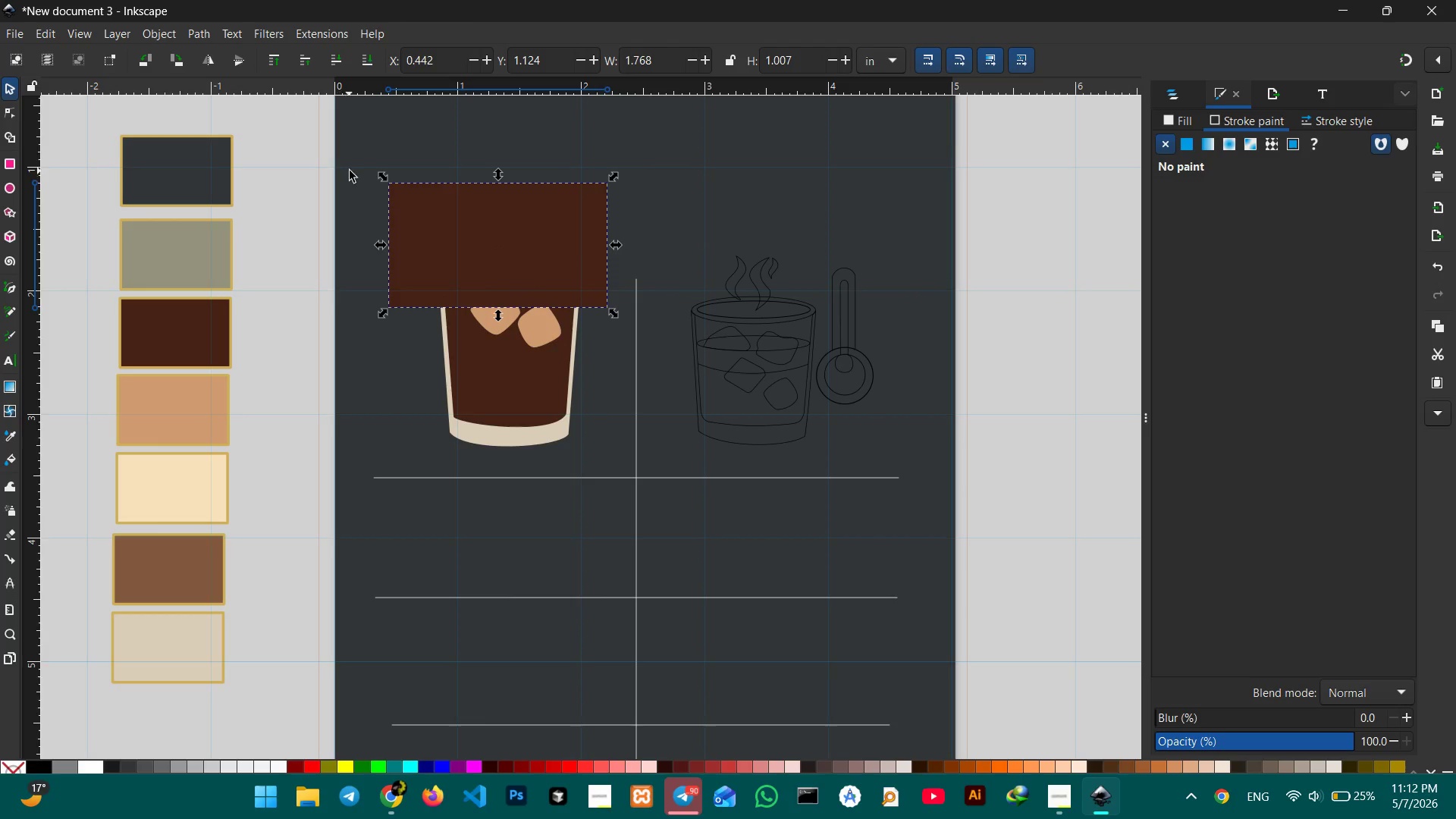 
left_click([356, 163])
 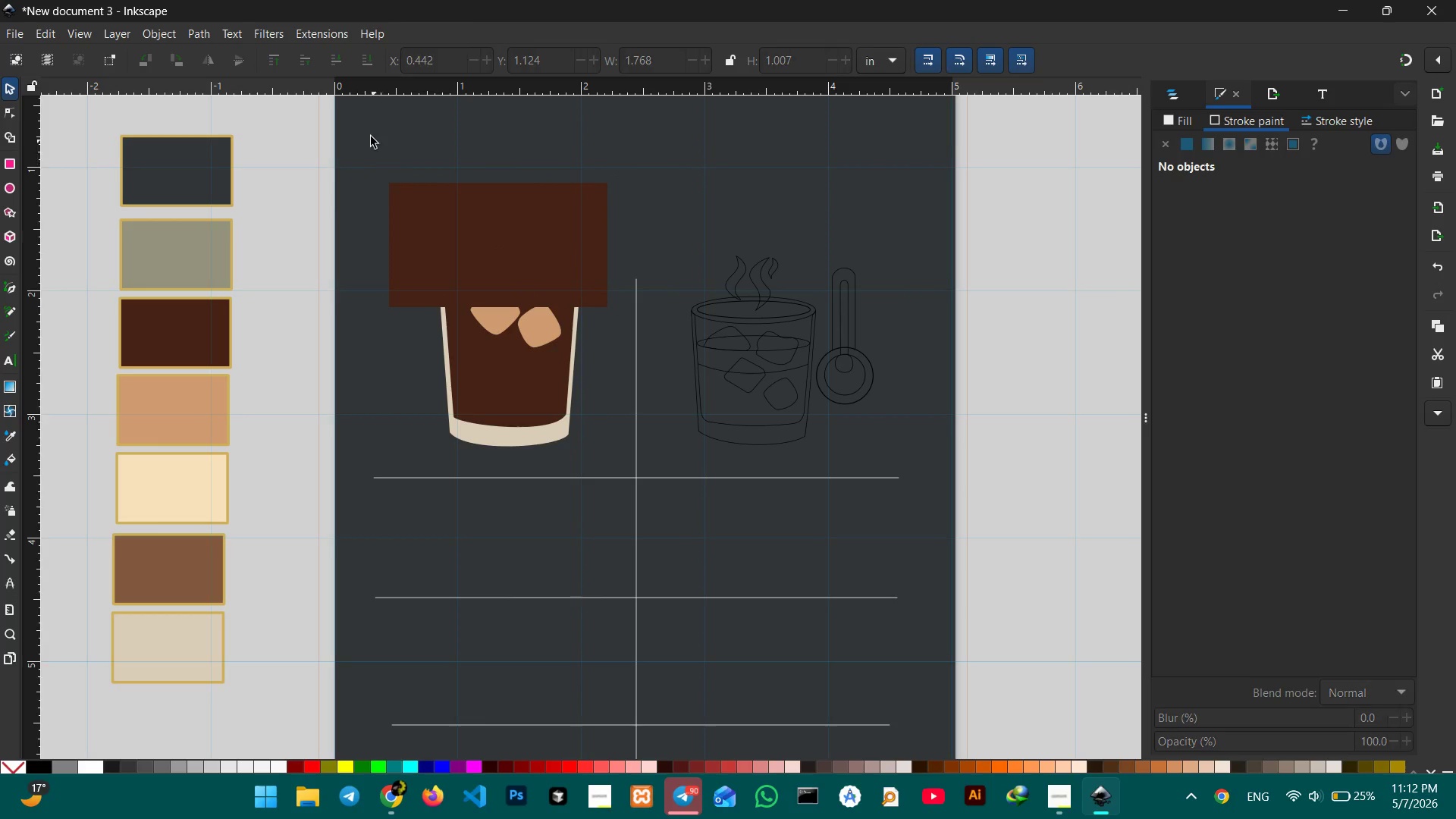 
left_click_drag(start_coordinate=[370, 136], to_coordinate=[624, 466])
 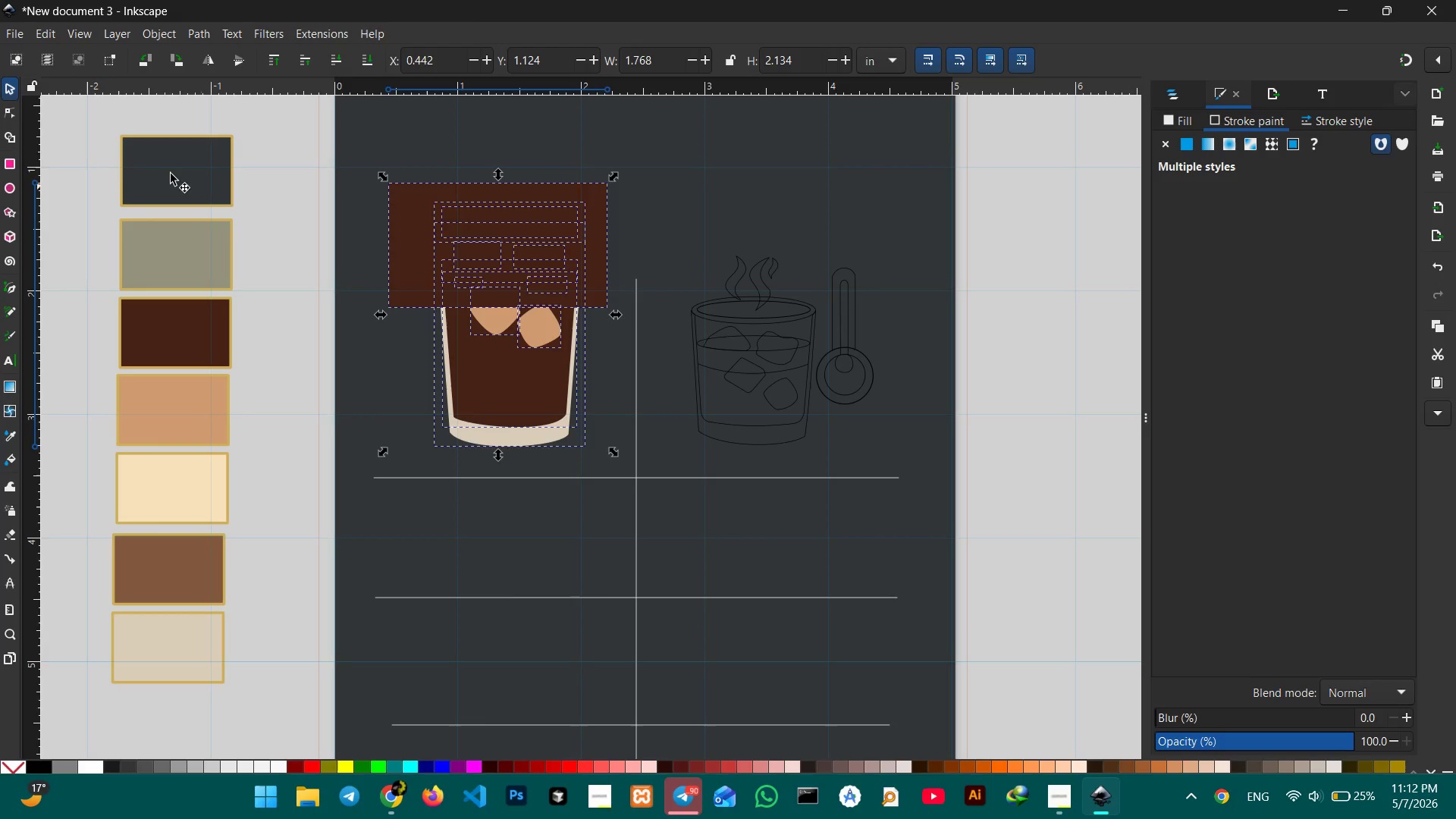 
wait(5.28)
 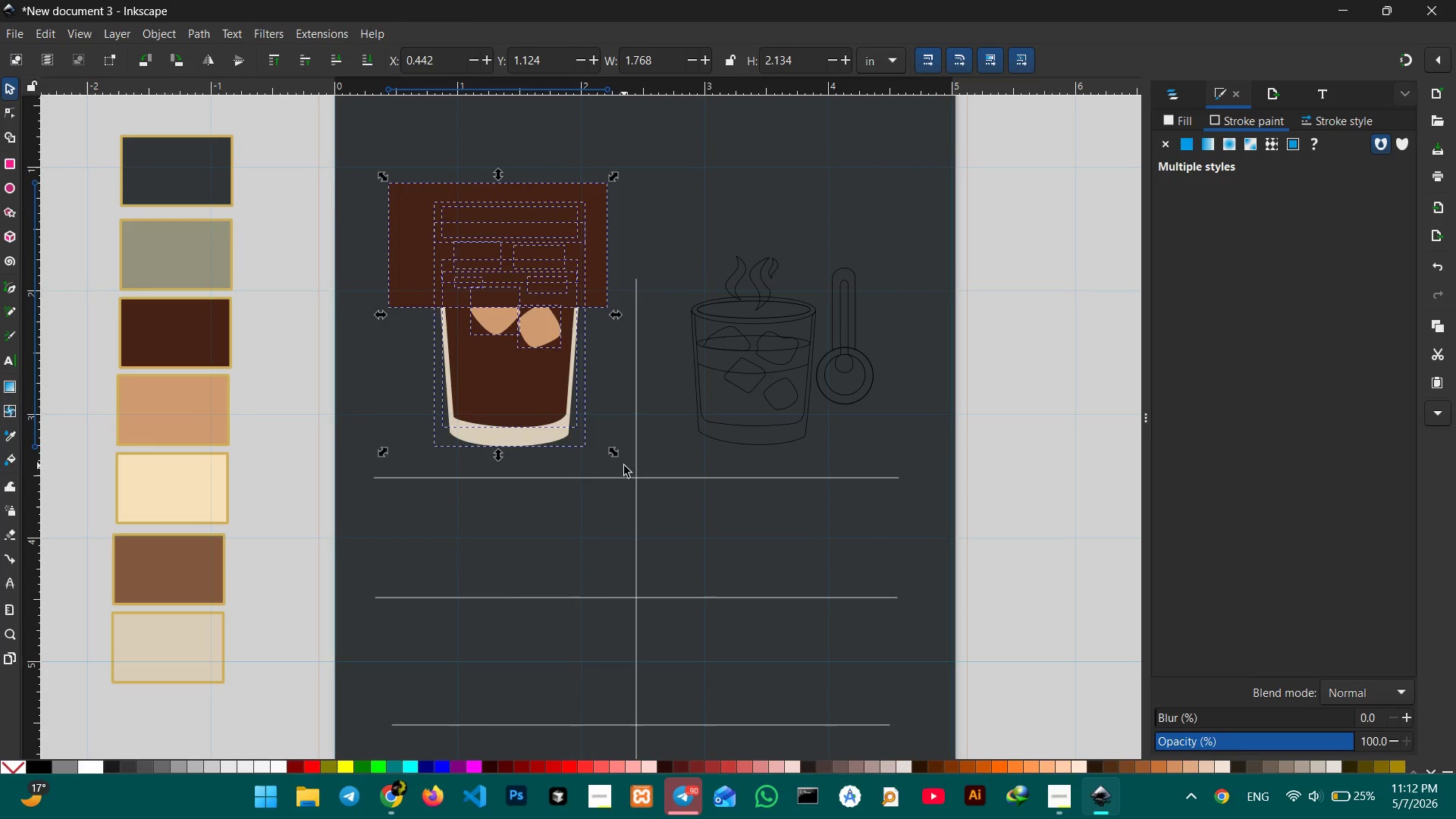 
left_click([10, 129])
 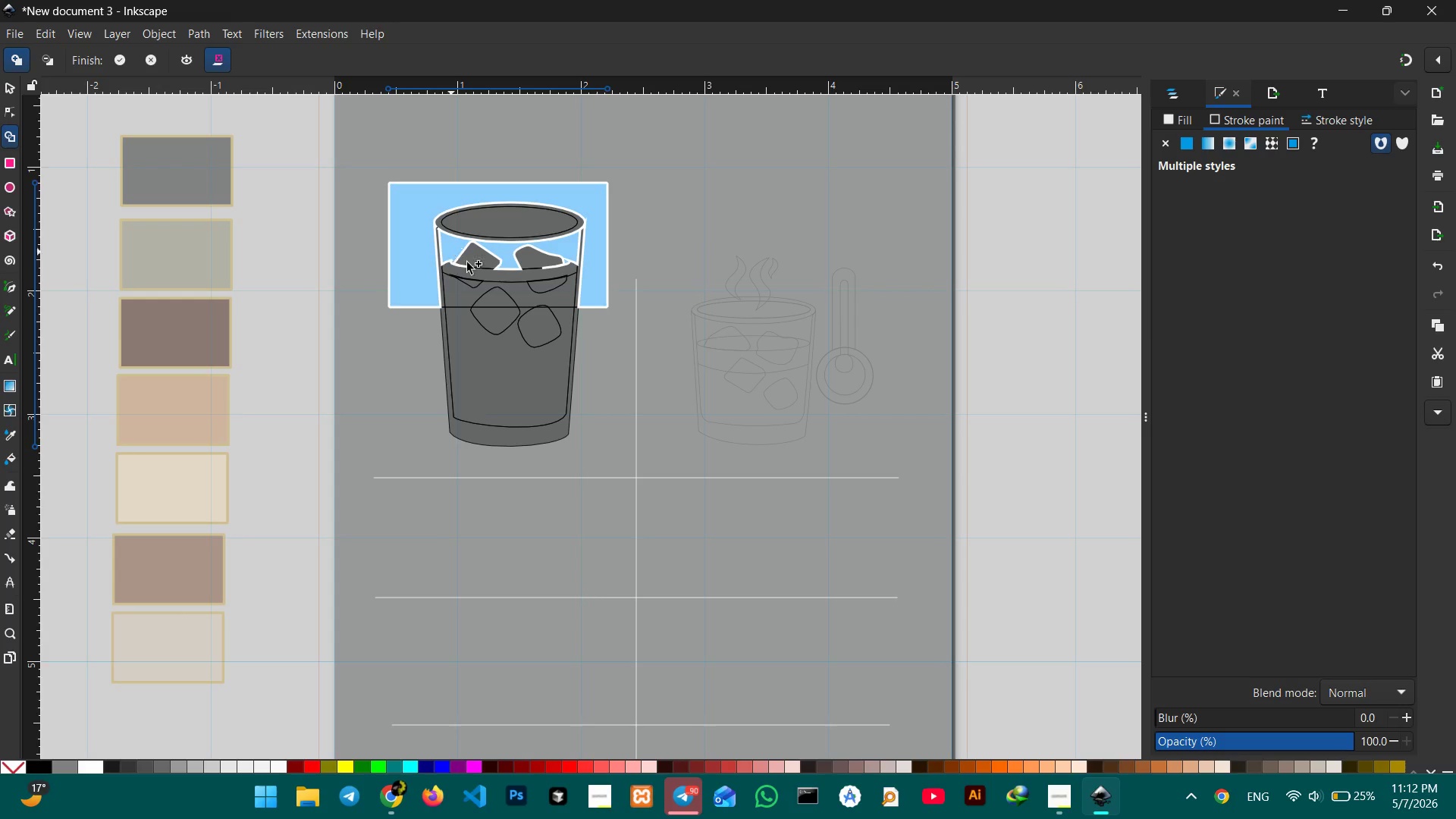 
key(Control+ControlLeft)
 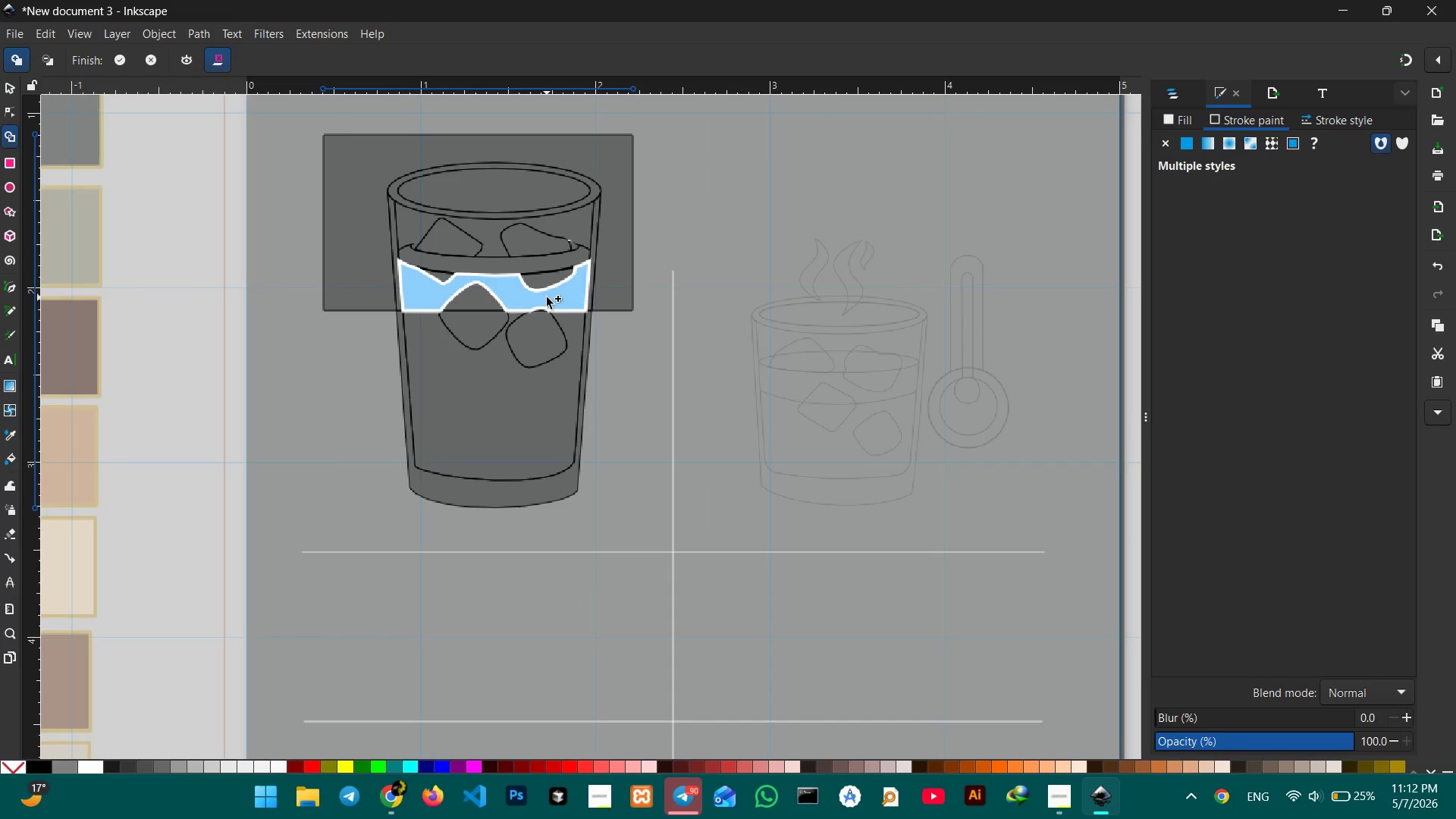 
scroll: coordinate [546, 309], scroll_direction: up, amount: 2.0
 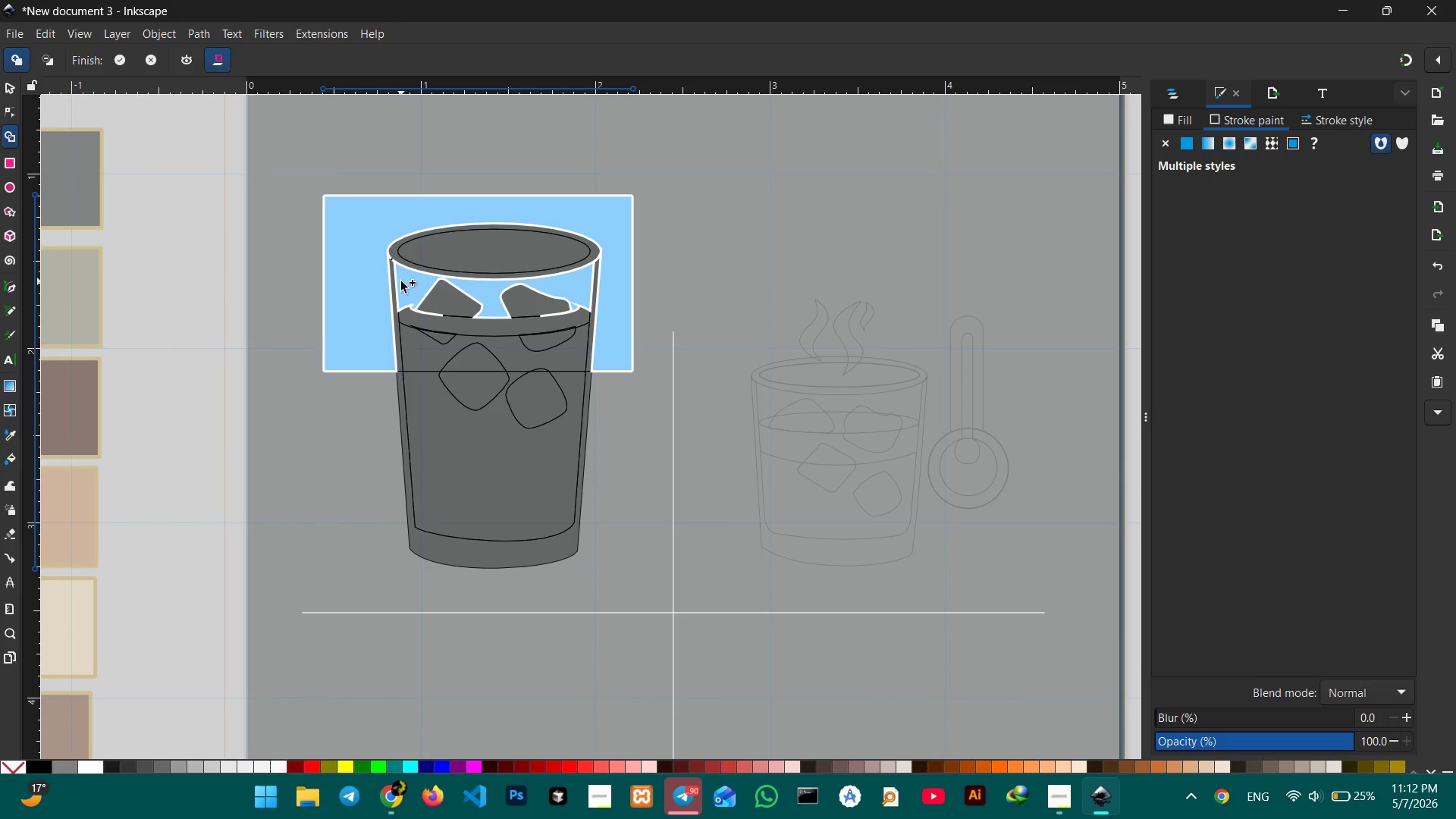 
left_click([401, 281])
 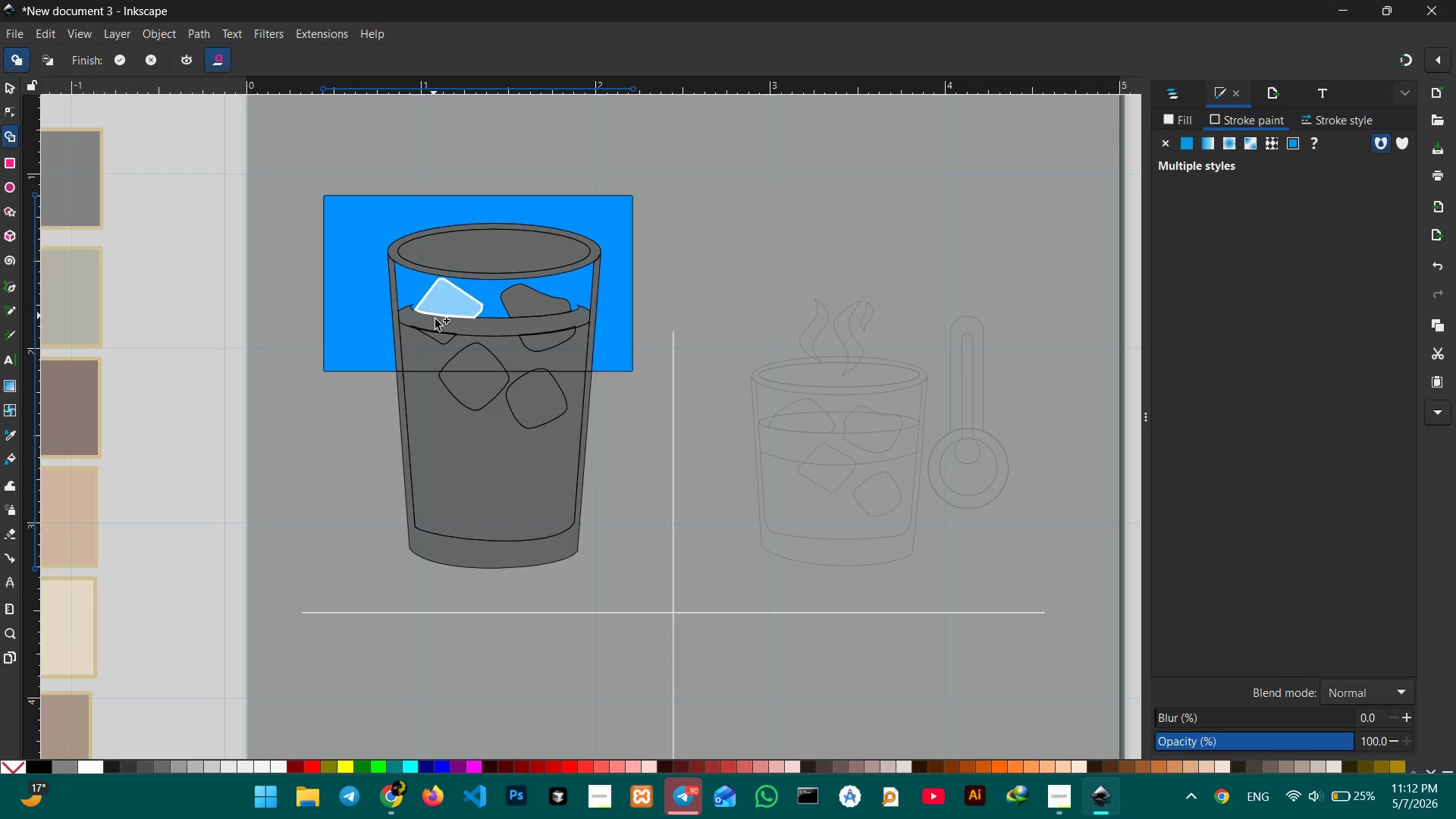 
left_click([436, 323])
 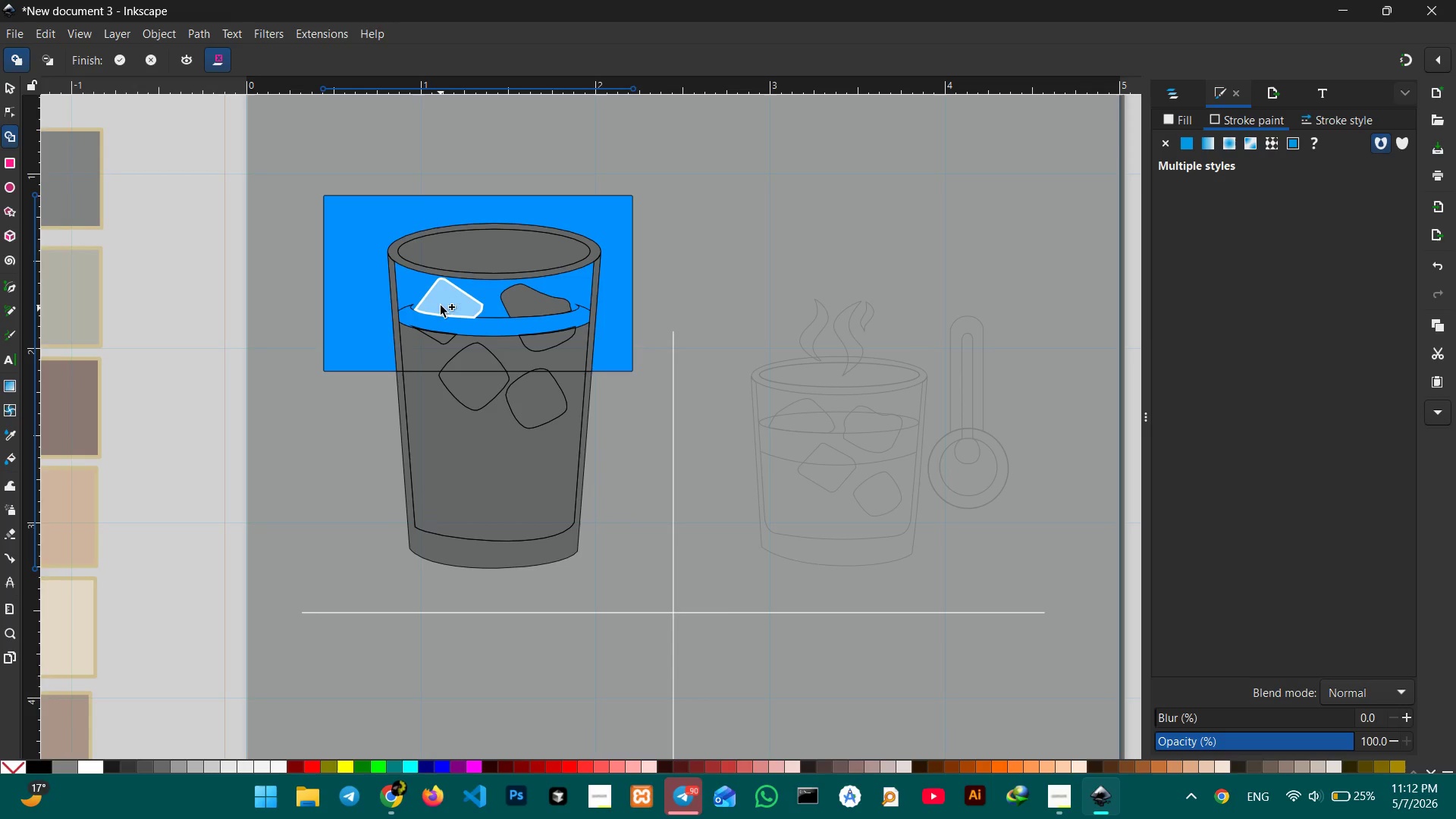 
double_click([441, 302])
 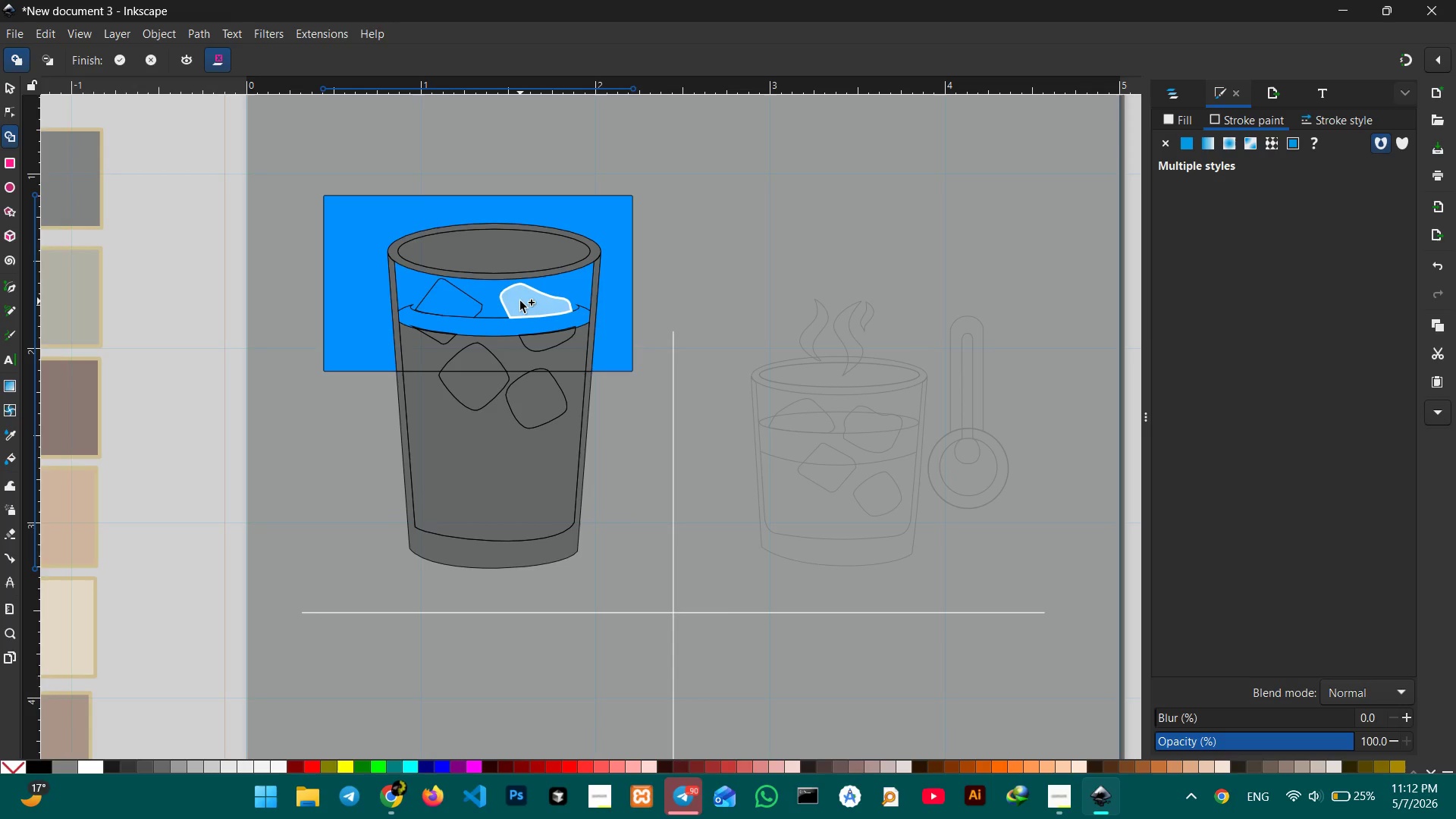 
triple_click([520, 301])
 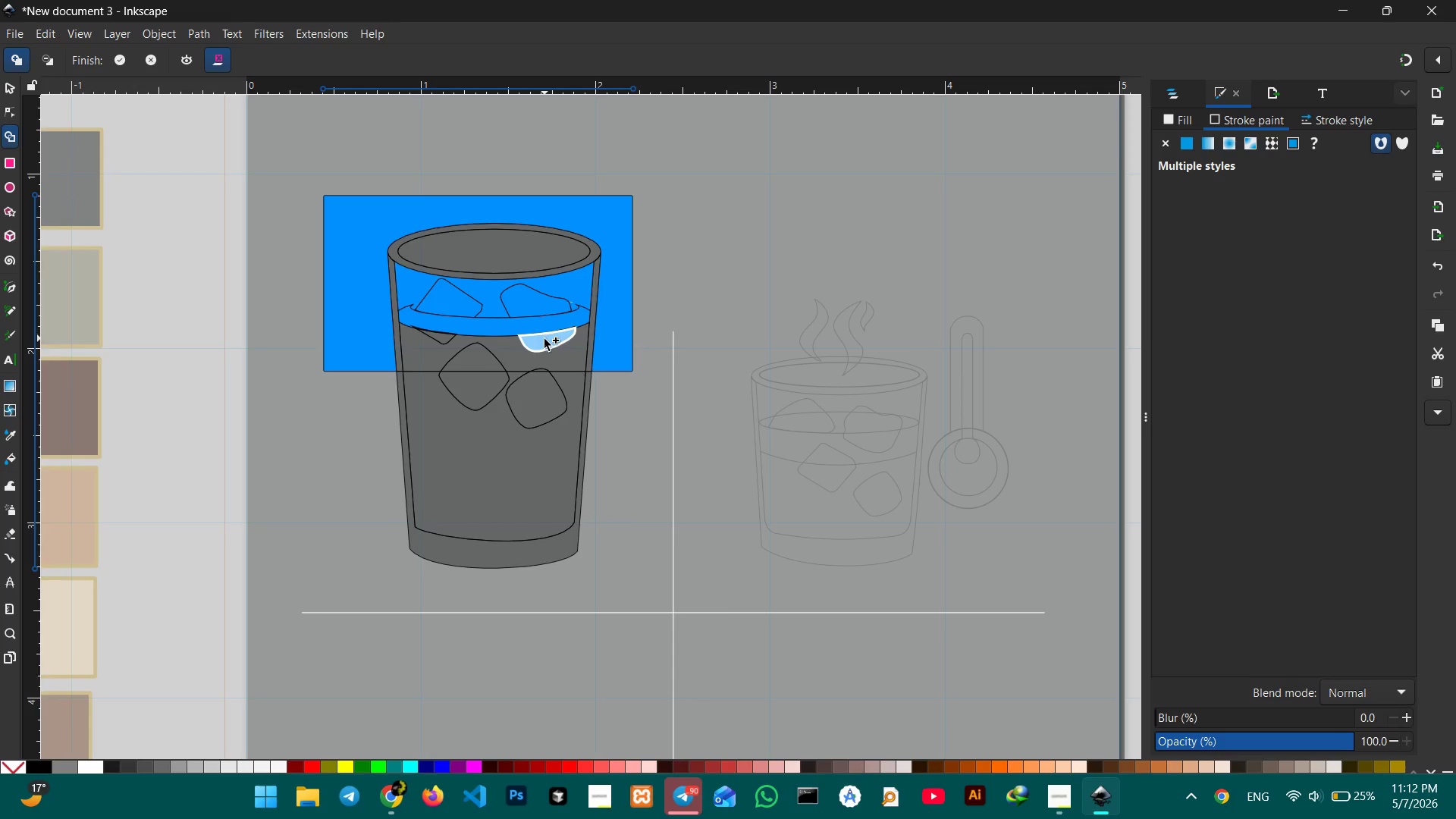 
left_click([544, 340])
 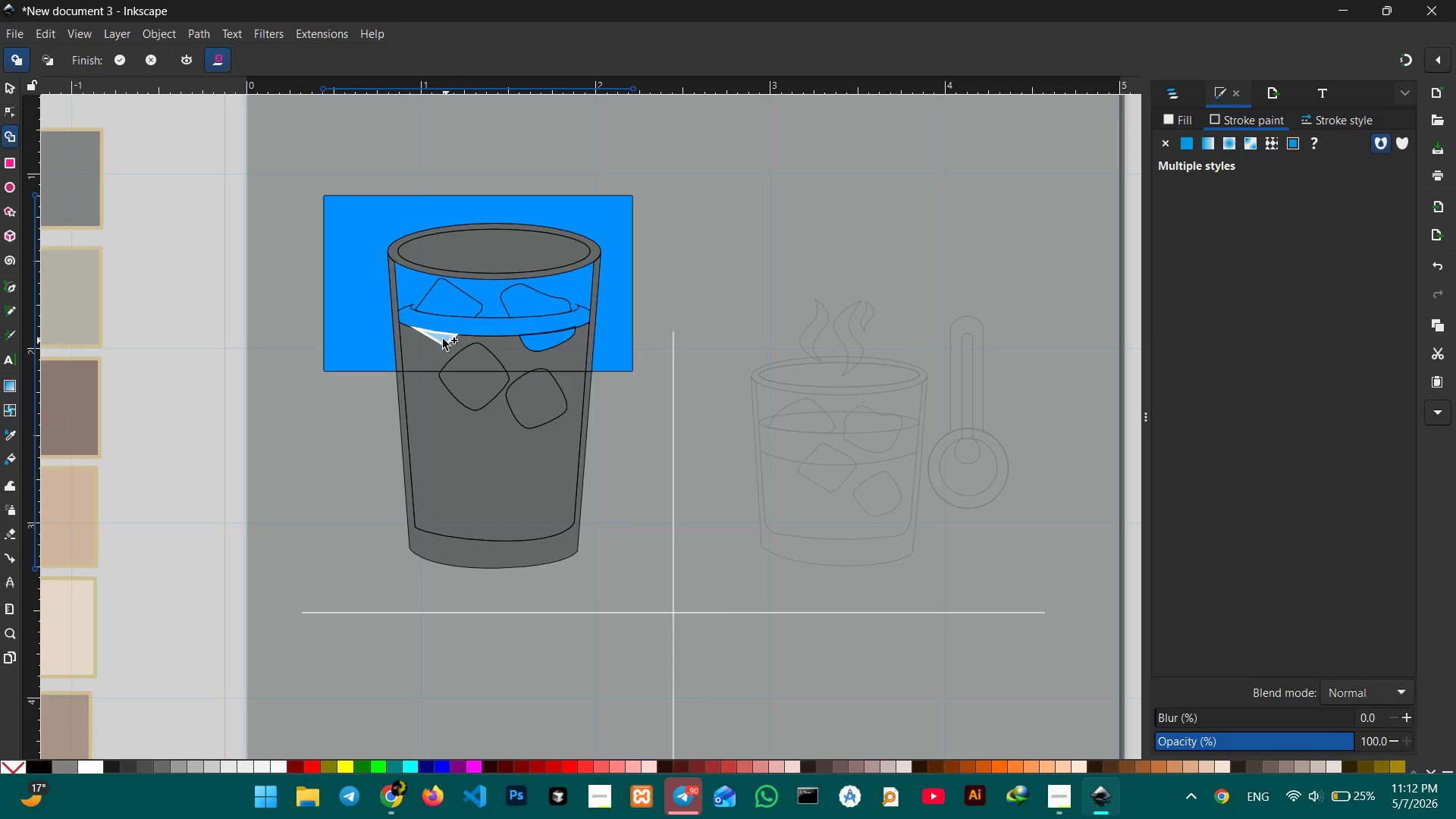 
left_click([441, 339])
 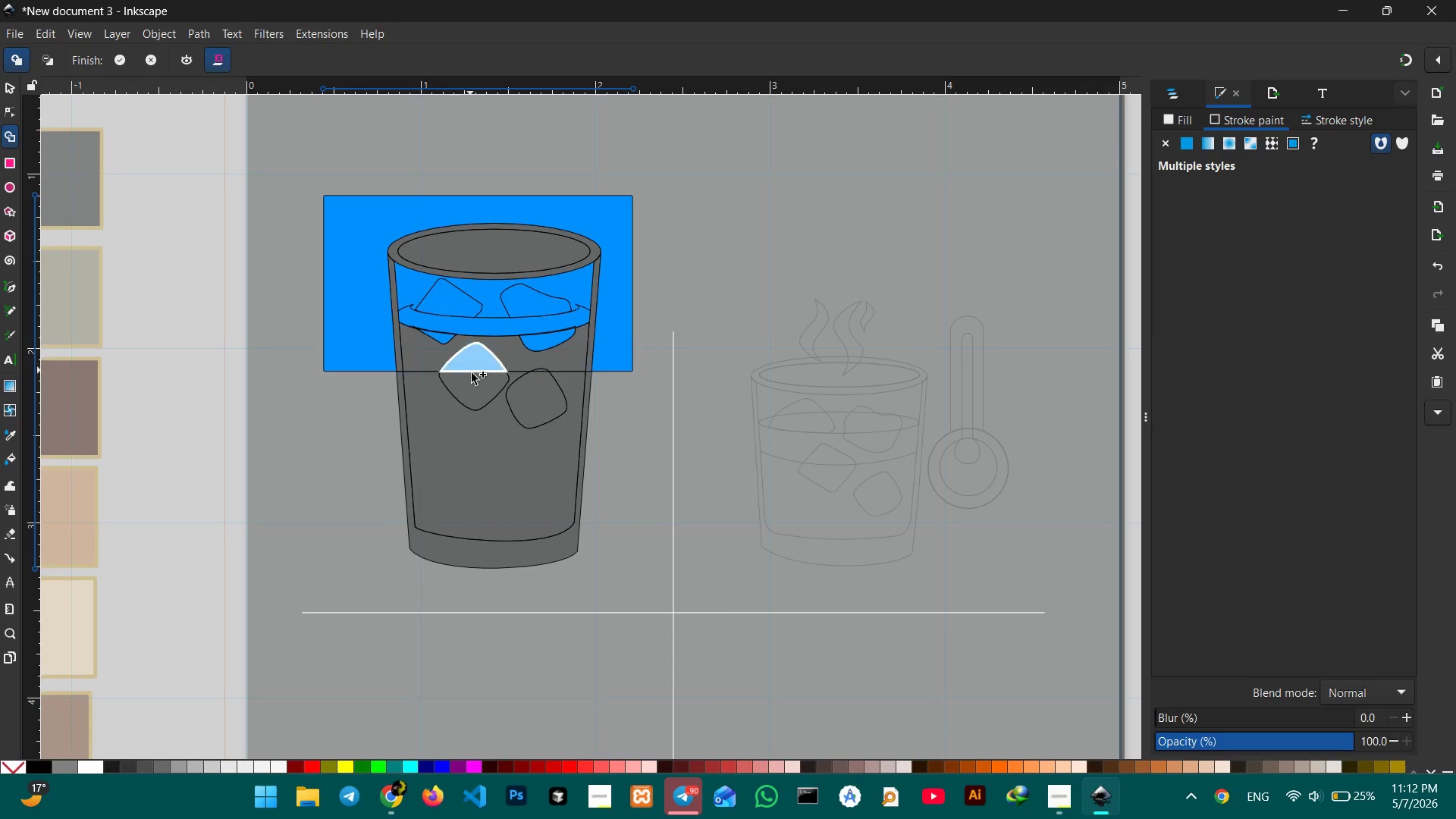 
double_click([474, 376])
 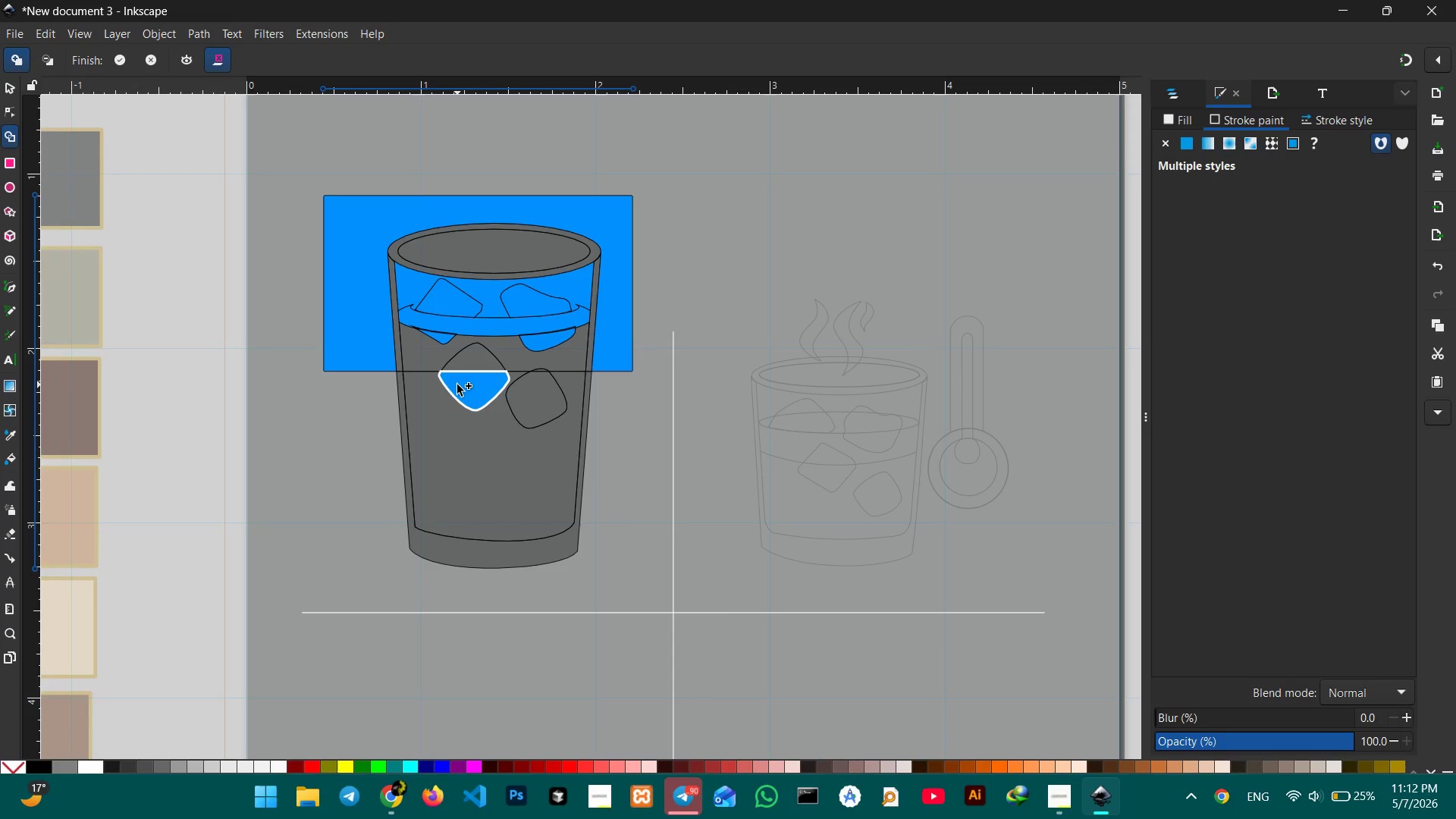 
left_click_drag(start_coordinate=[460, 384], to_coordinate=[465, 364])
 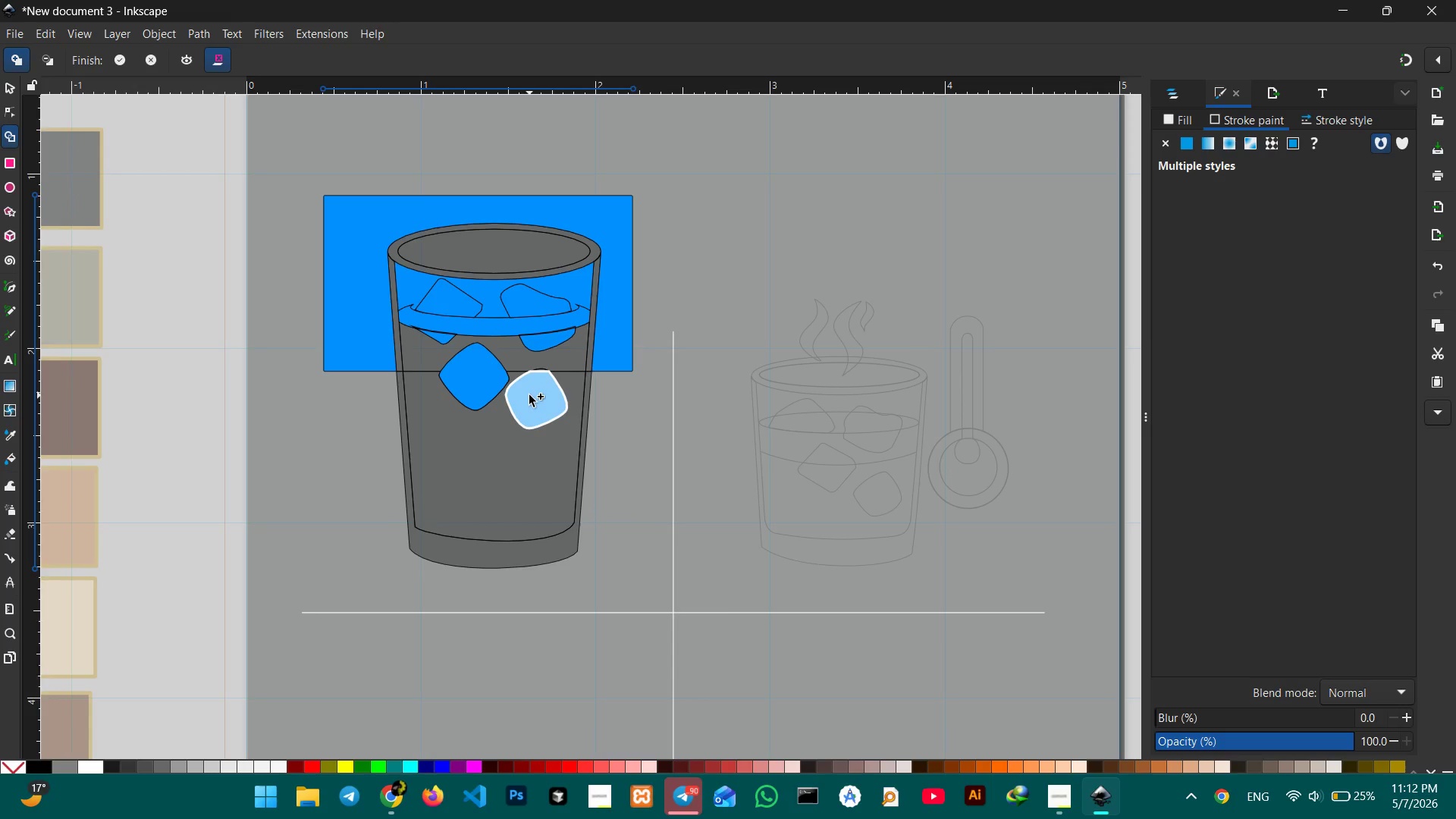 
left_click([529, 395])
 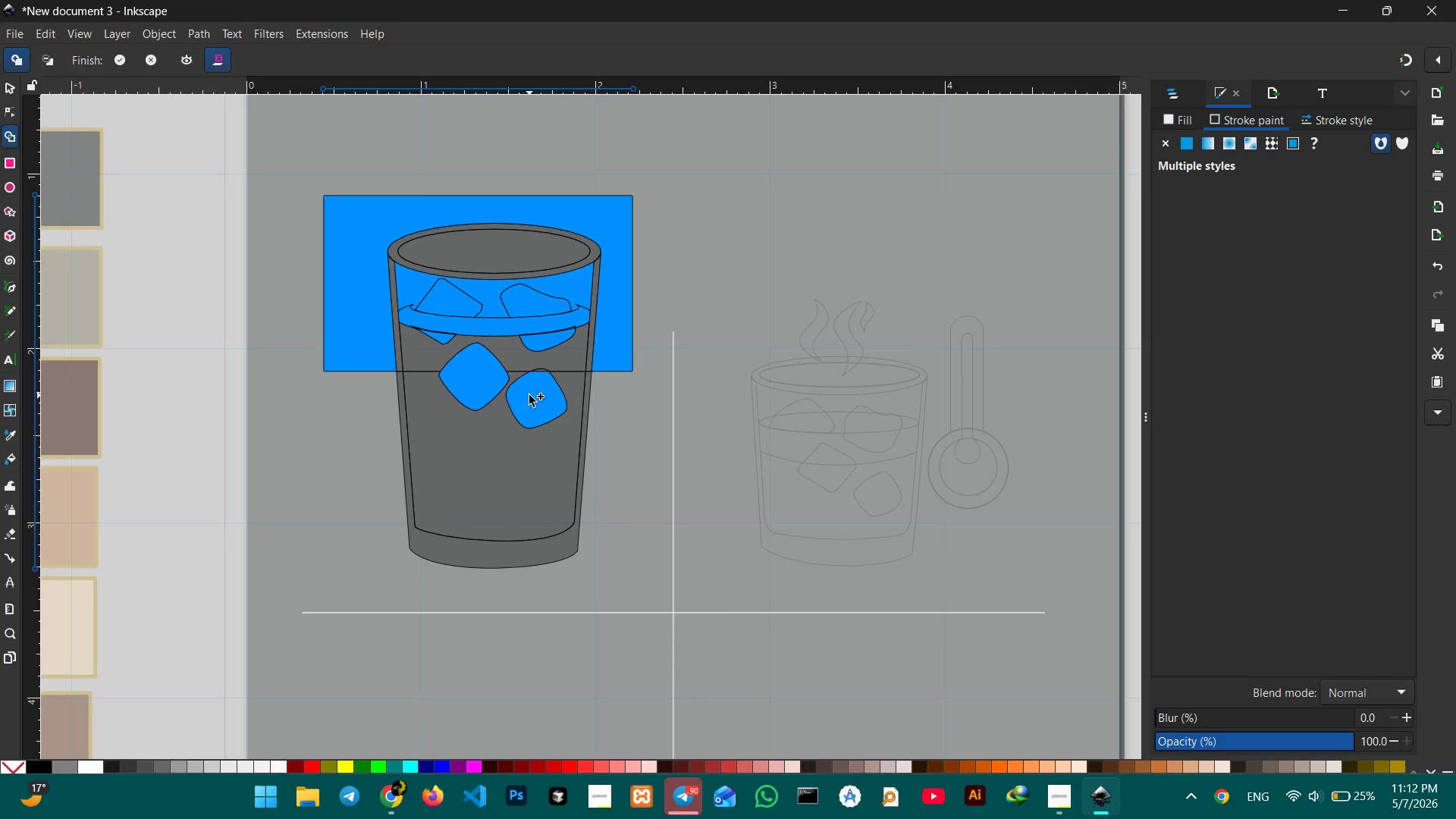 
left_click_drag(start_coordinate=[529, 395], to_coordinate=[538, 371])
 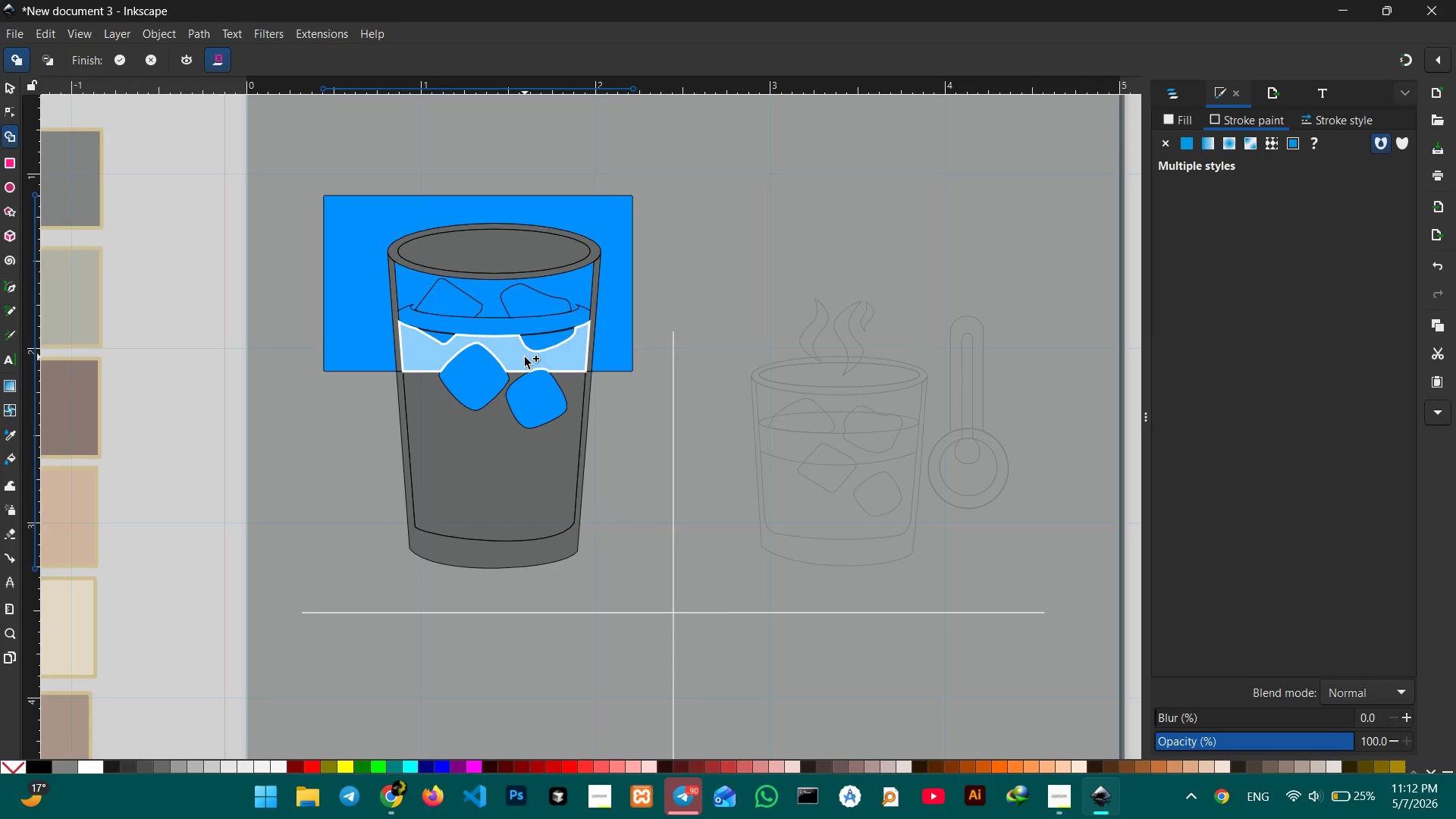 
left_click_drag(start_coordinate=[525, 357], to_coordinate=[515, 369])
 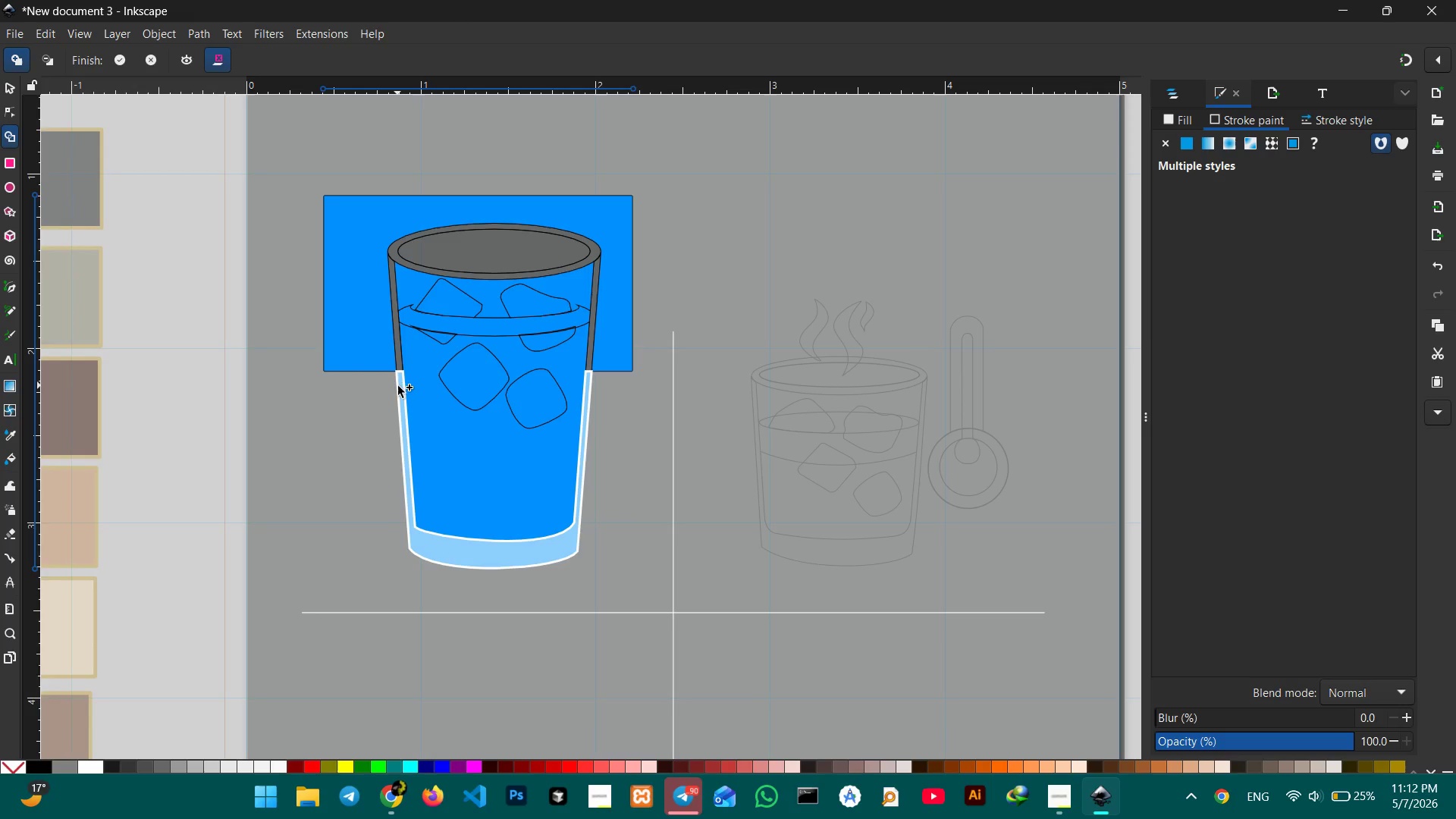 
left_click_drag(start_coordinate=[399, 386], to_coordinate=[399, 364])
 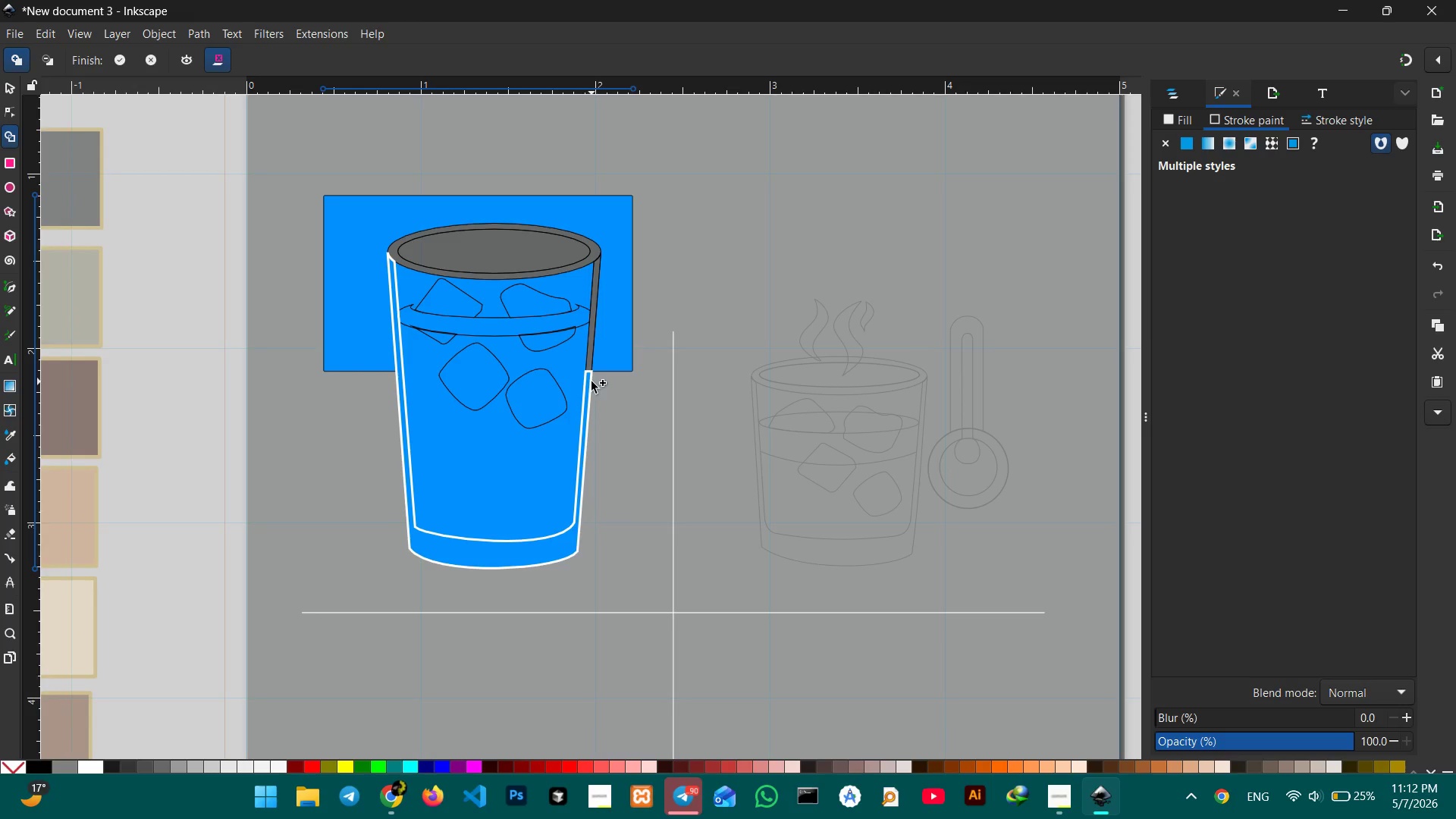 
left_click_drag(start_coordinate=[588, 381], to_coordinate=[589, 366])
 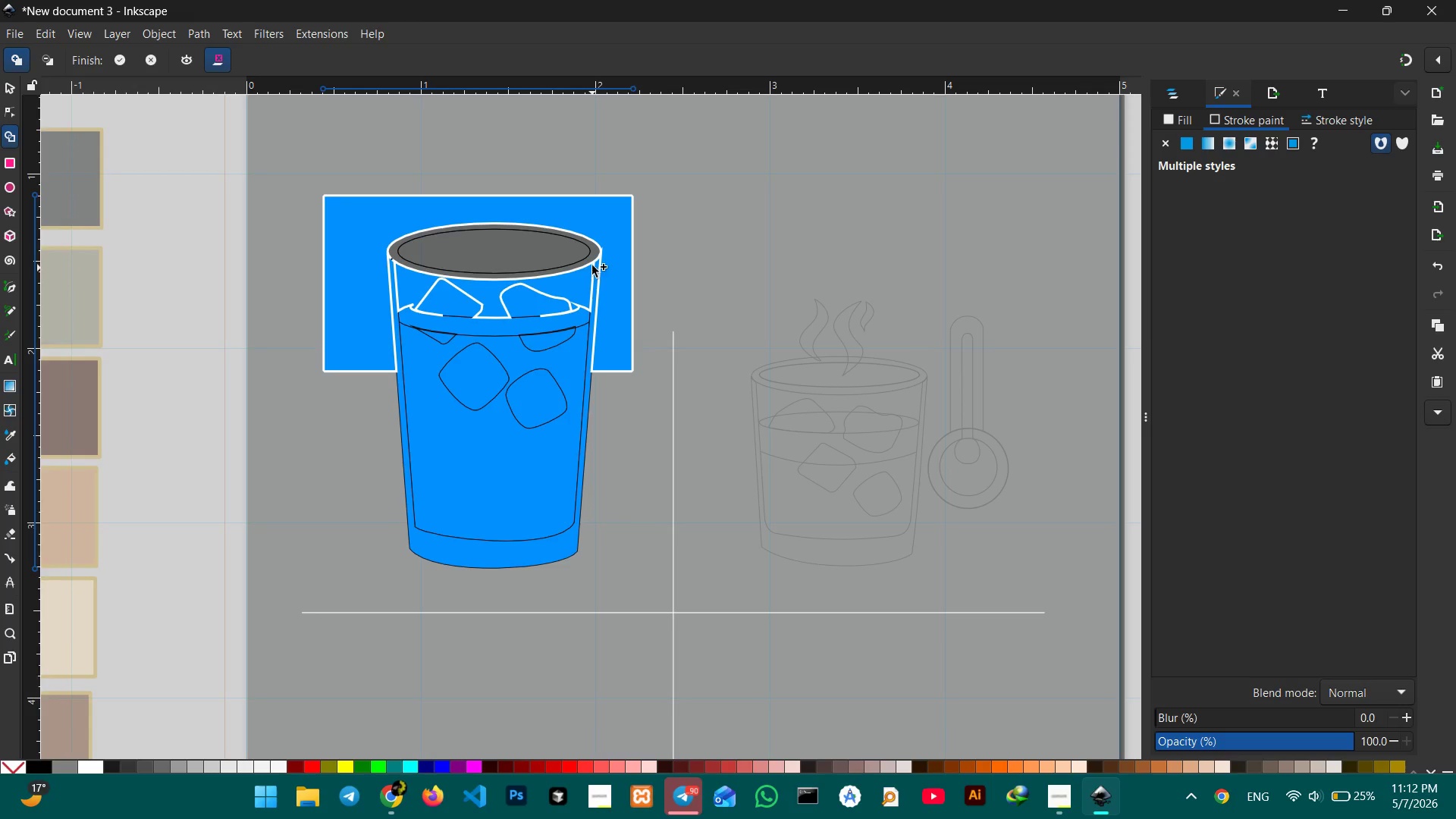 
left_click([592, 256])
 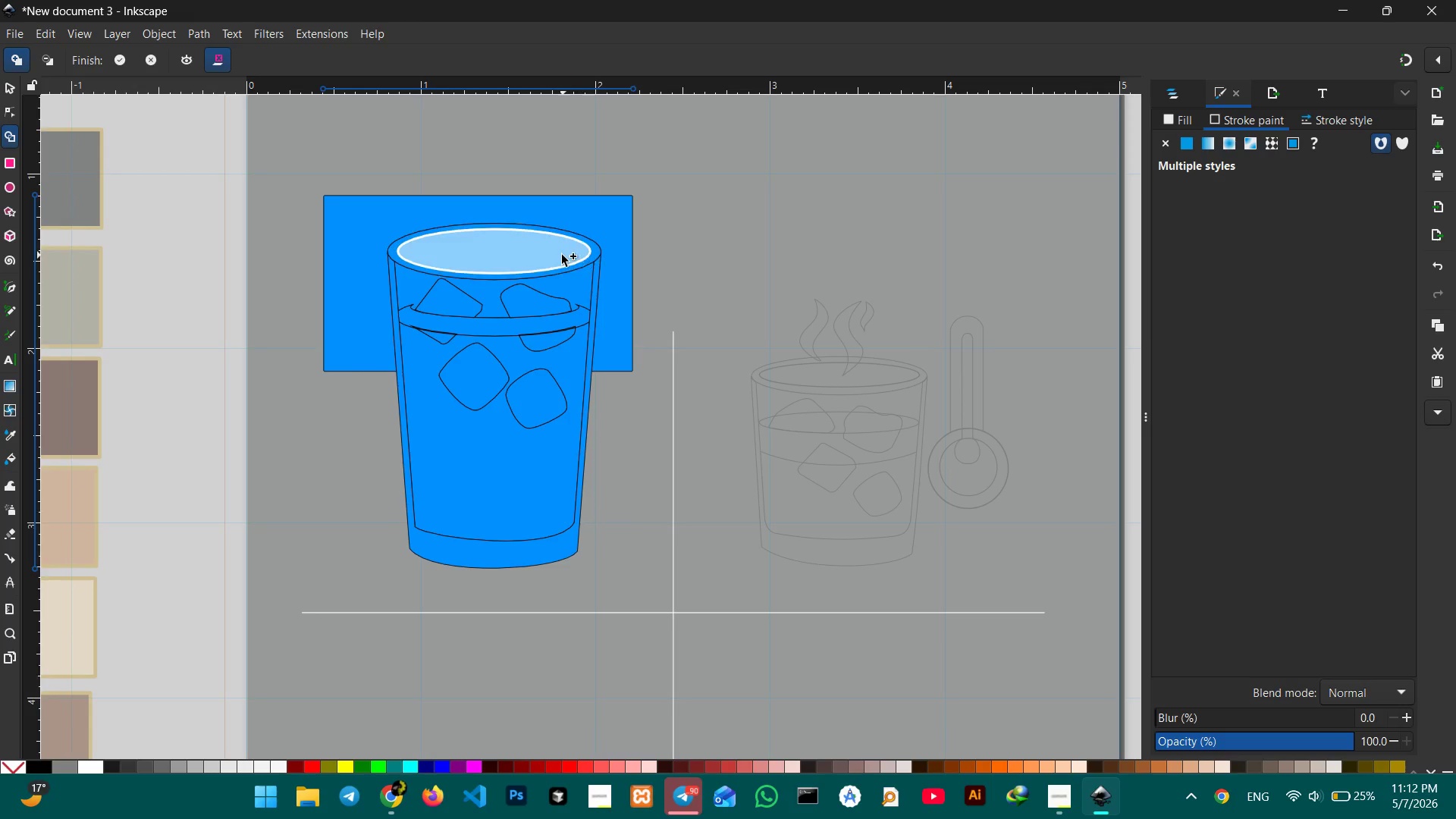 
double_click([559, 255])
 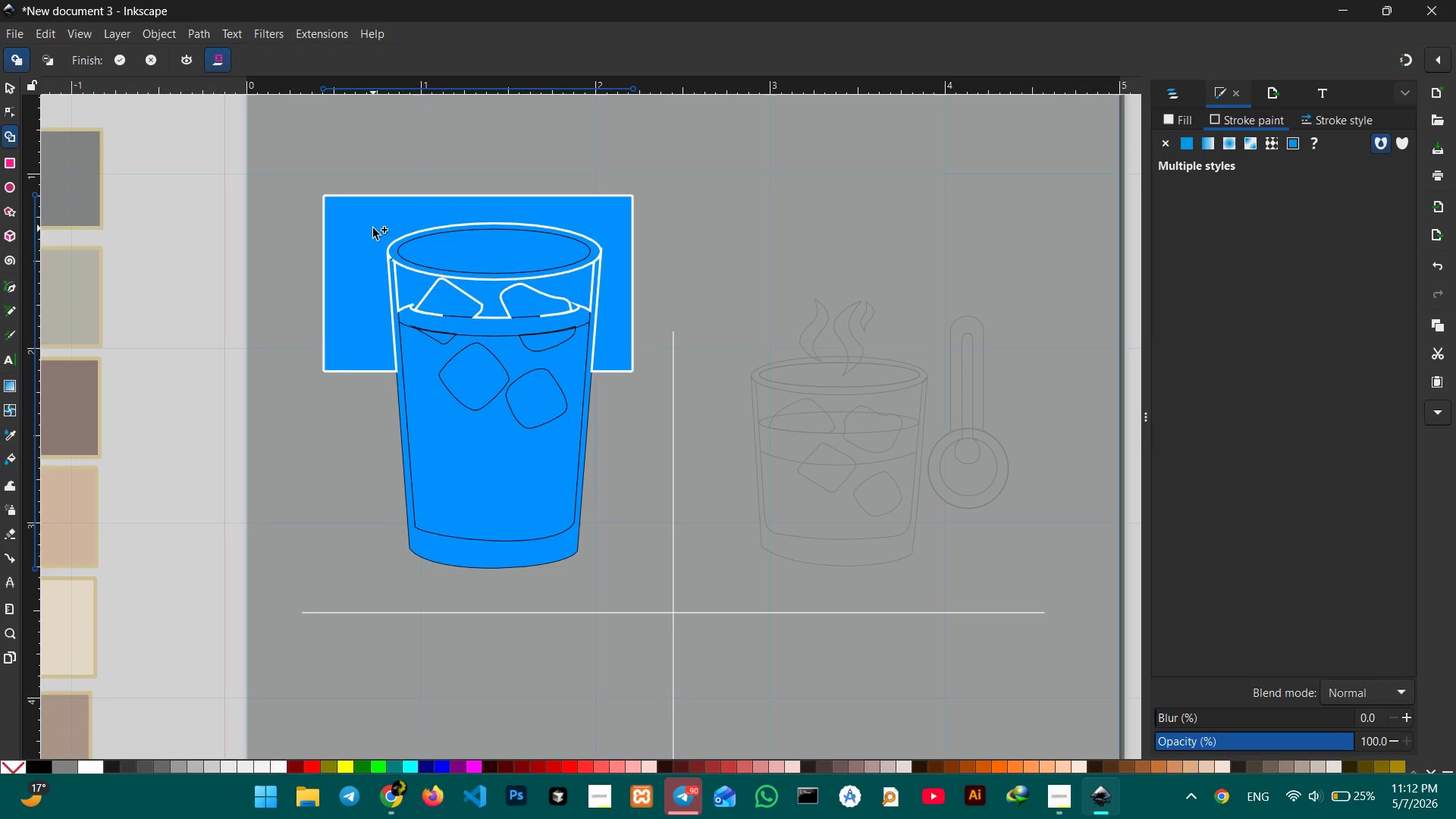 
hold_key(key=ShiftLeft, duration=1.01)
left_click([371, 228])
 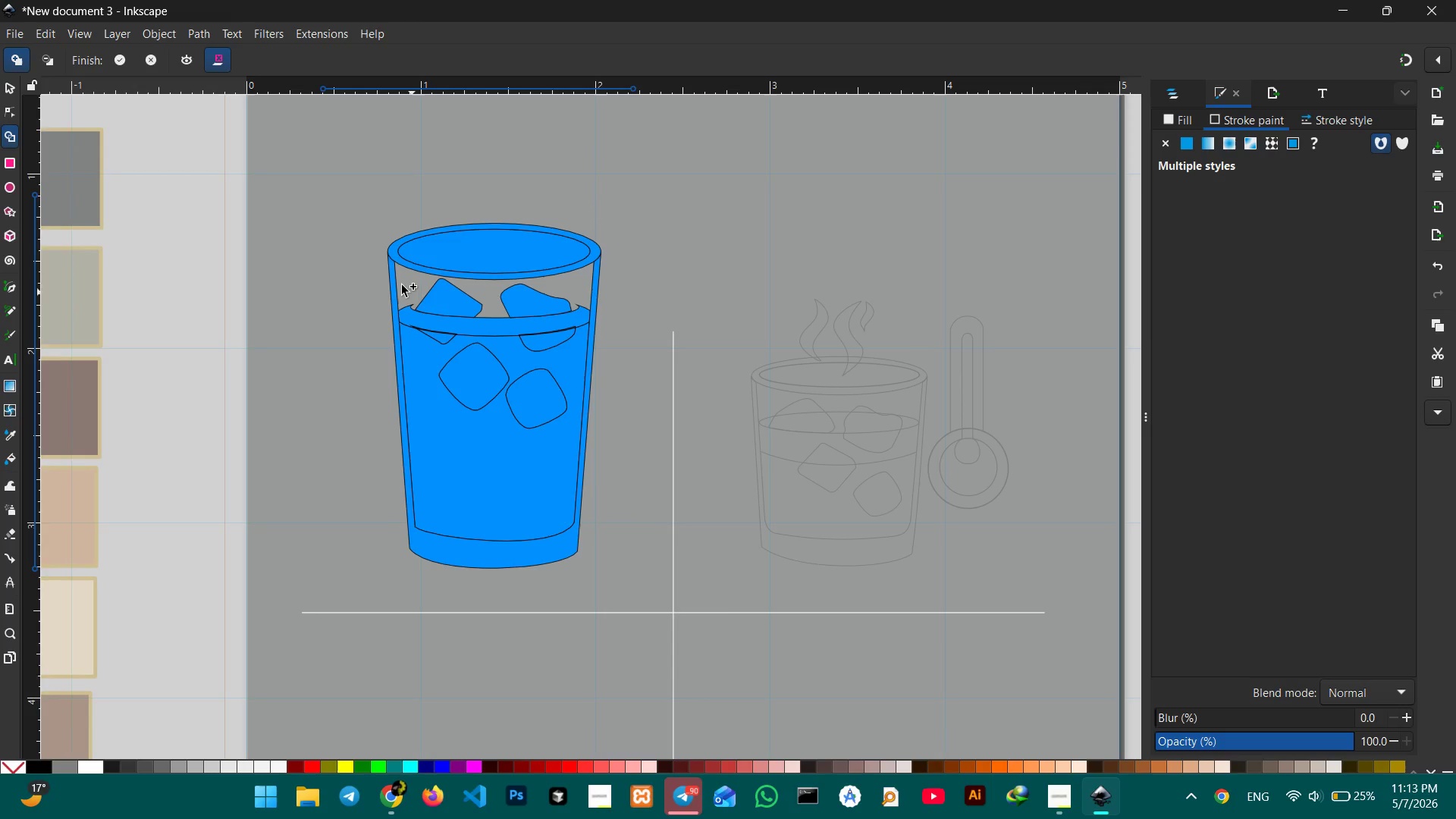 
key(Control+Z)
 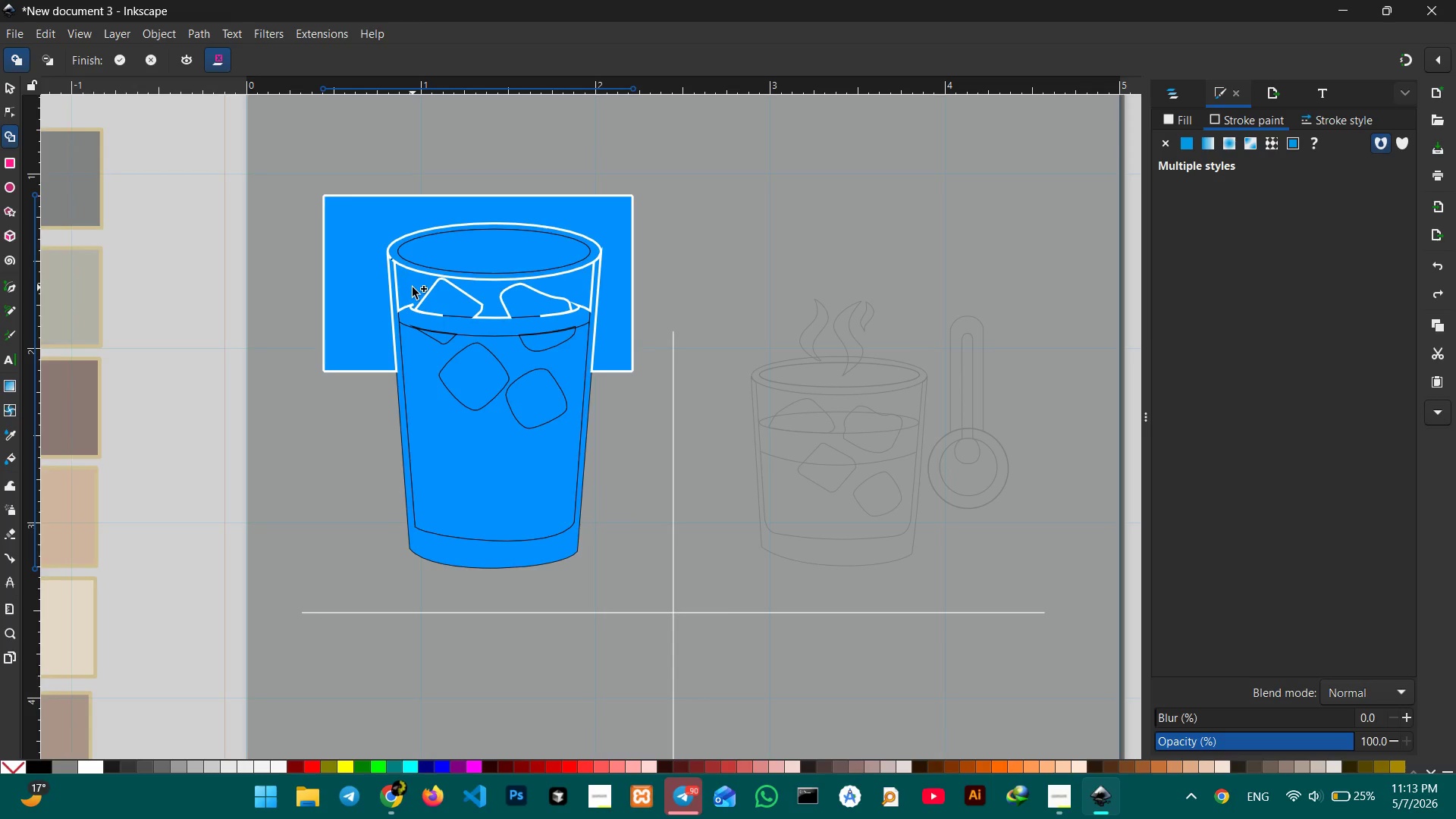 
key(Shift+ShiftLeft)
 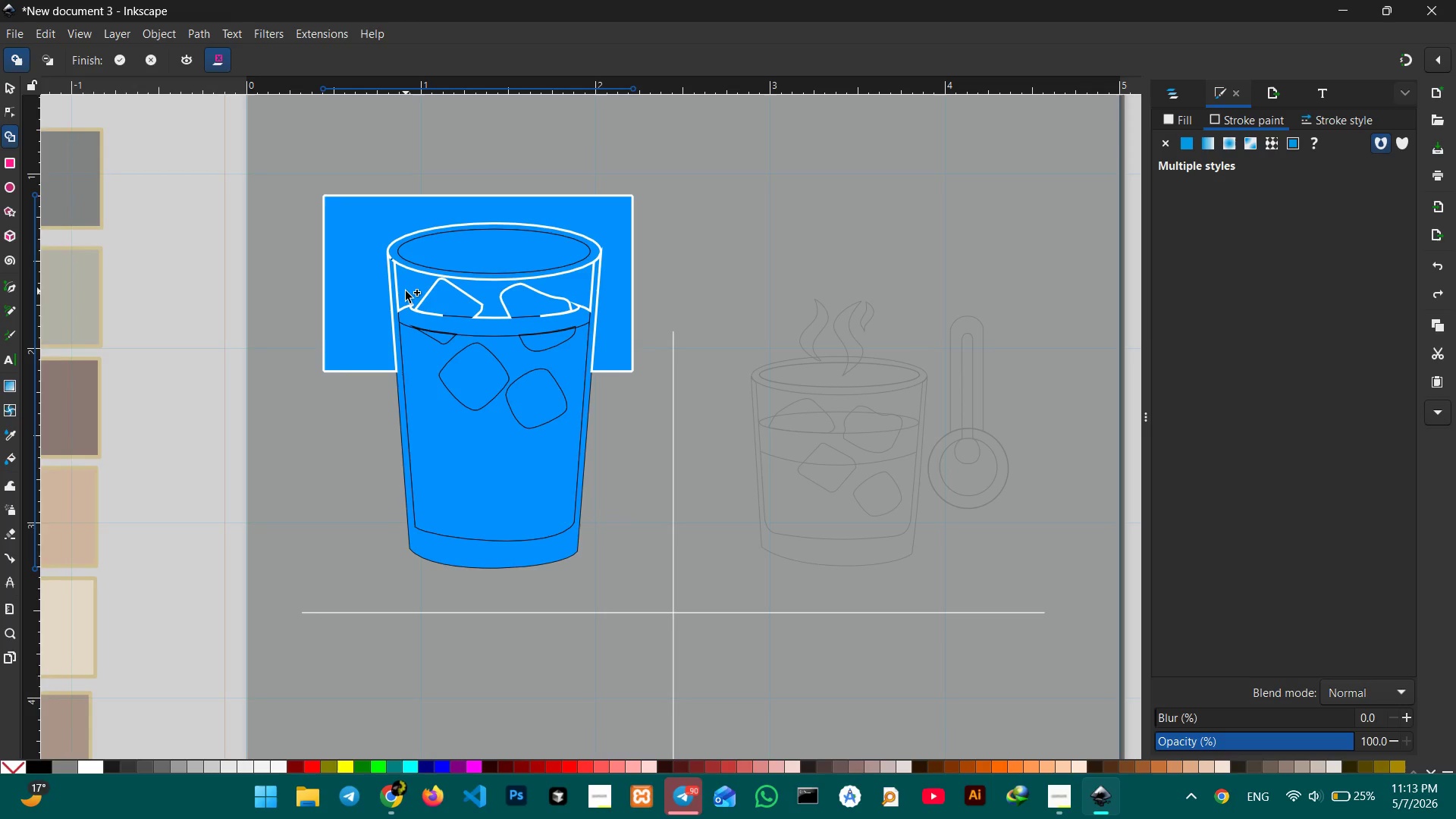 
key(Control+Z)
 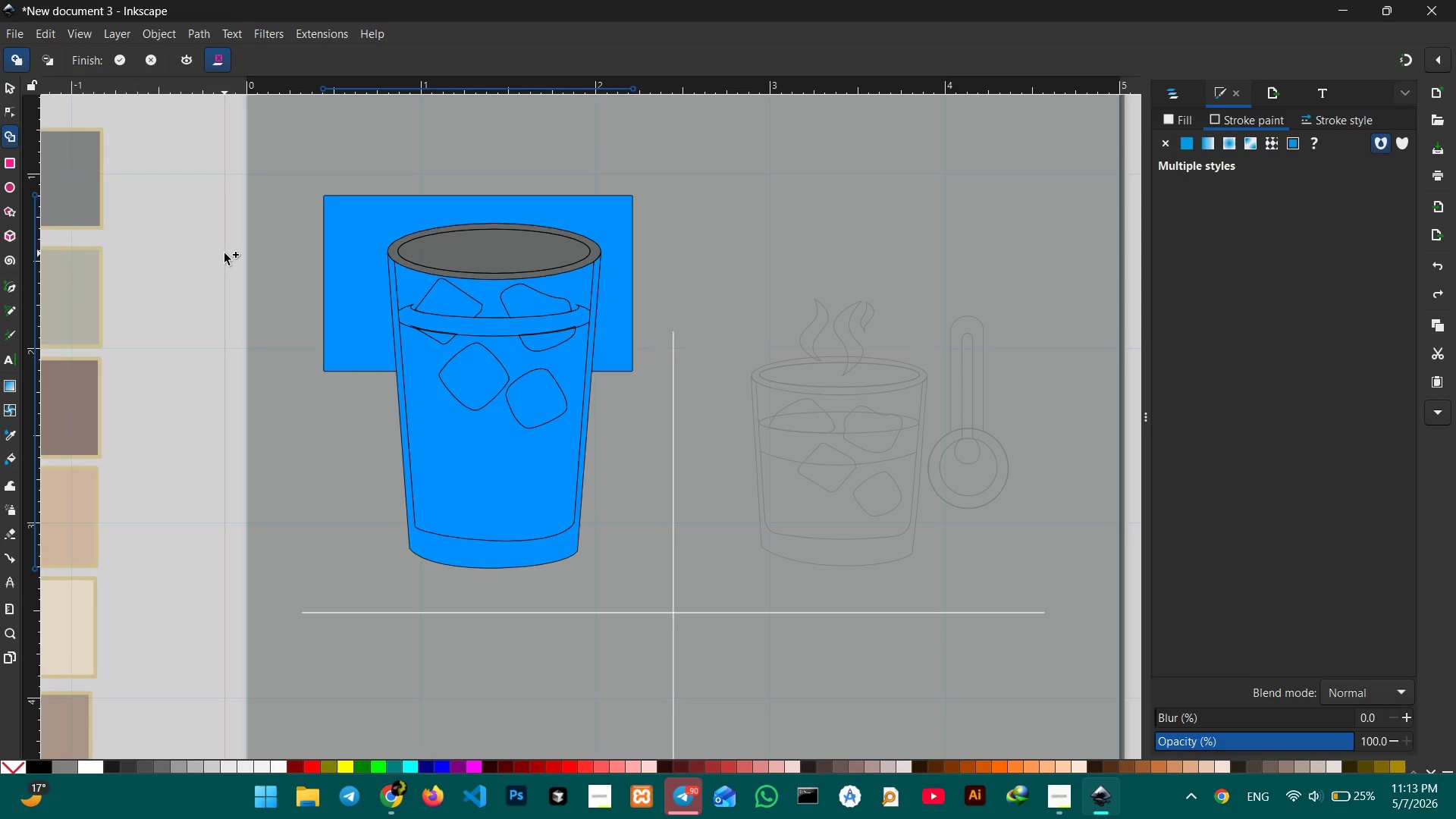 
key(Control+Z)
 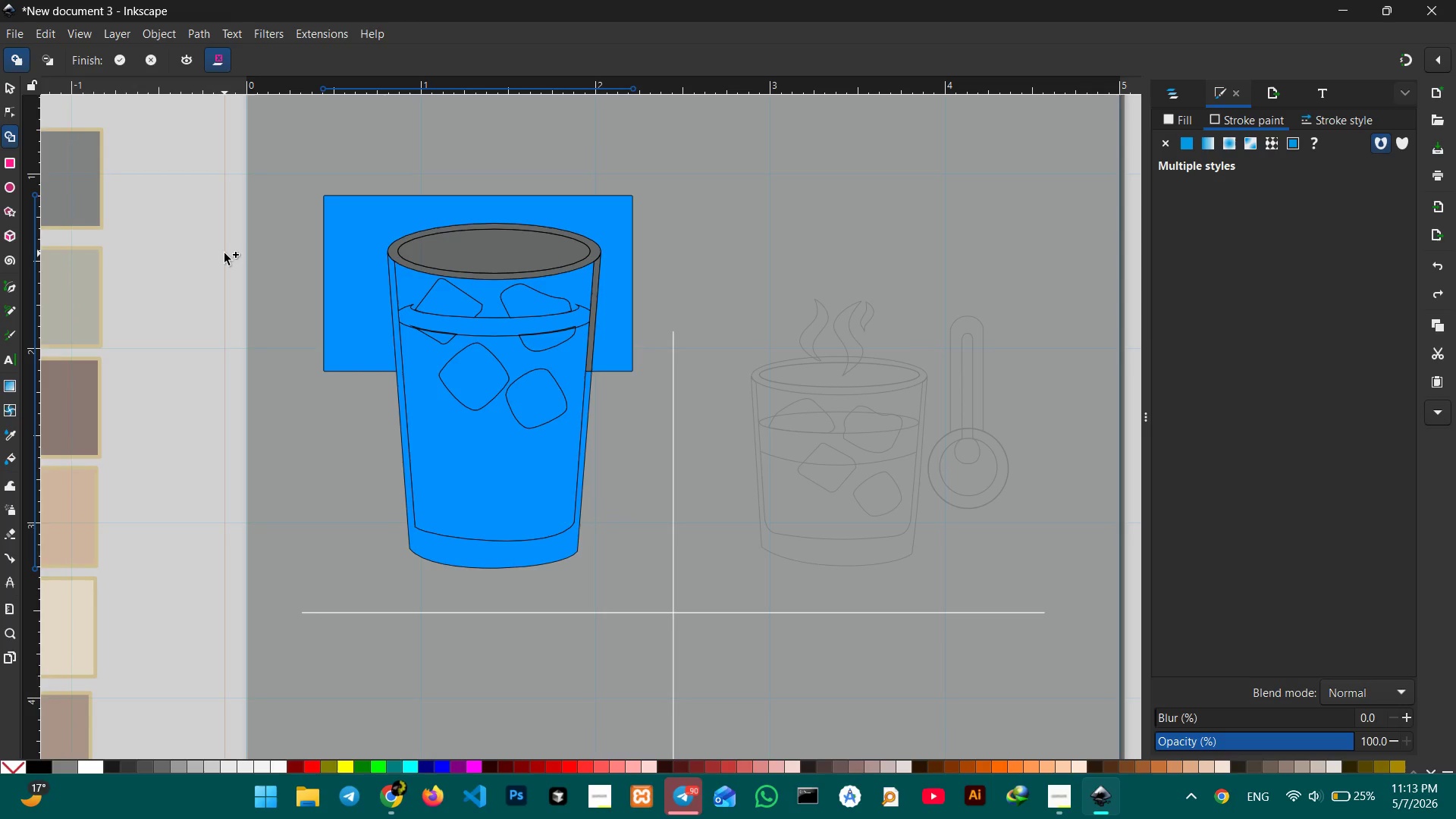 
key(Control+Z)
 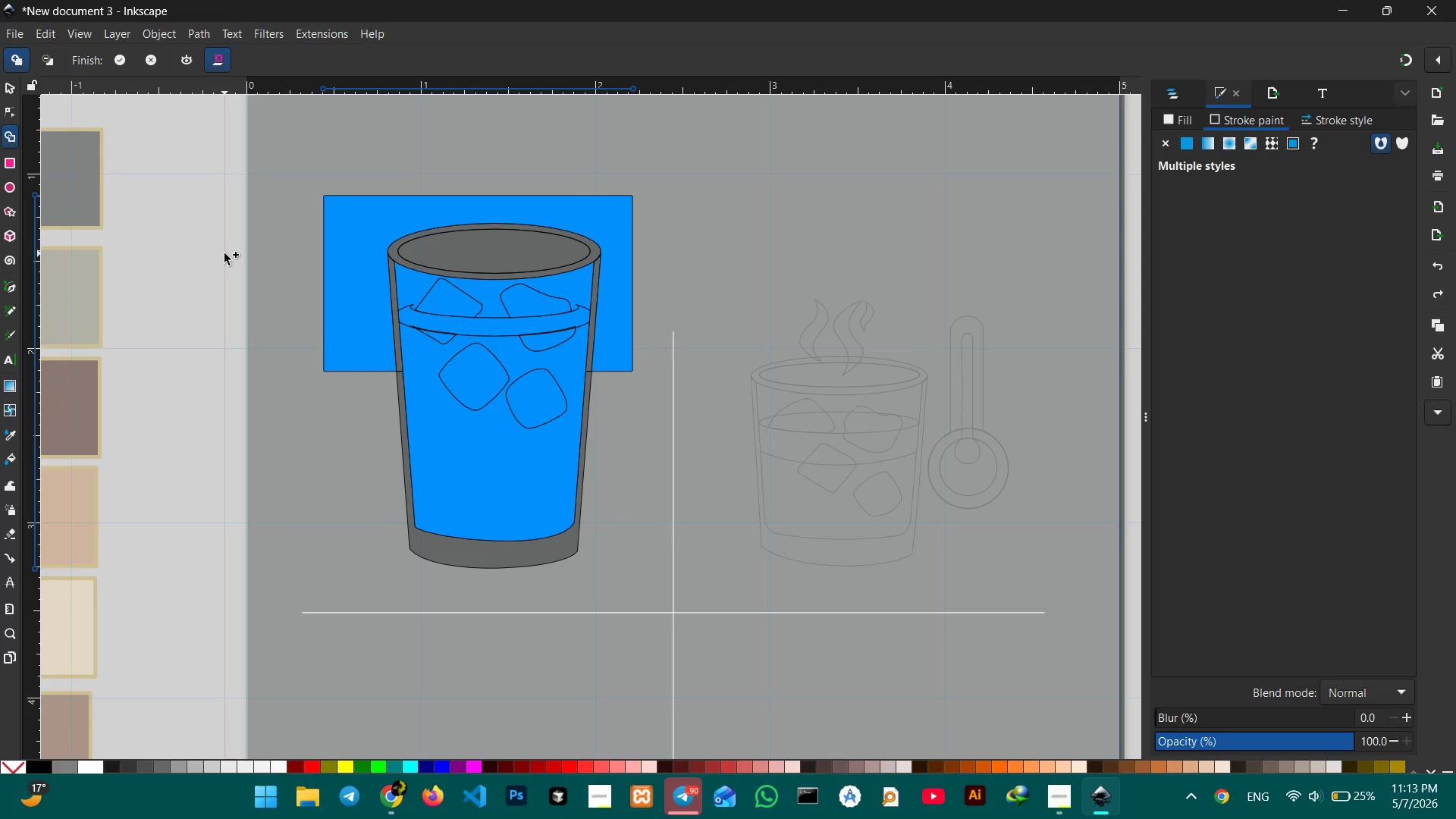 
key(Control+Z)
 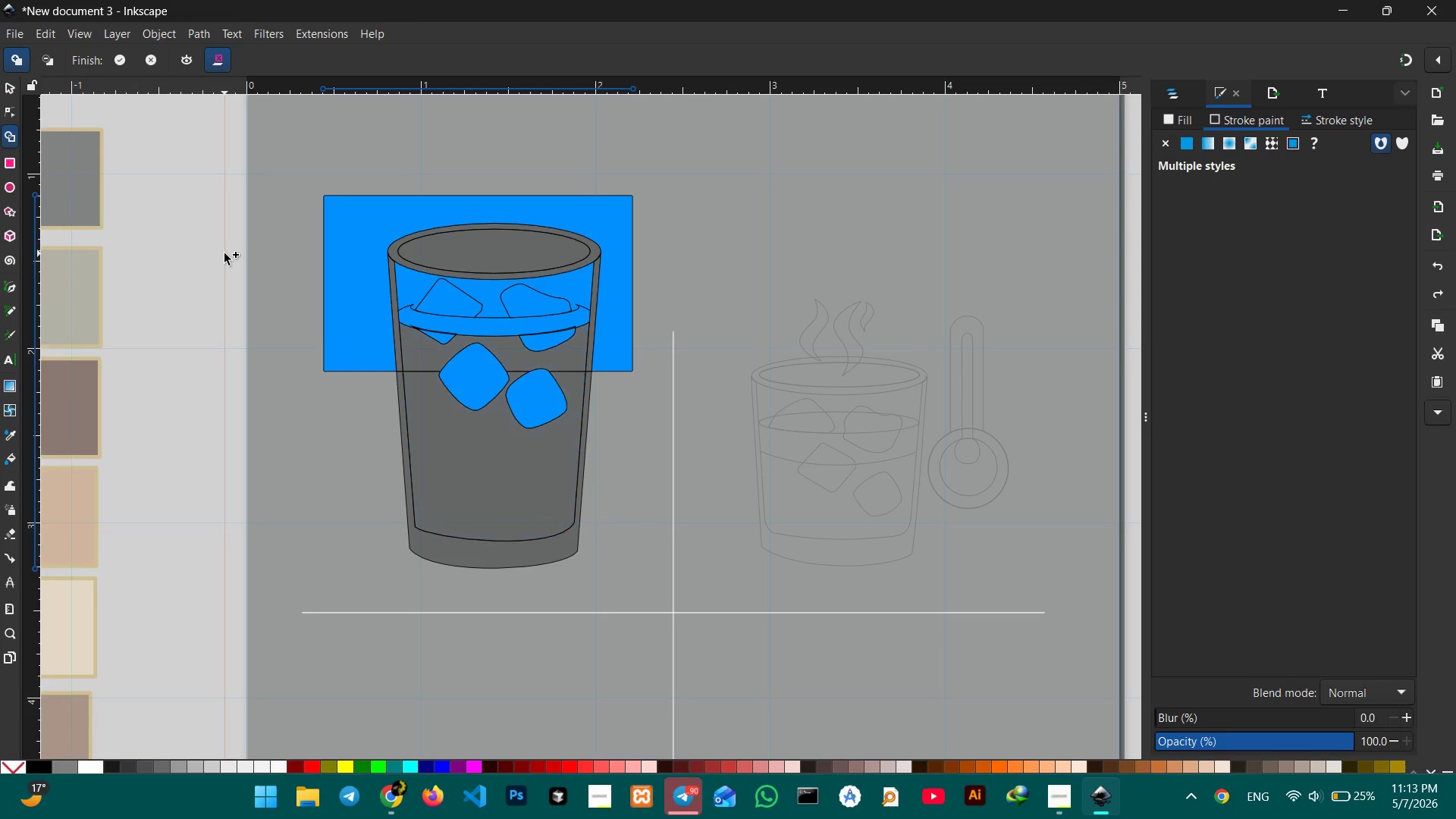 
key(Control+Z)
 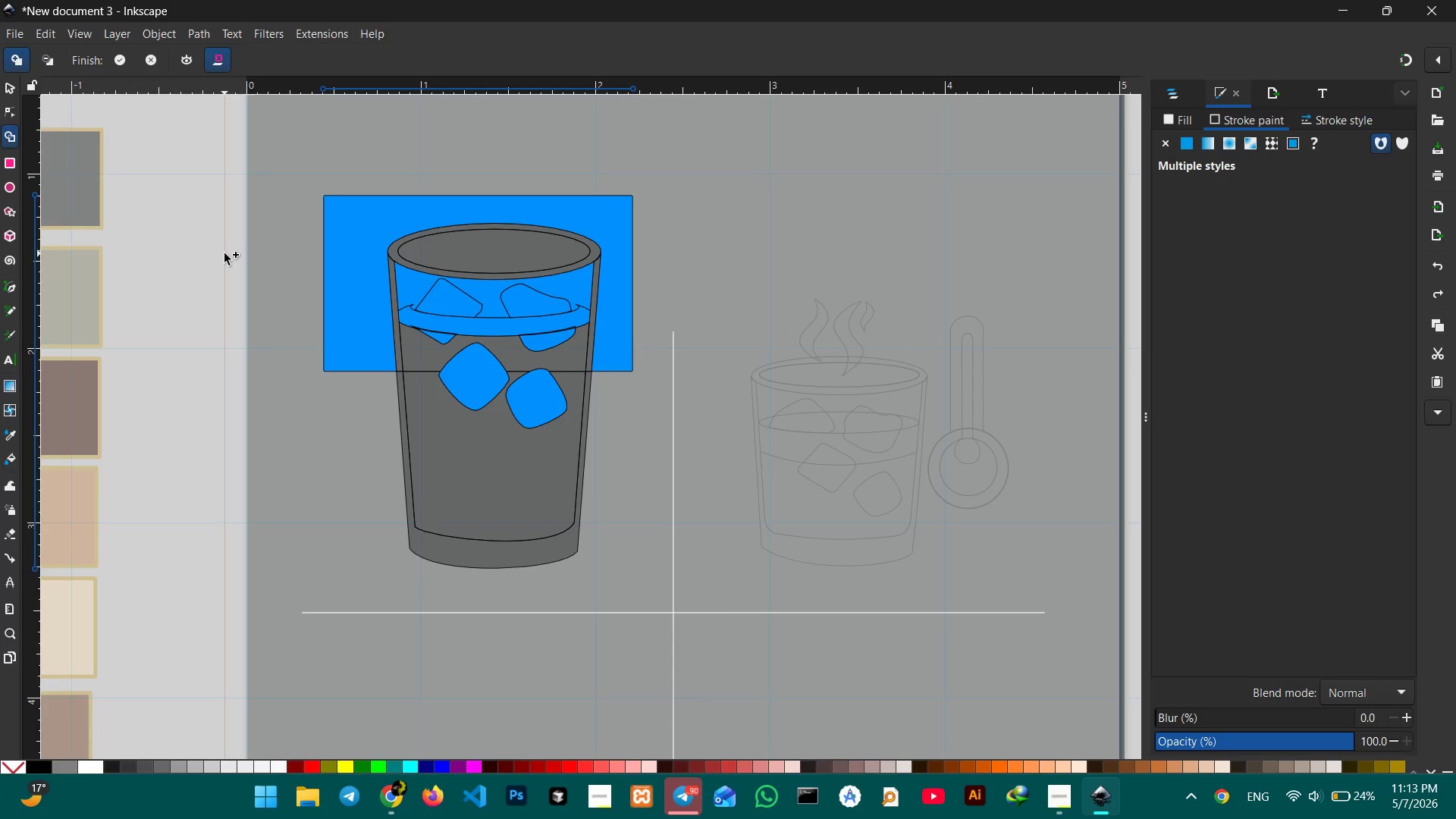 
key(Control+Z)
 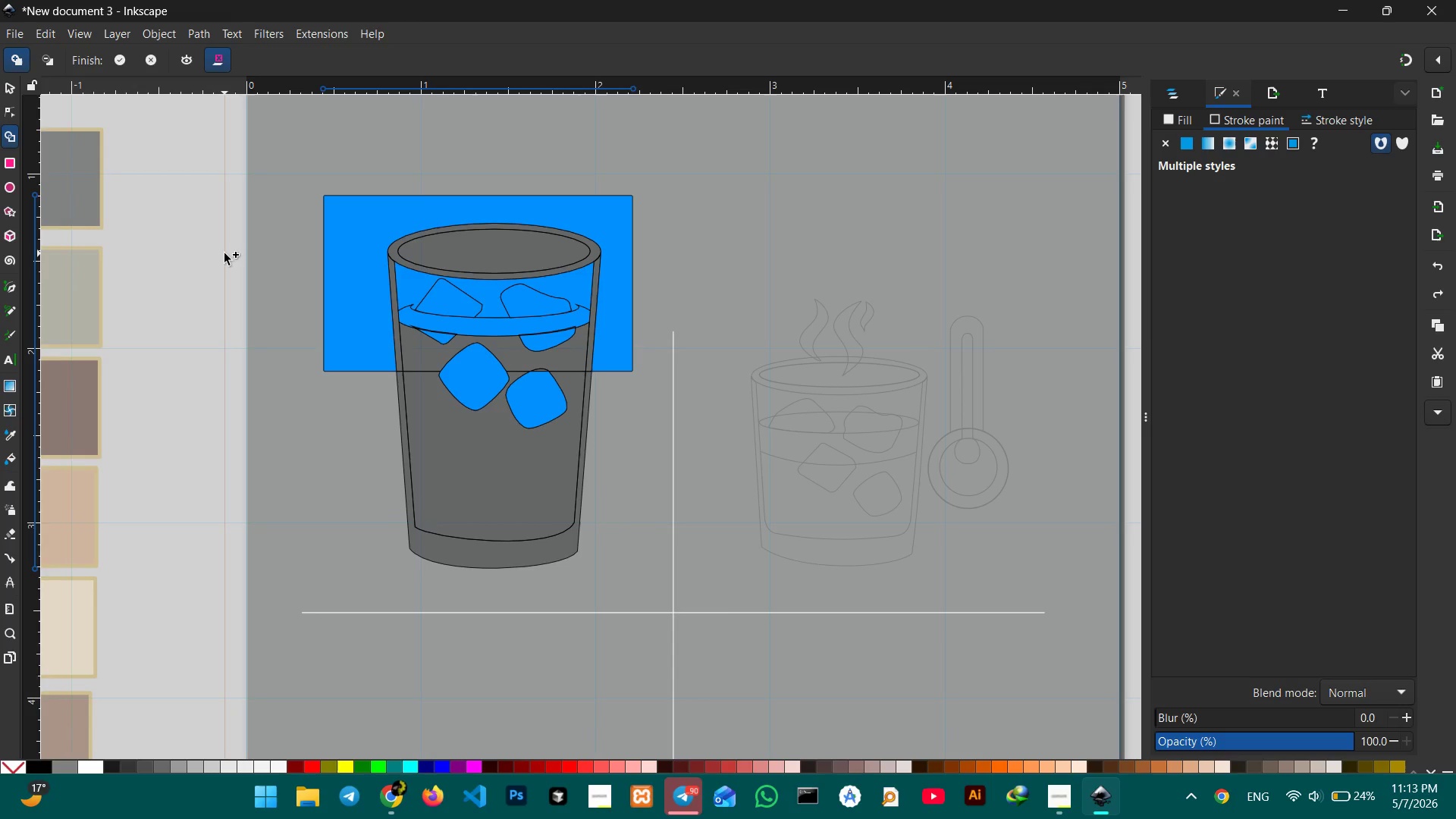 
key(Control+Z)
 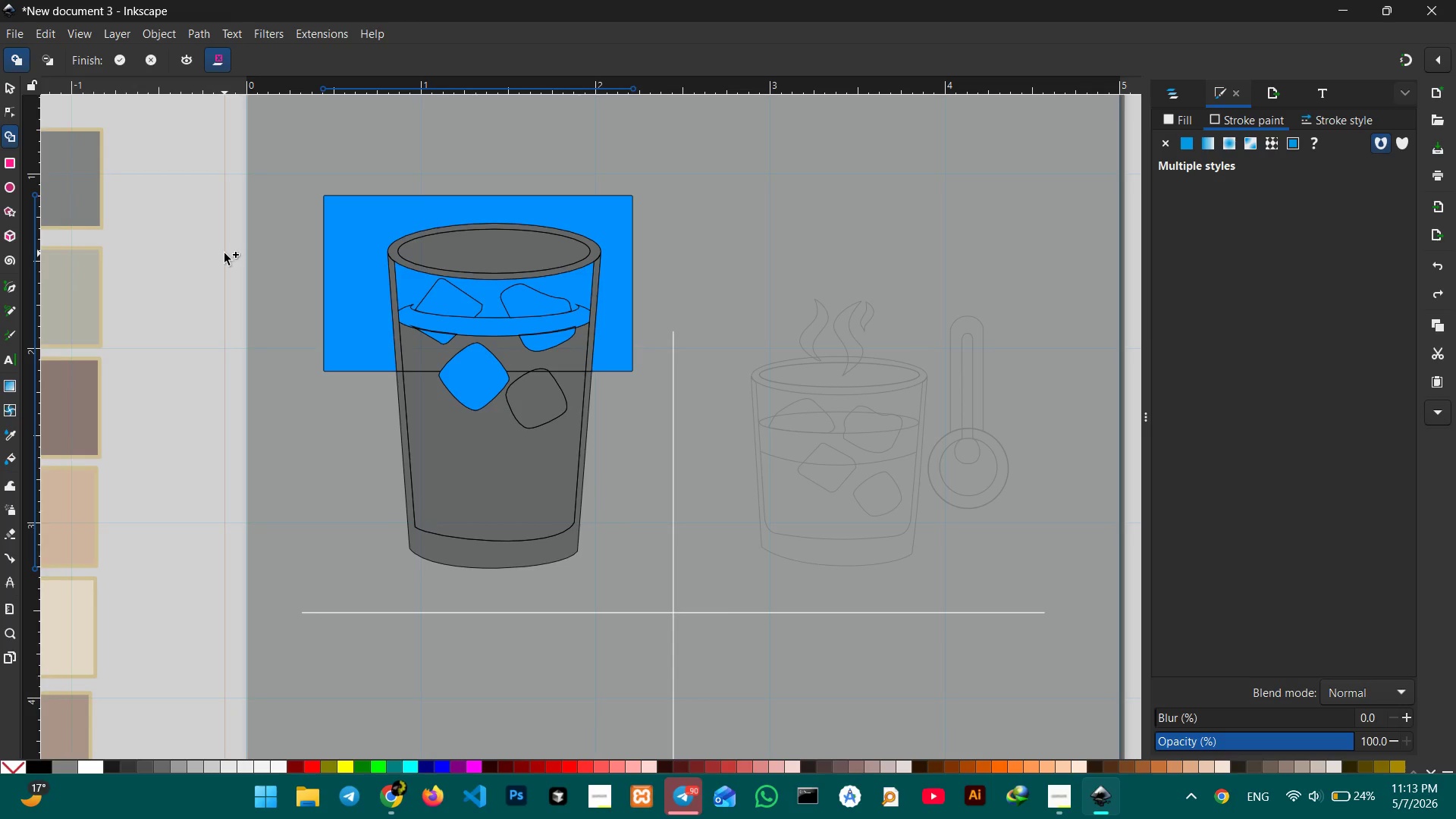 
key(Control+Z)
 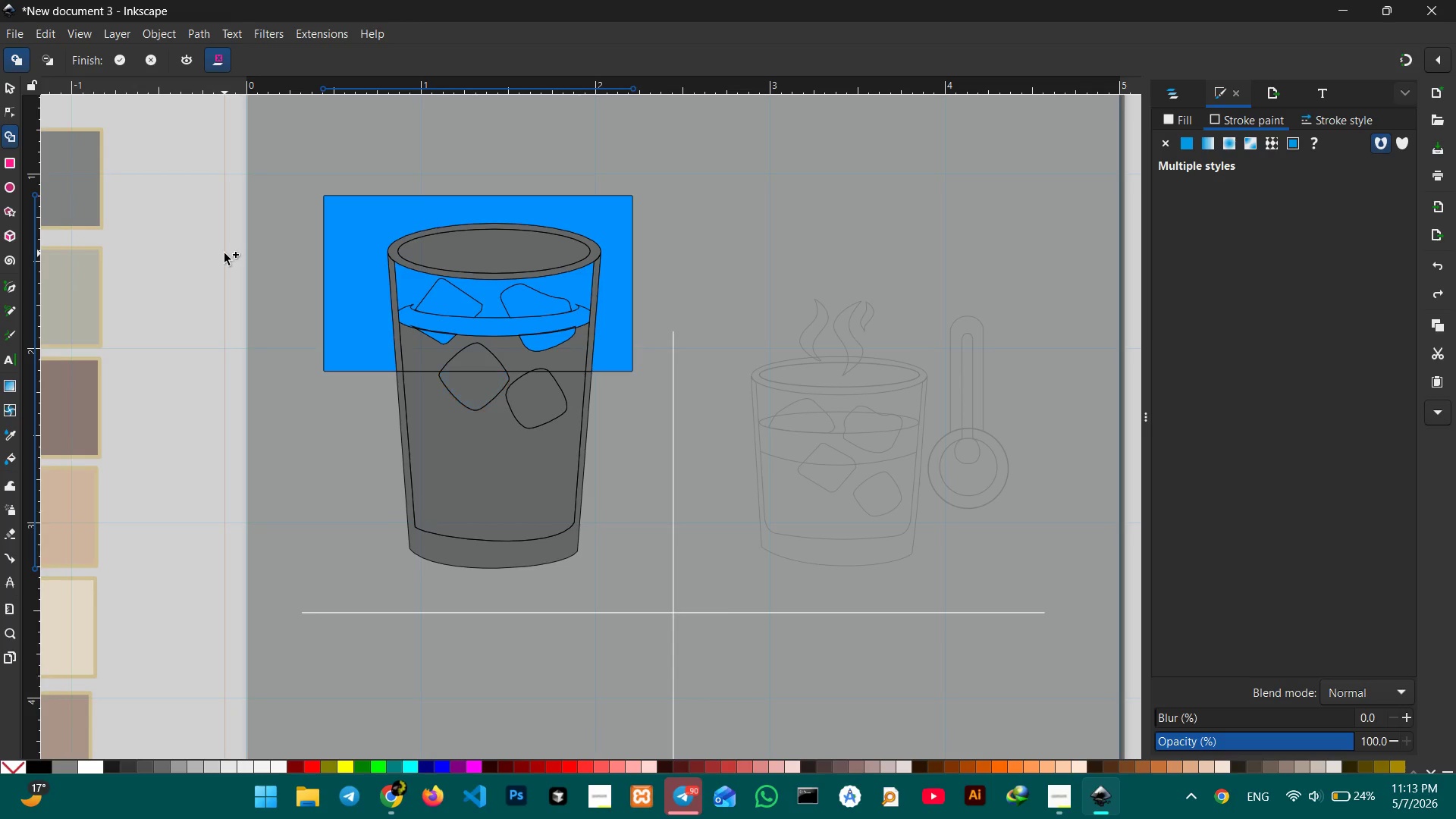 
key(Control+Z)
 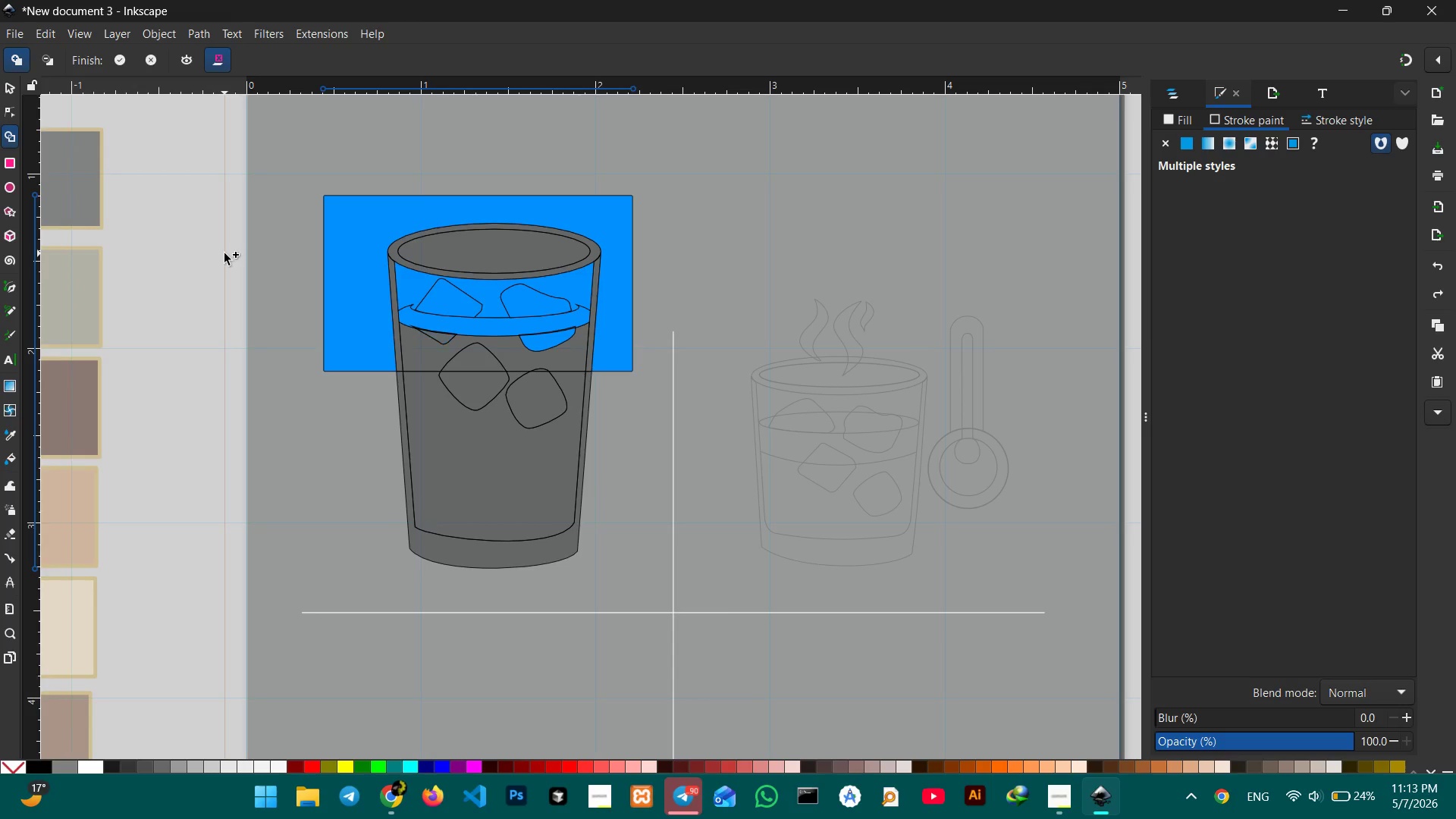 
key(Control+Z)
 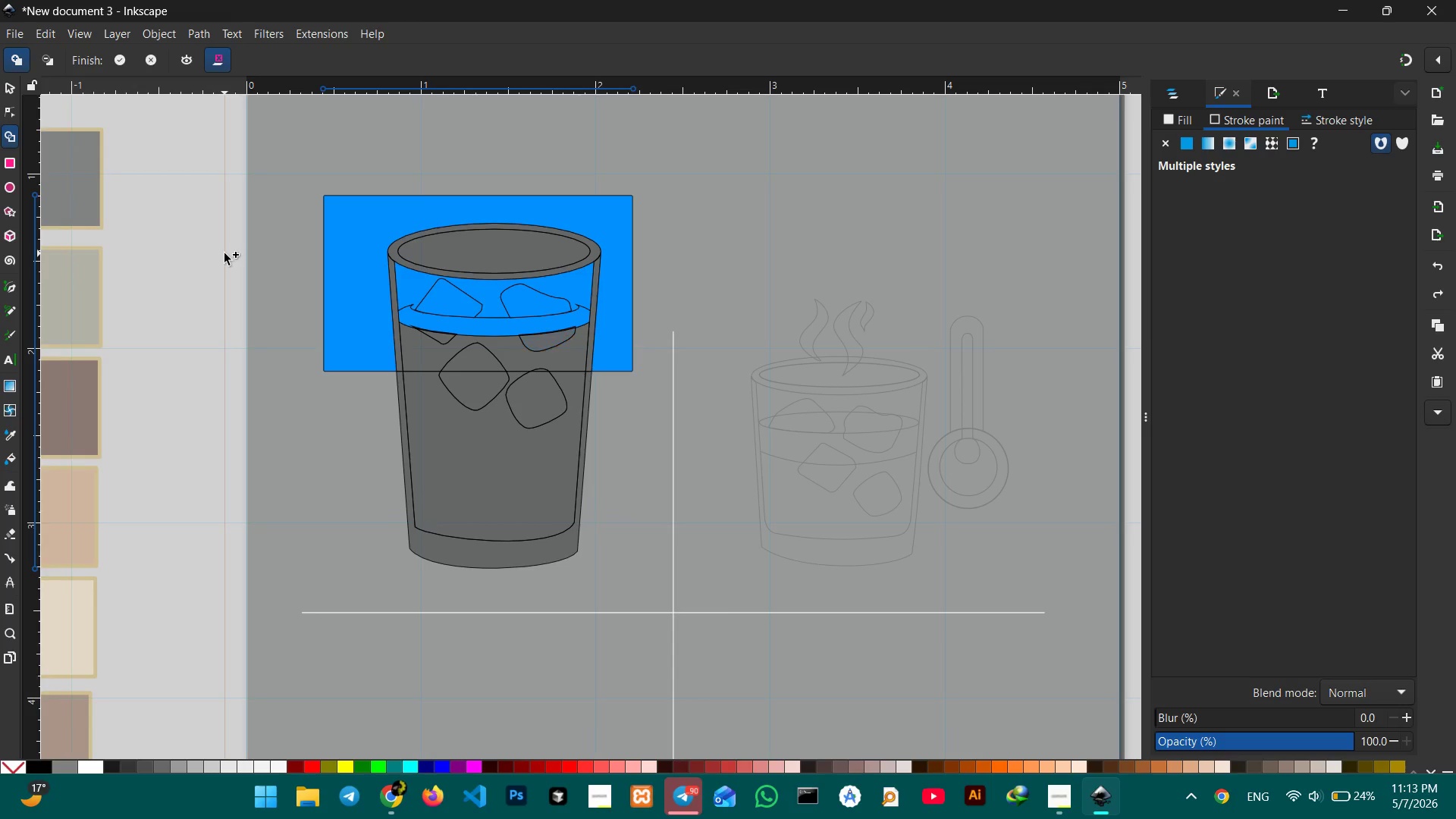 
key(Control+Z)
 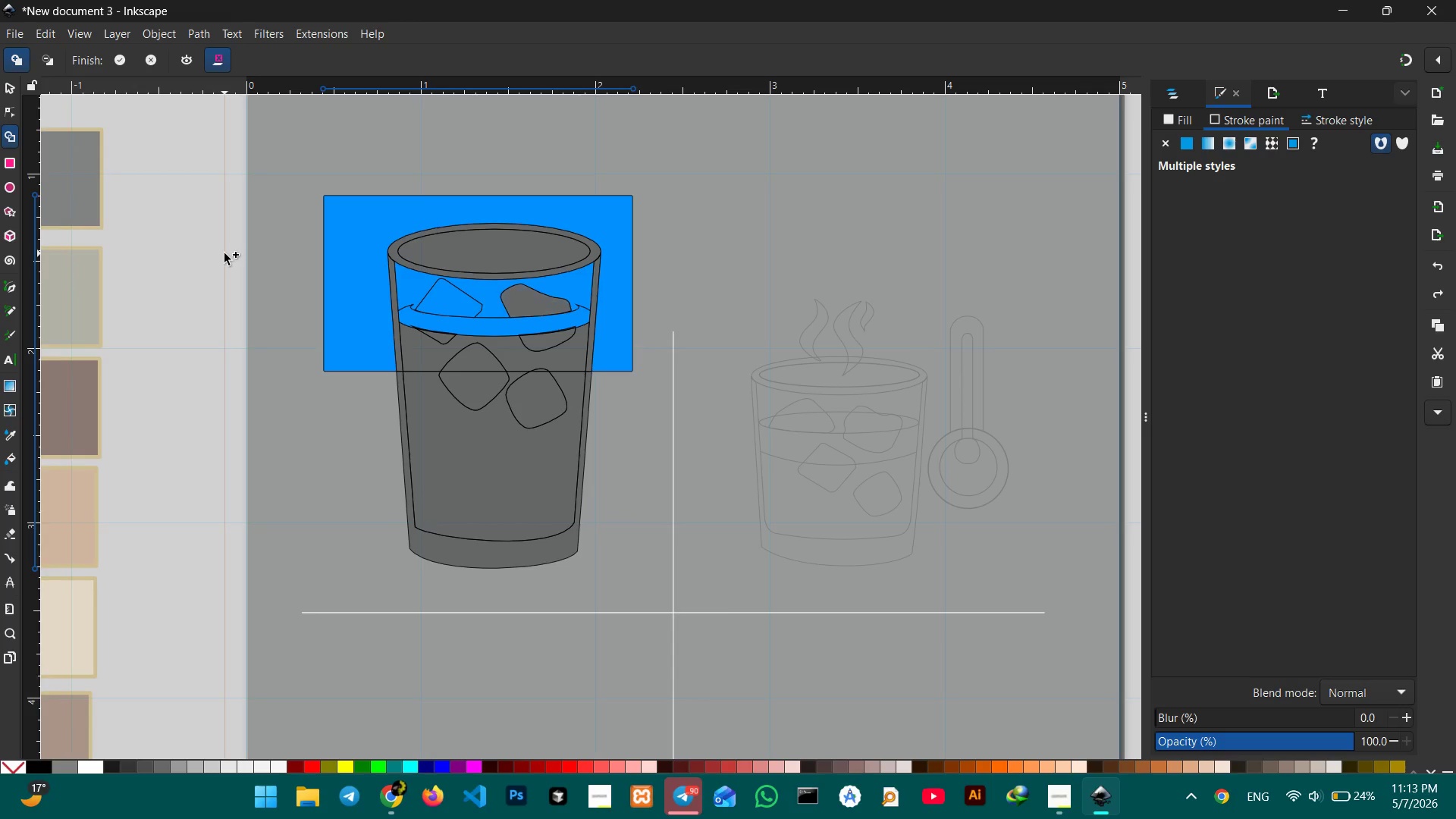 
key(Control+Z)
 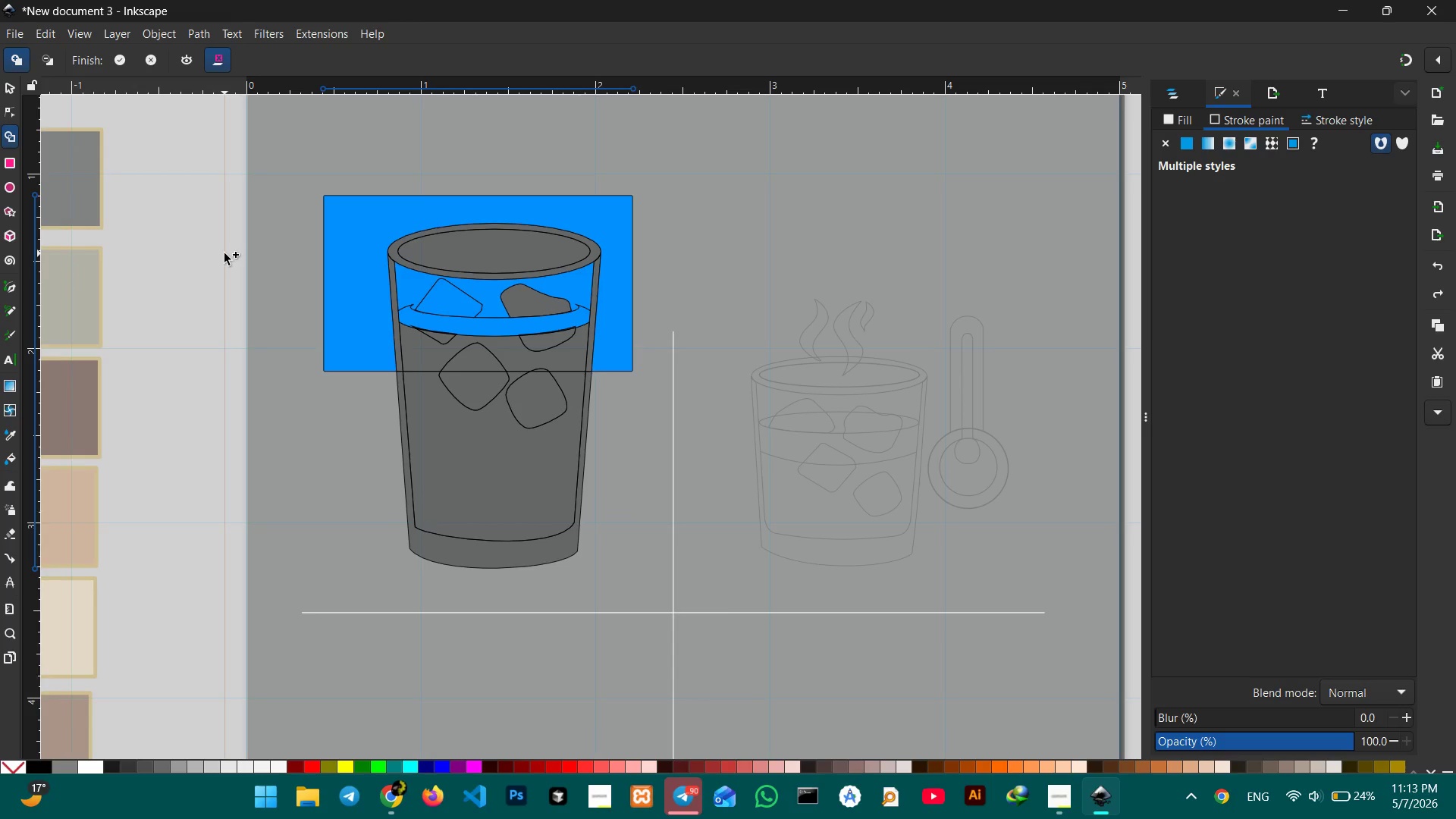 
key(Control+Z)
 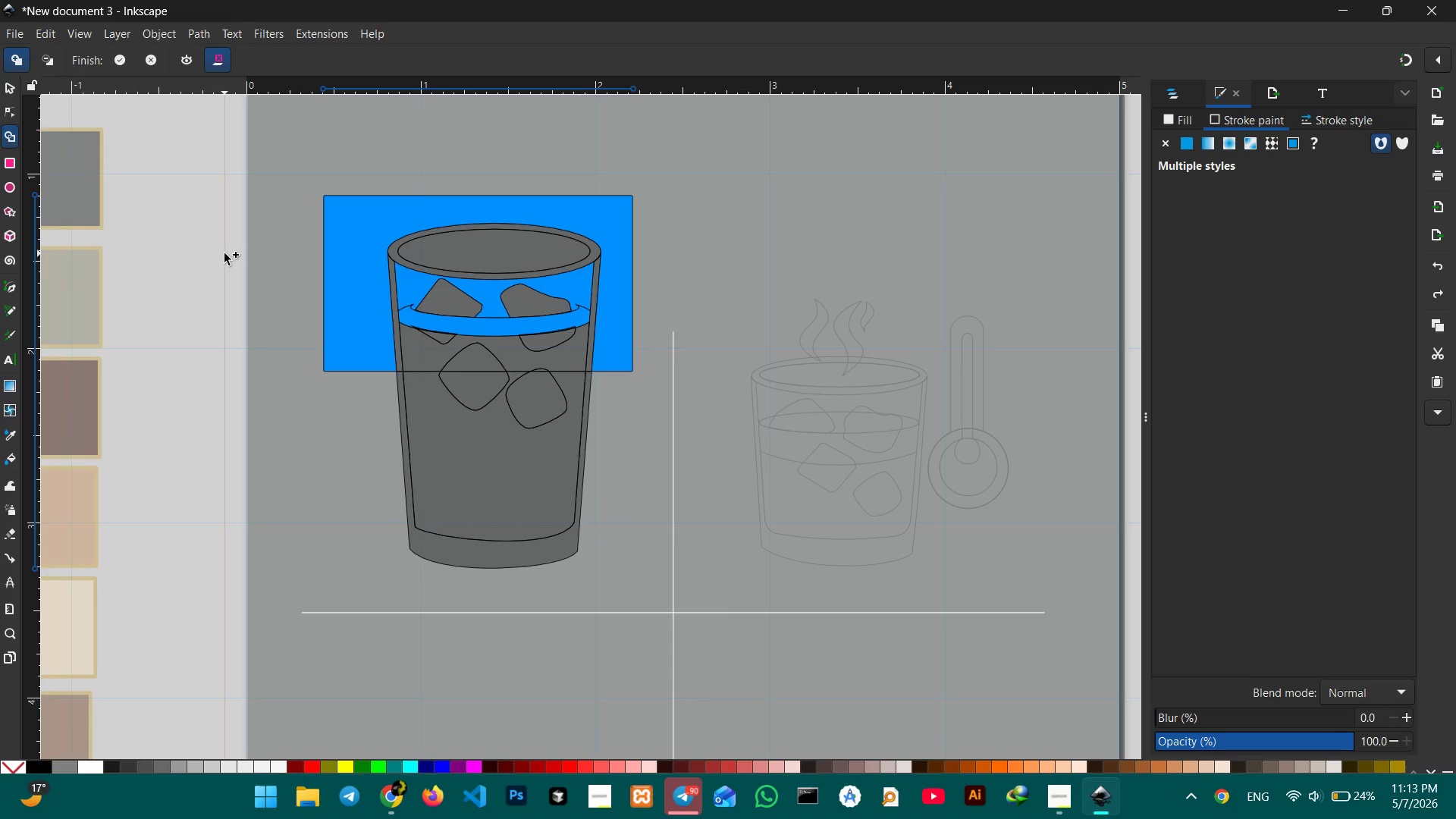 
key(Control+Z)
 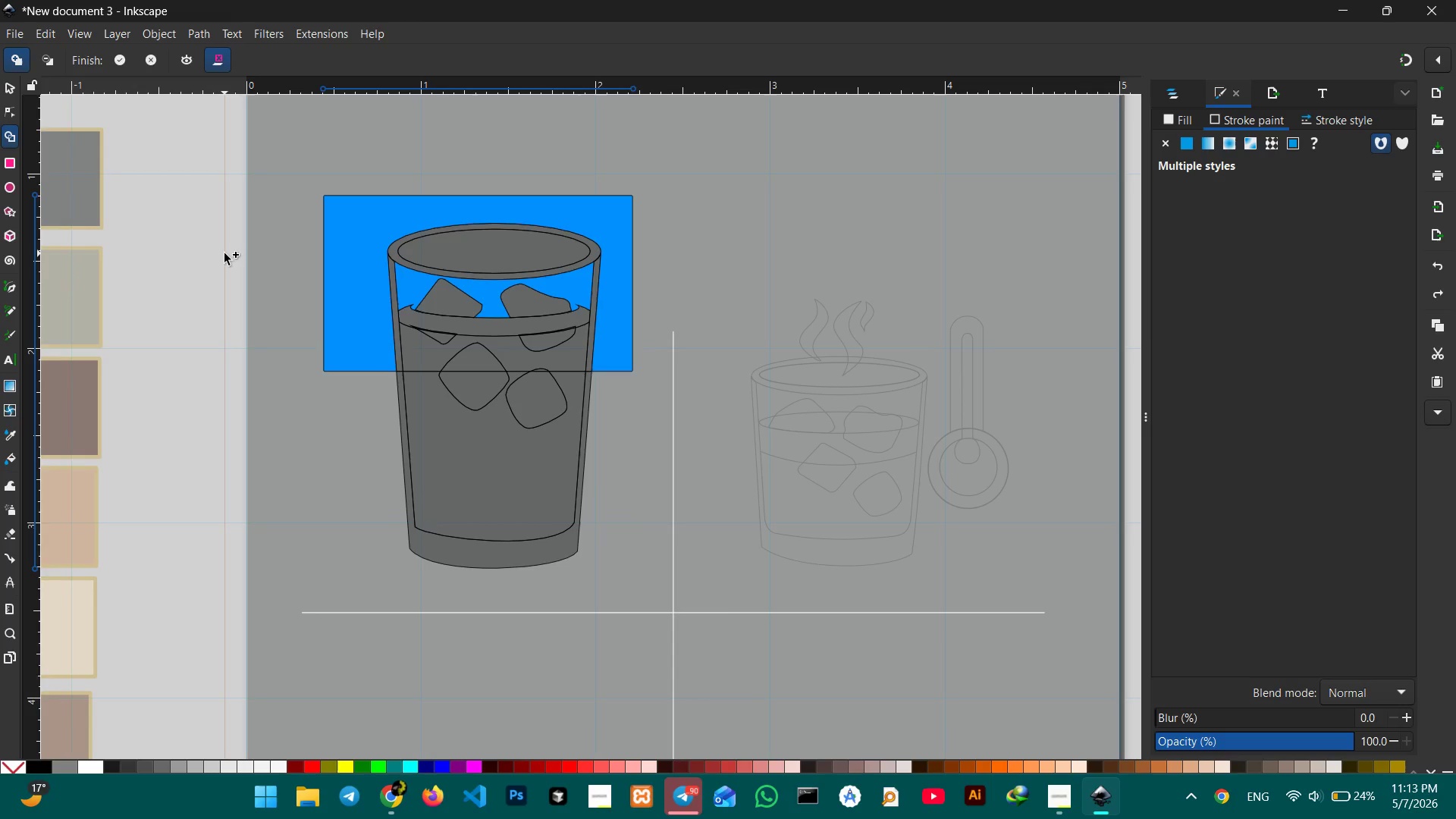 
key(Control+Z)
 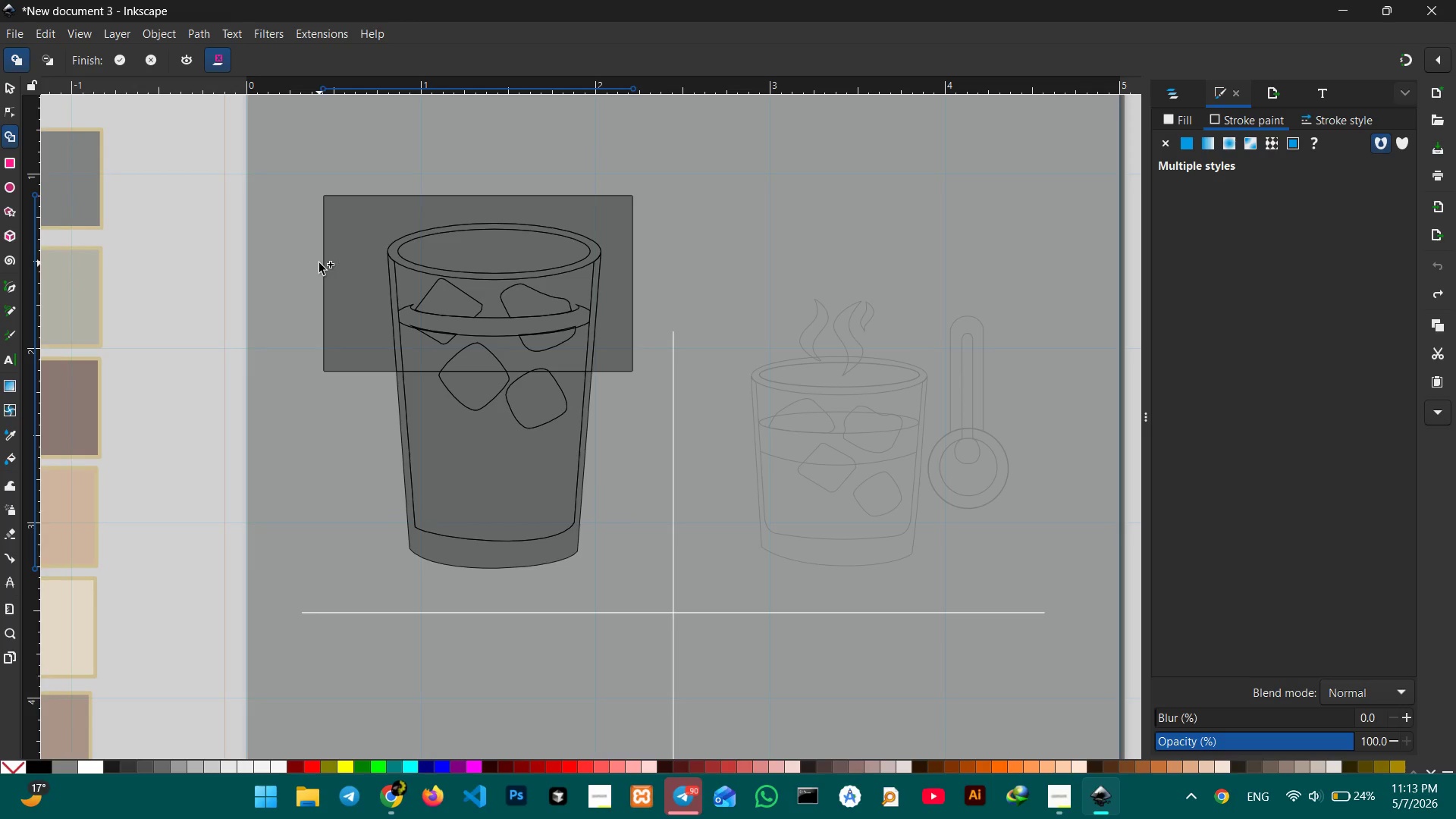 
wait(5.28)
 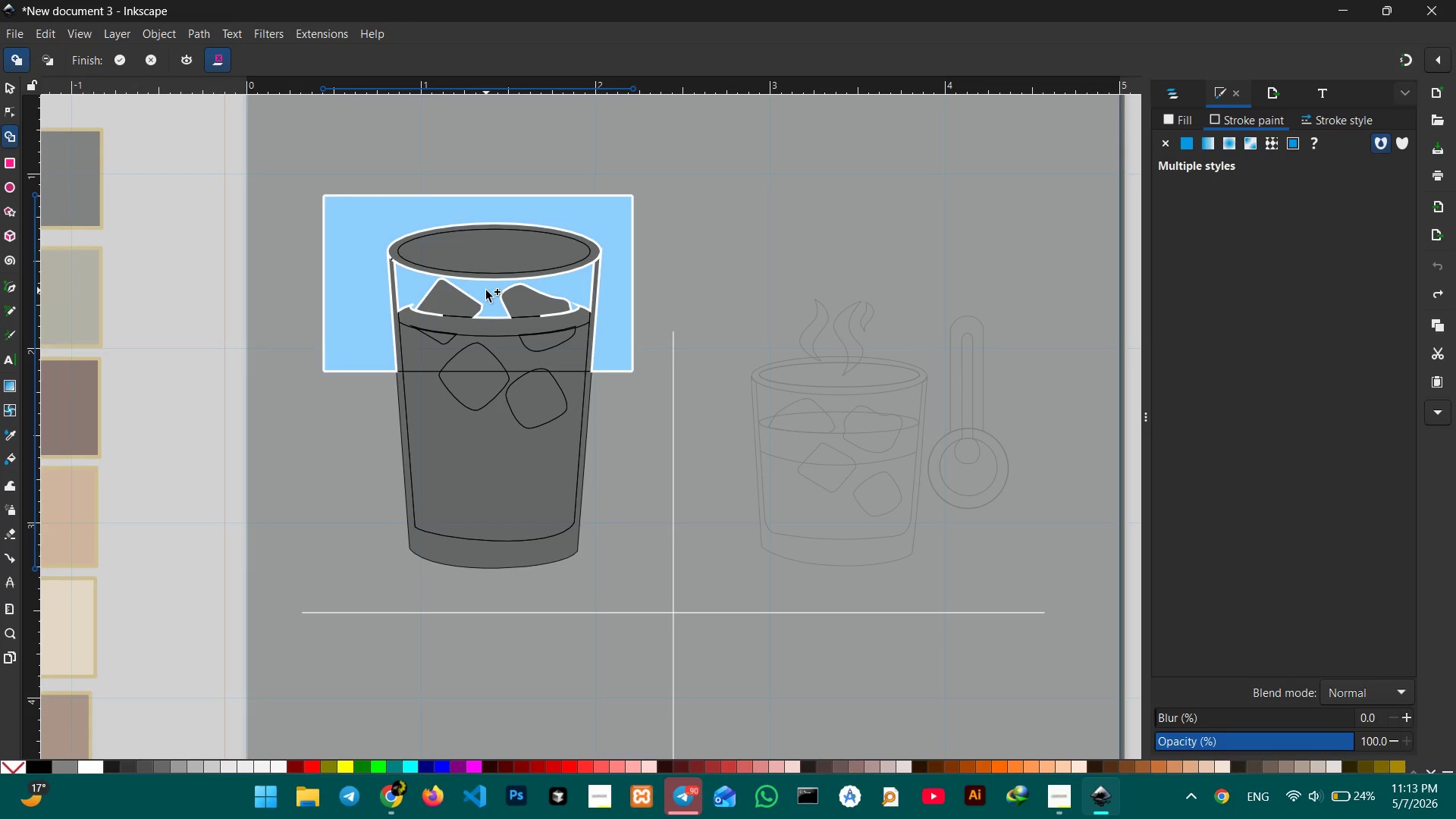 
key(Control+Z)
 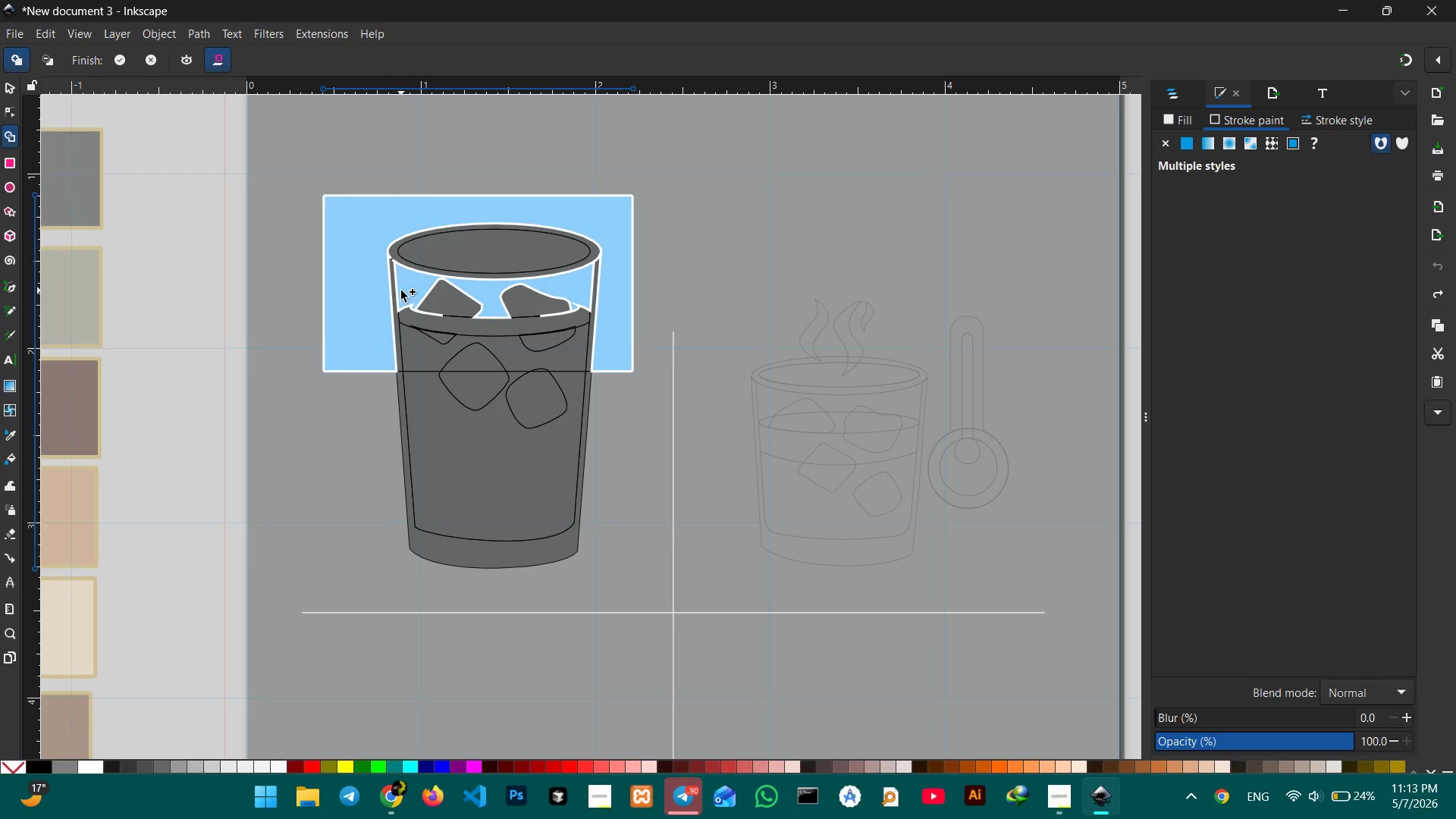 
key(Control+Z)
 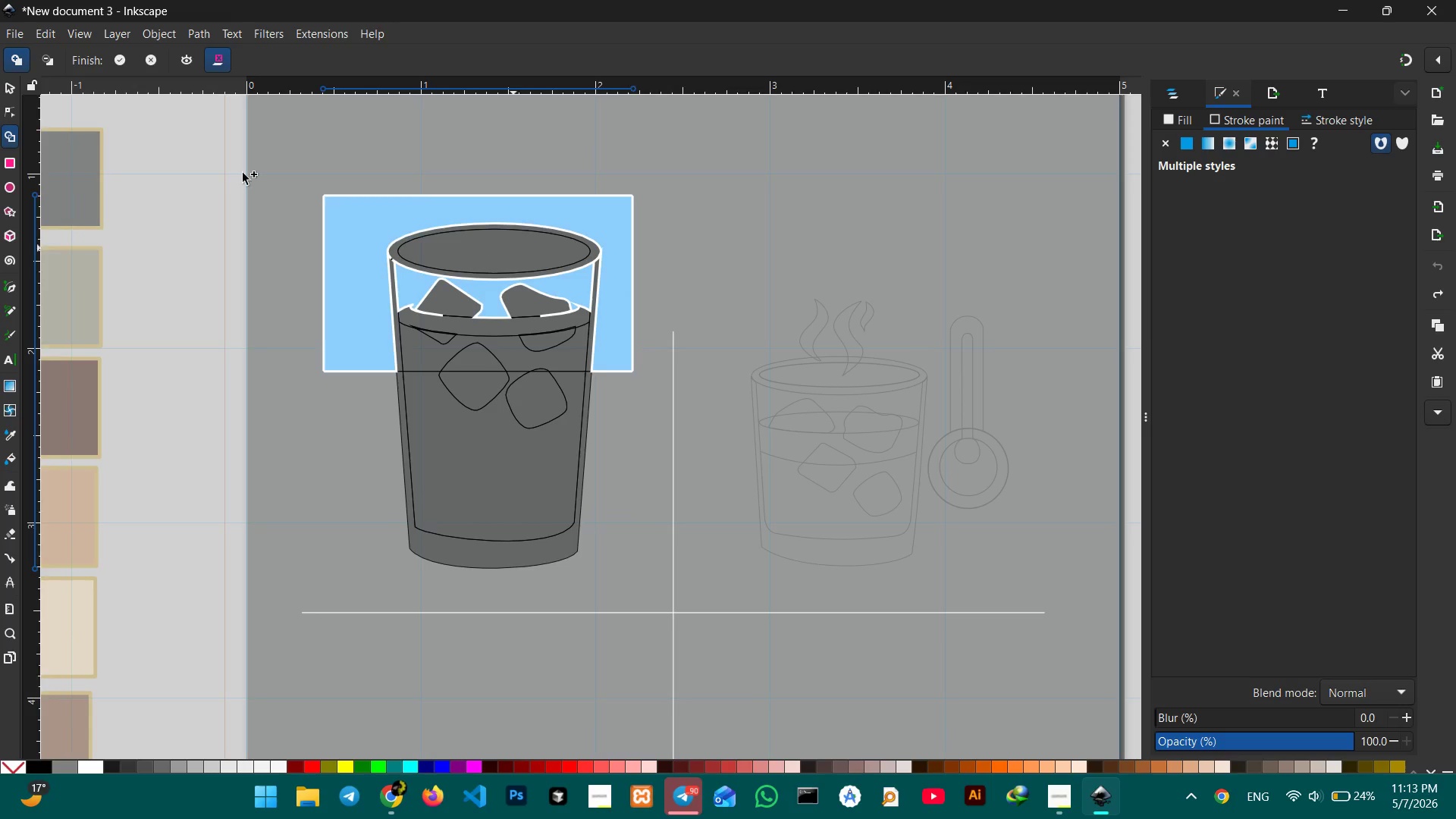 
left_click([10, 93])
 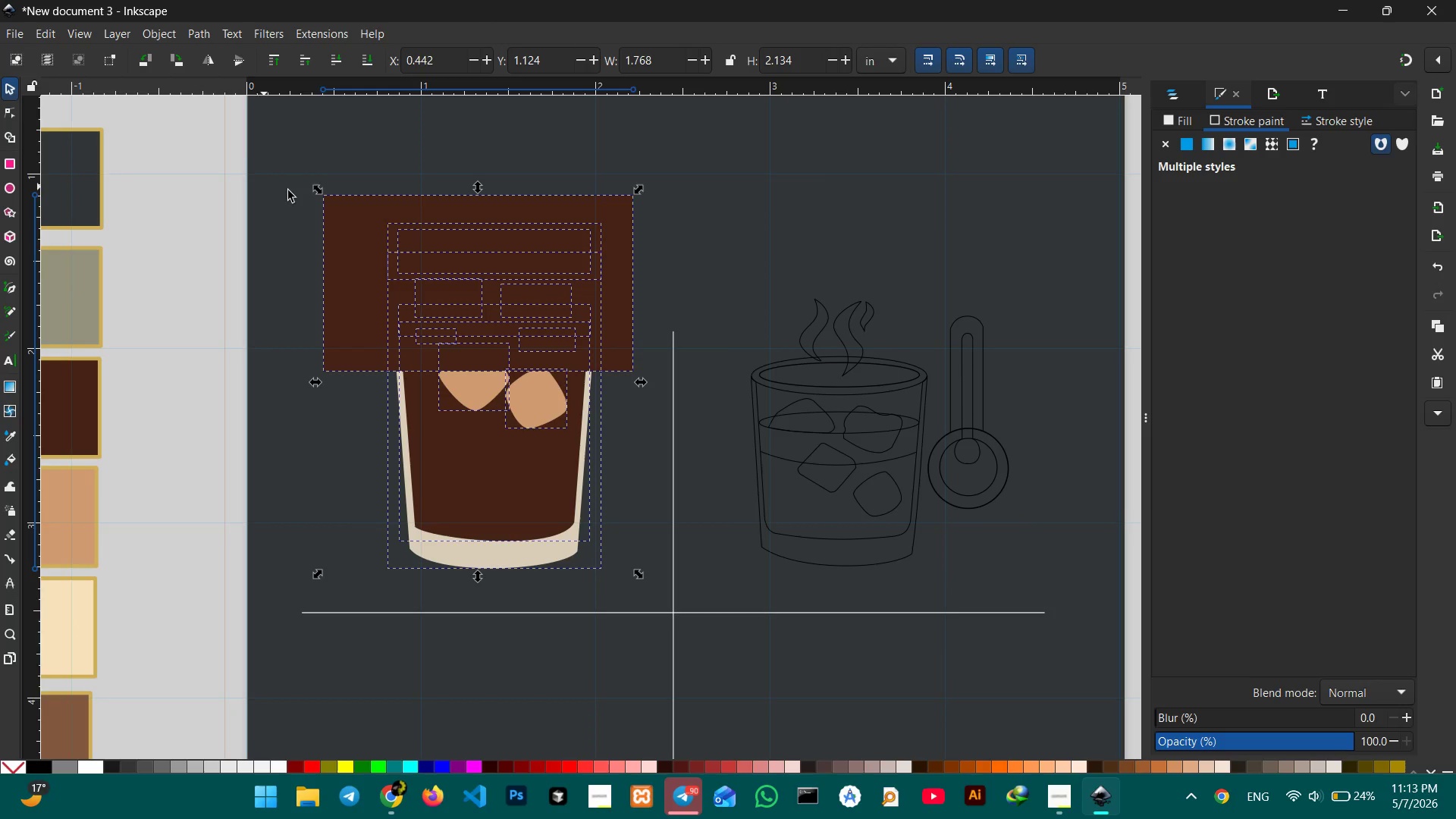 
left_click([316, 166])
 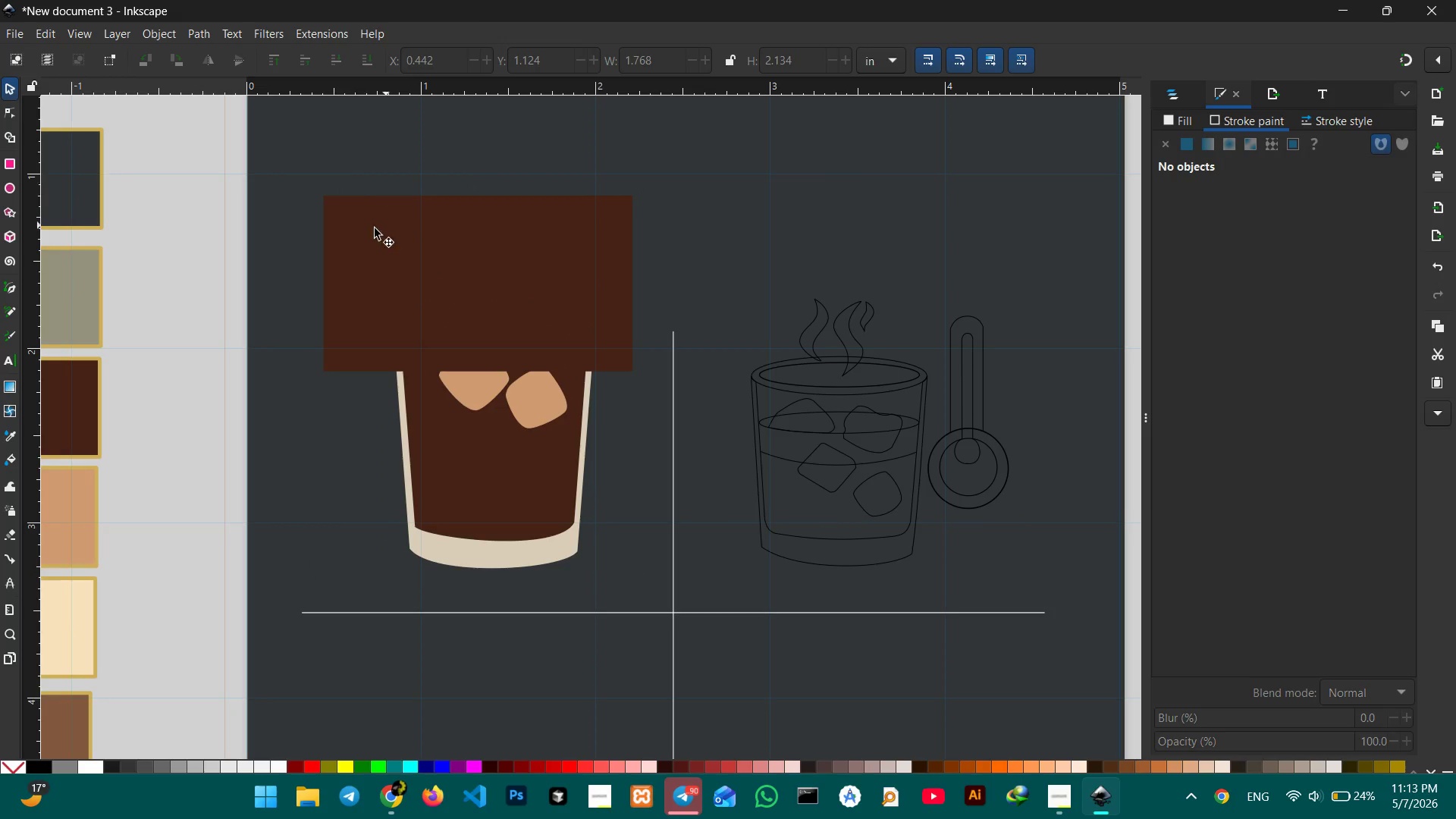 
double_click([373, 228])
 